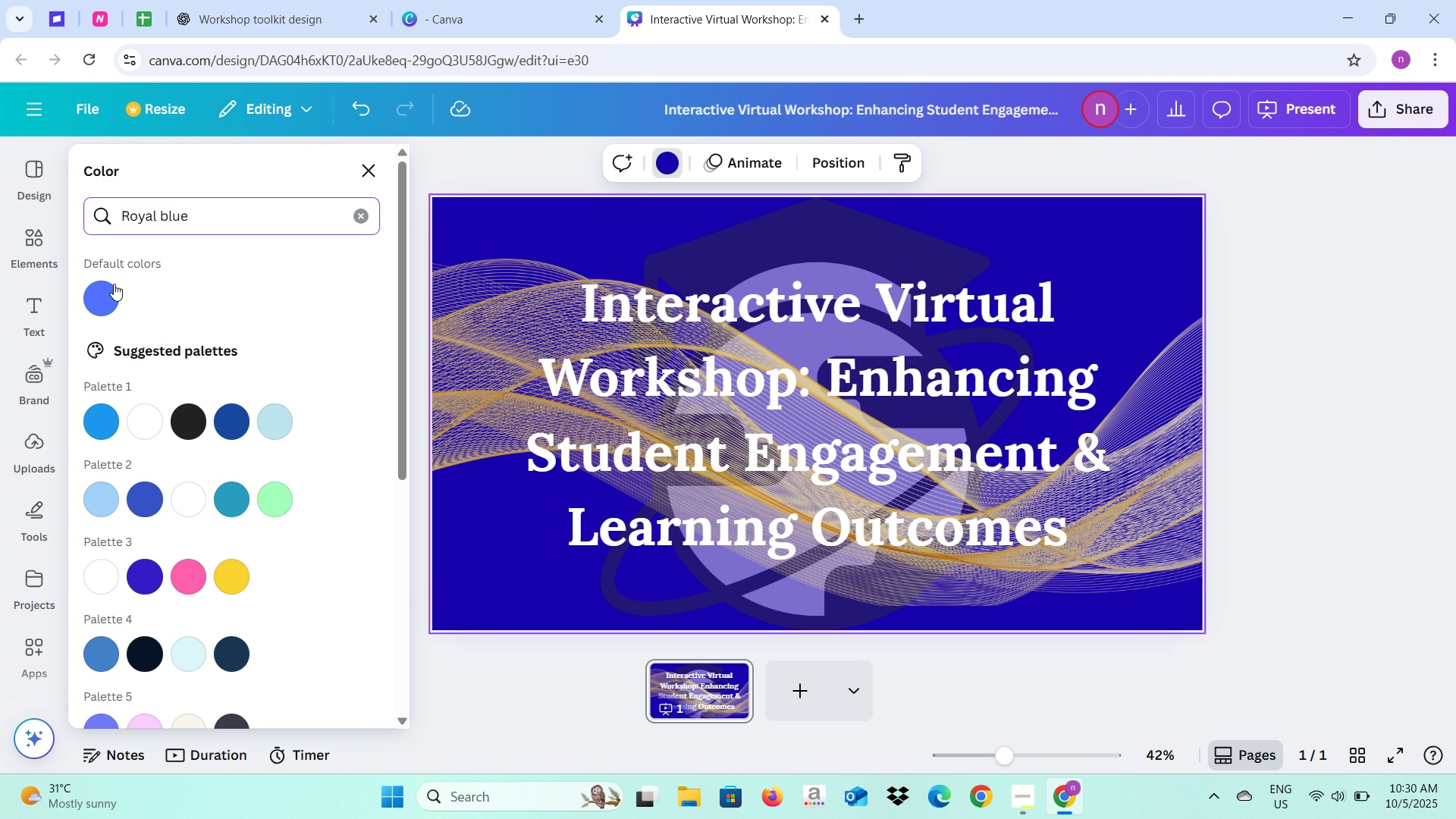 
left_click([107, 300])
 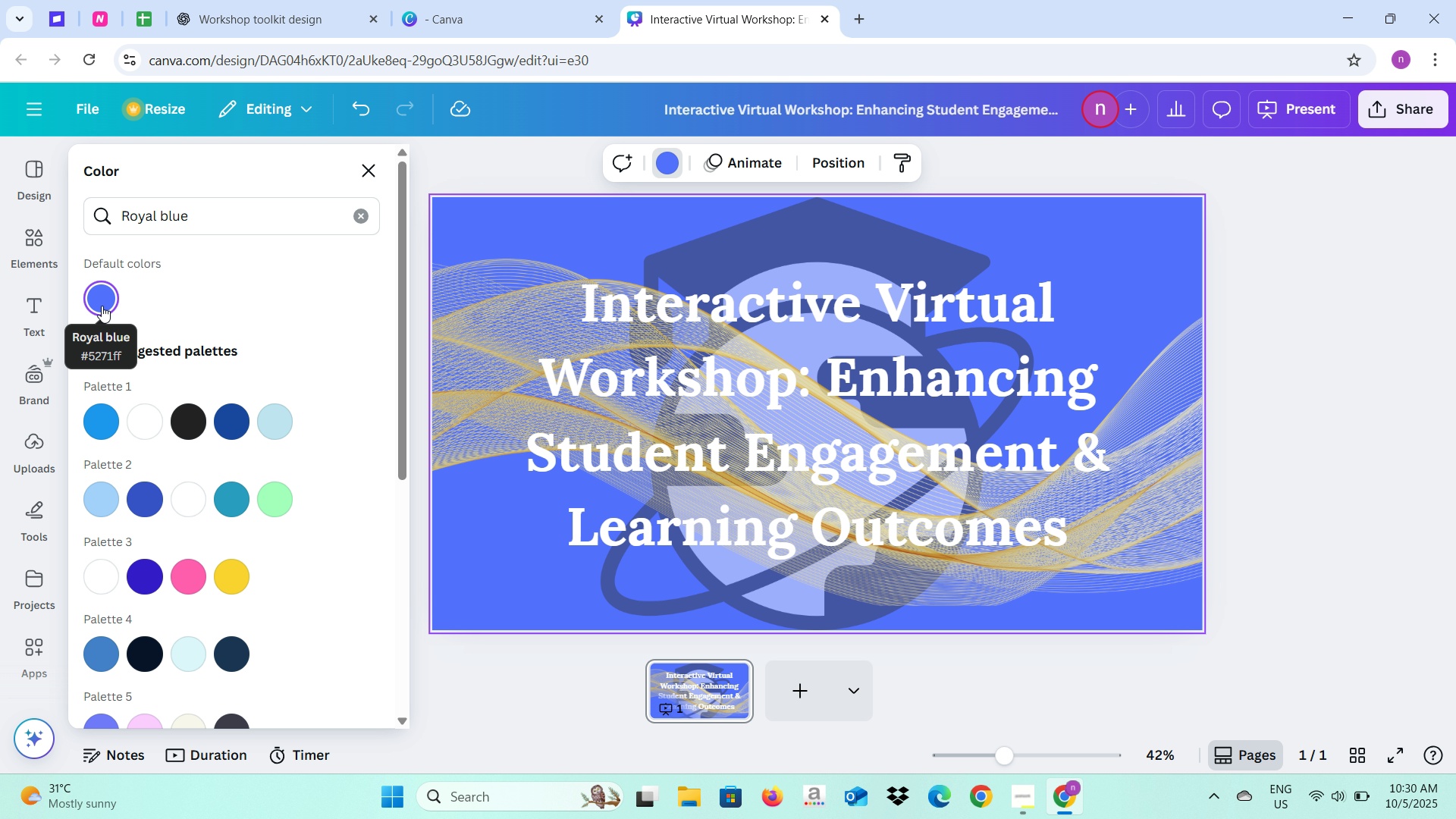 
left_click([1322, 384])
 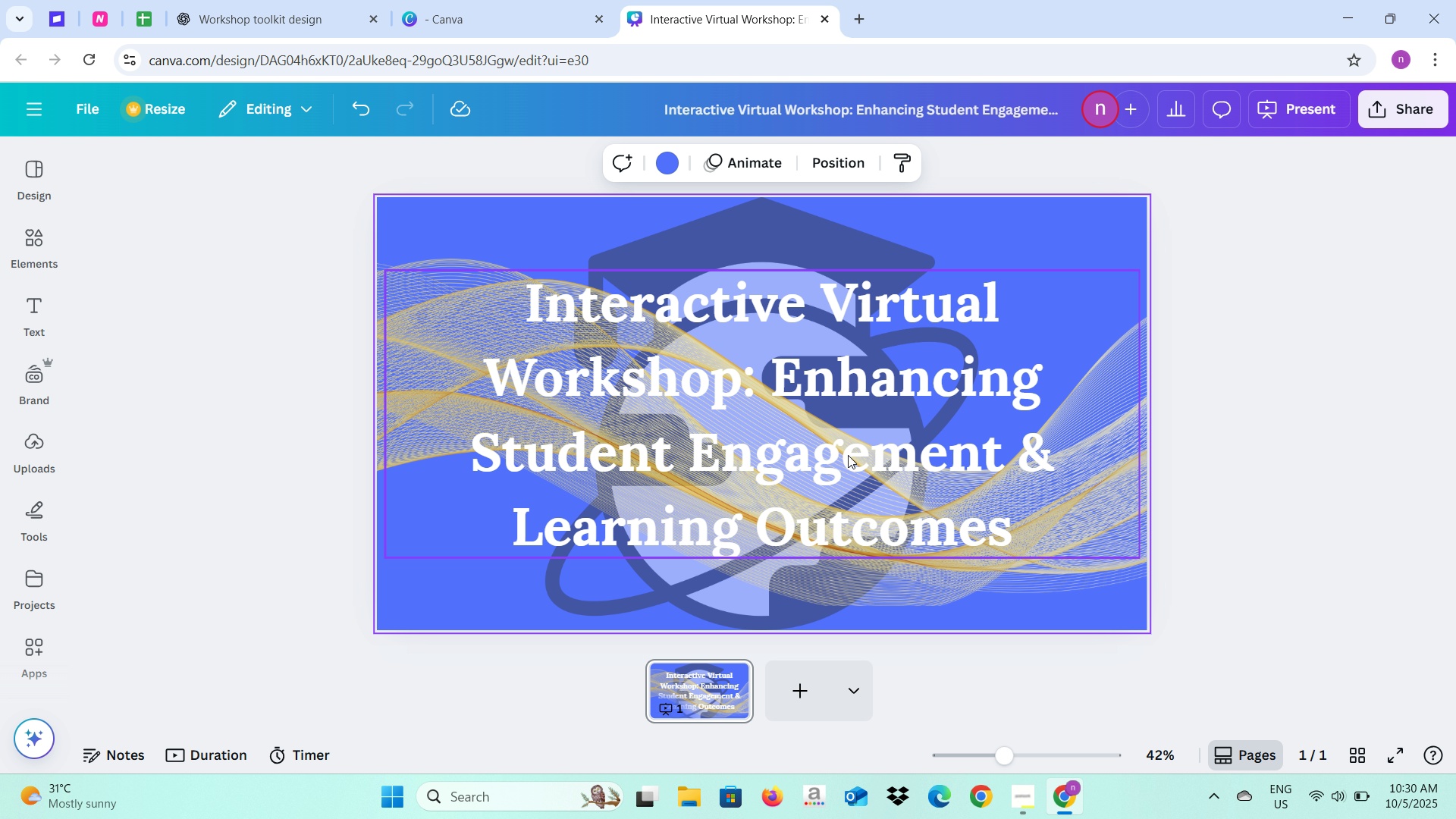 
left_click([801, 455])
 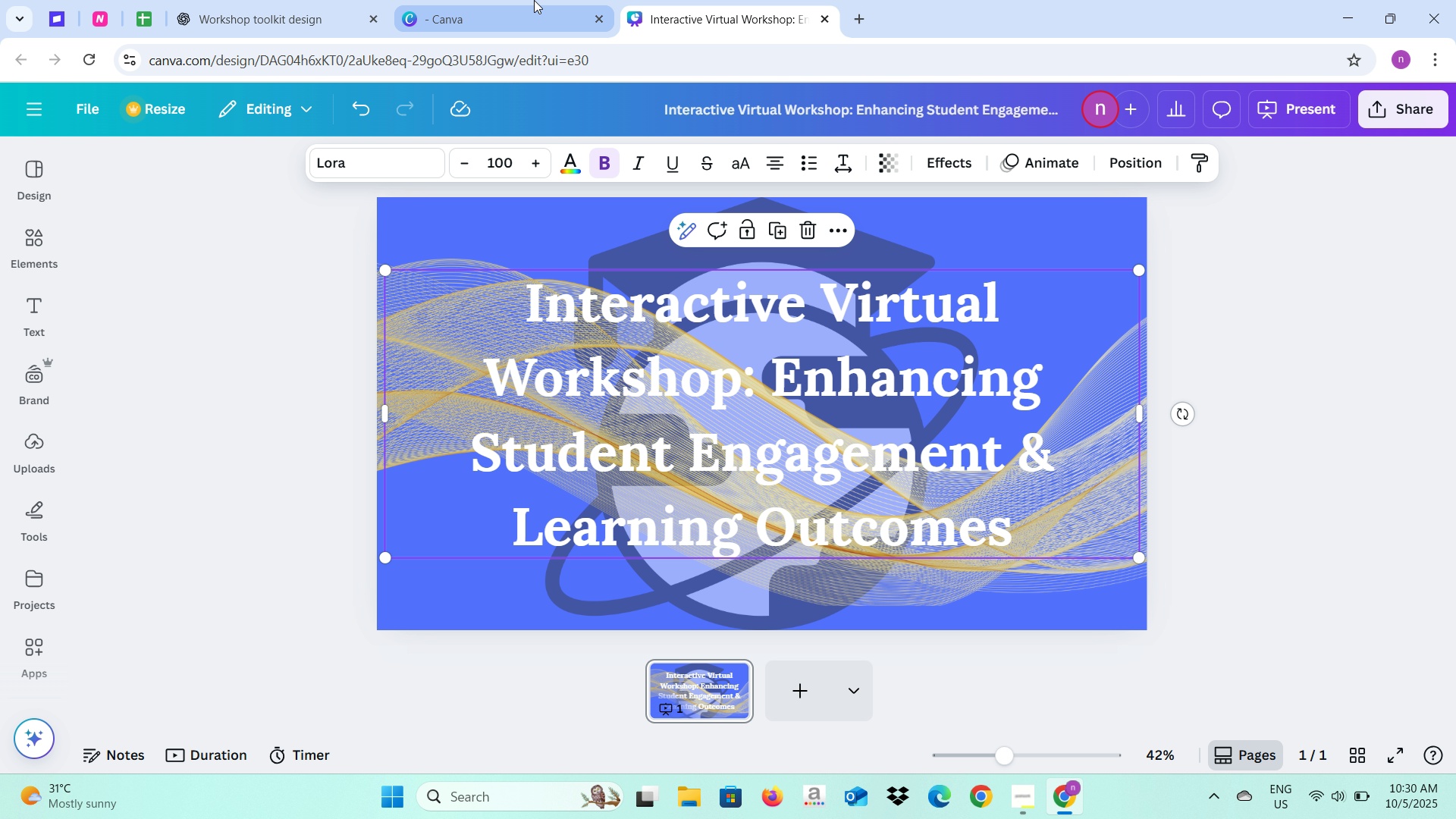 
left_click([282, 0])
 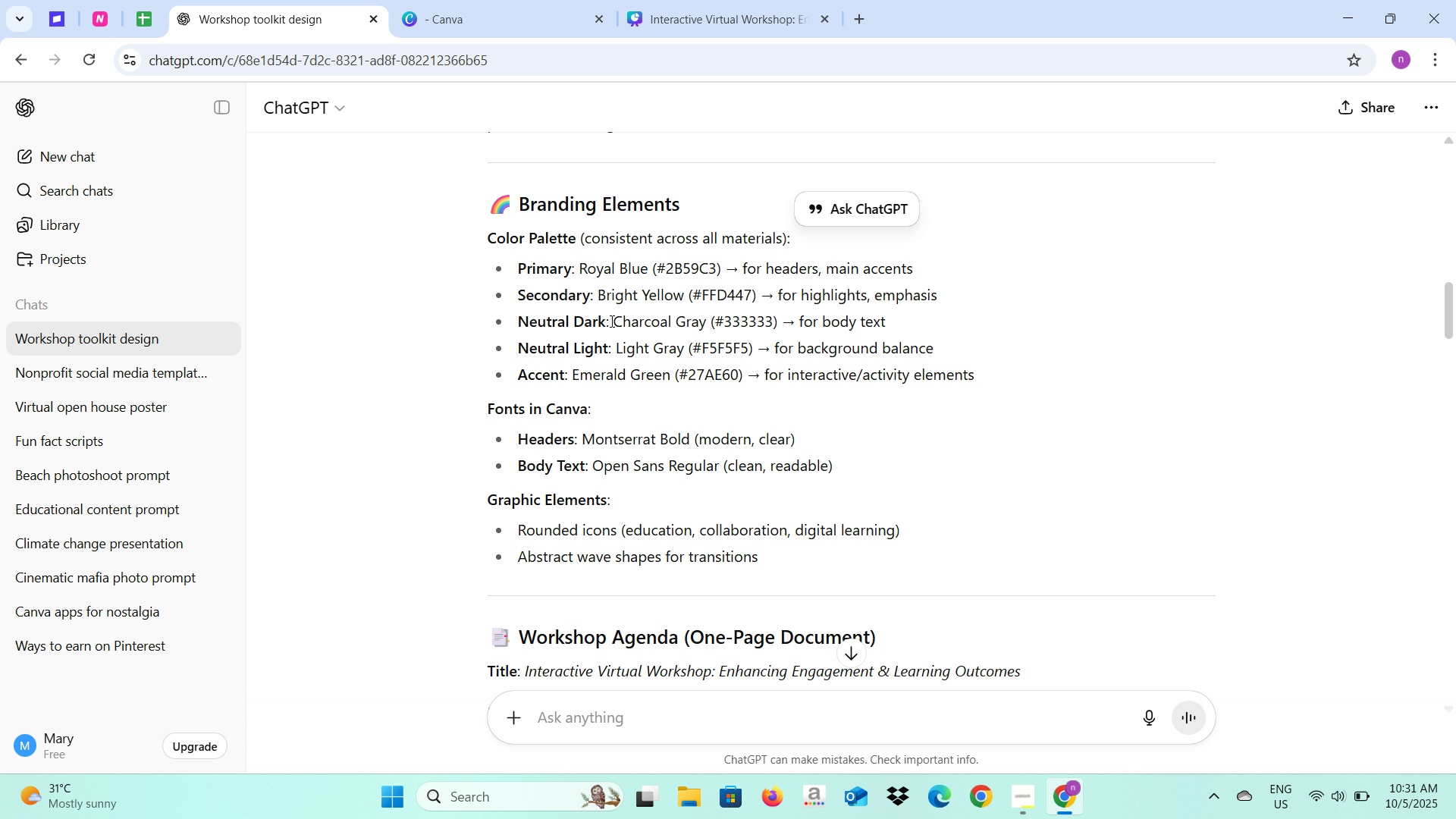 
wait(25.0)
 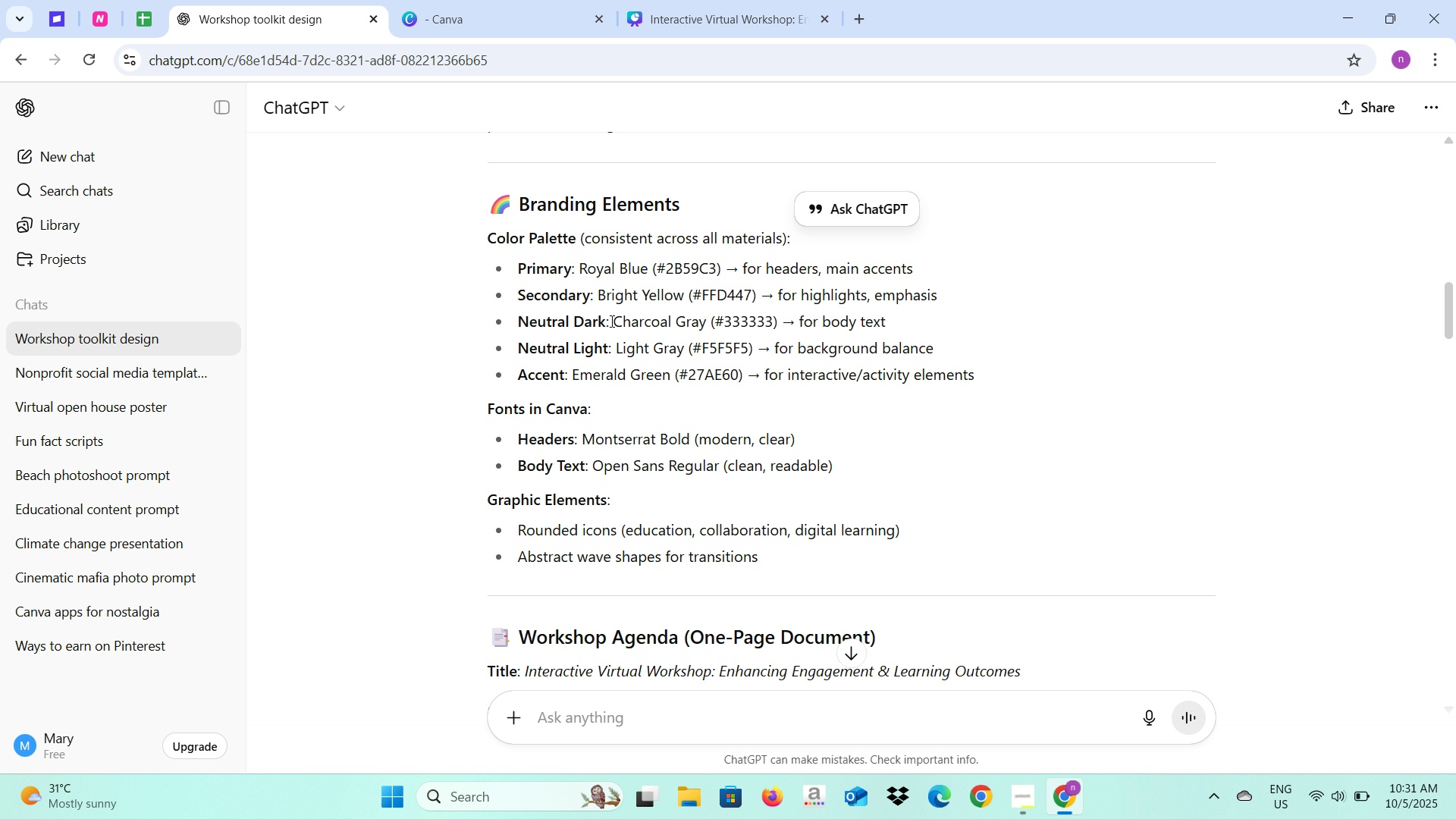 
left_click([613, 373])
 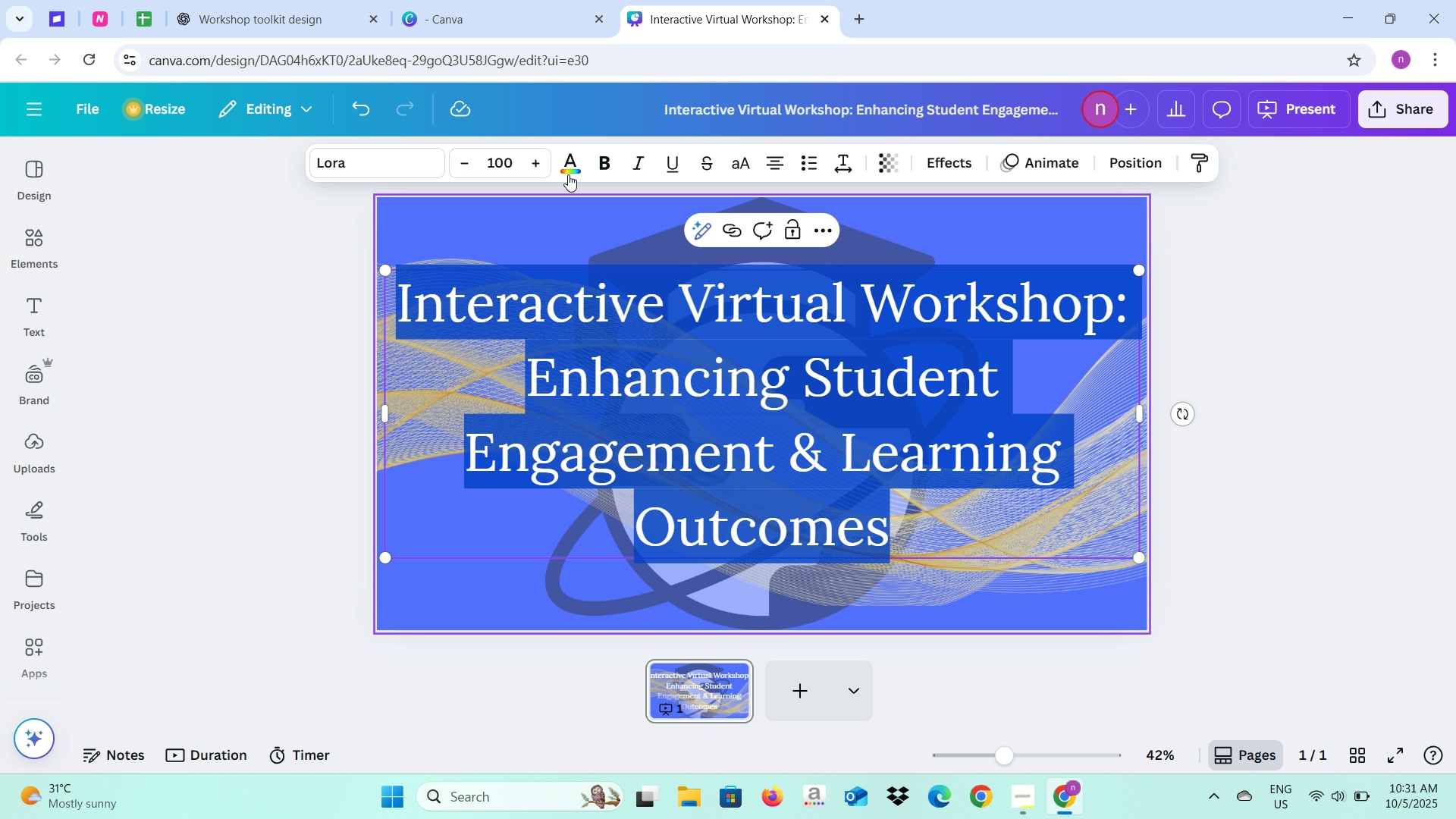 
left_click([612, 166])
 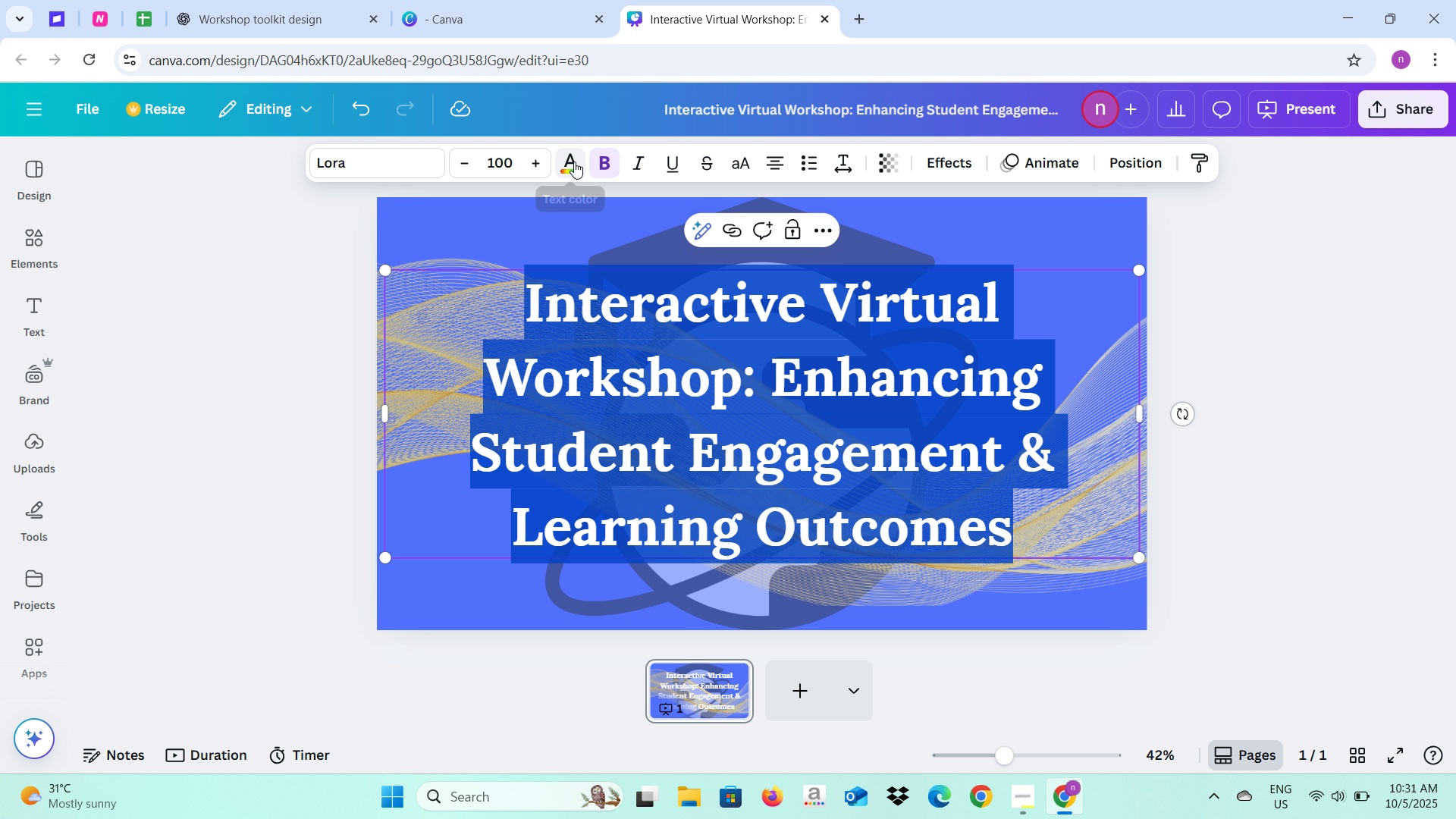 
left_click([574, 162])
 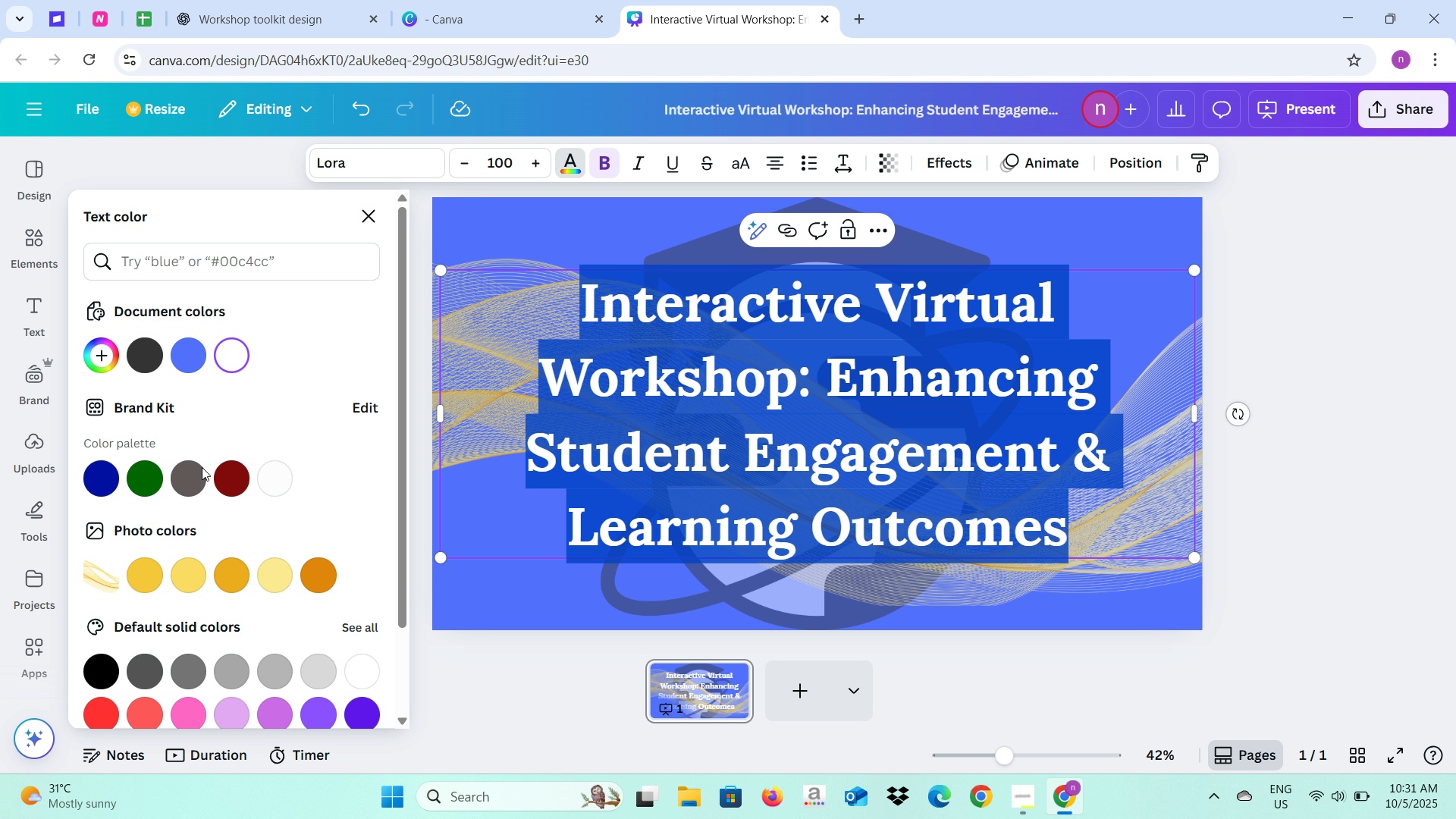 
mouse_move([151, 575])
 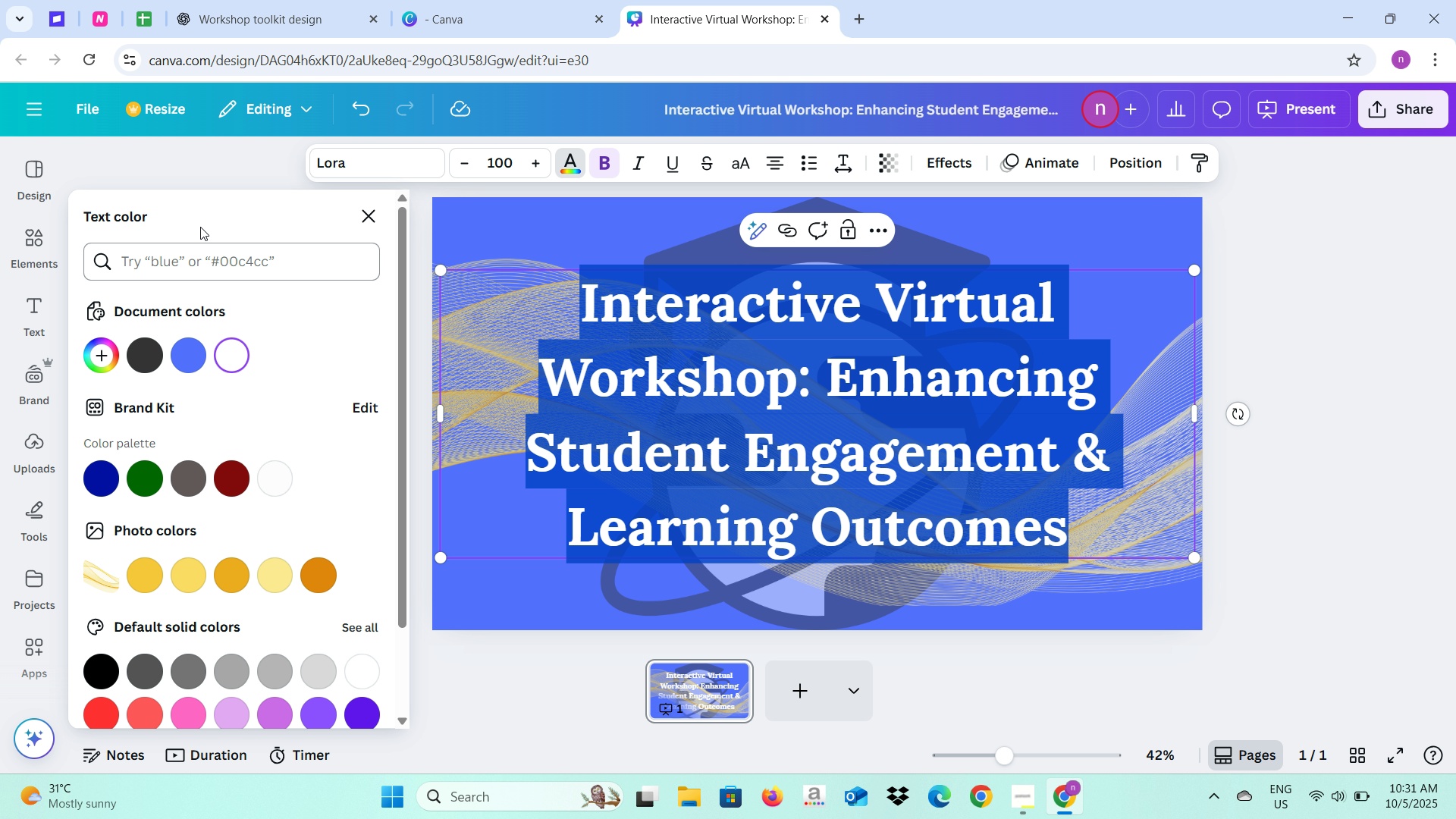 
left_click([195, 261])
 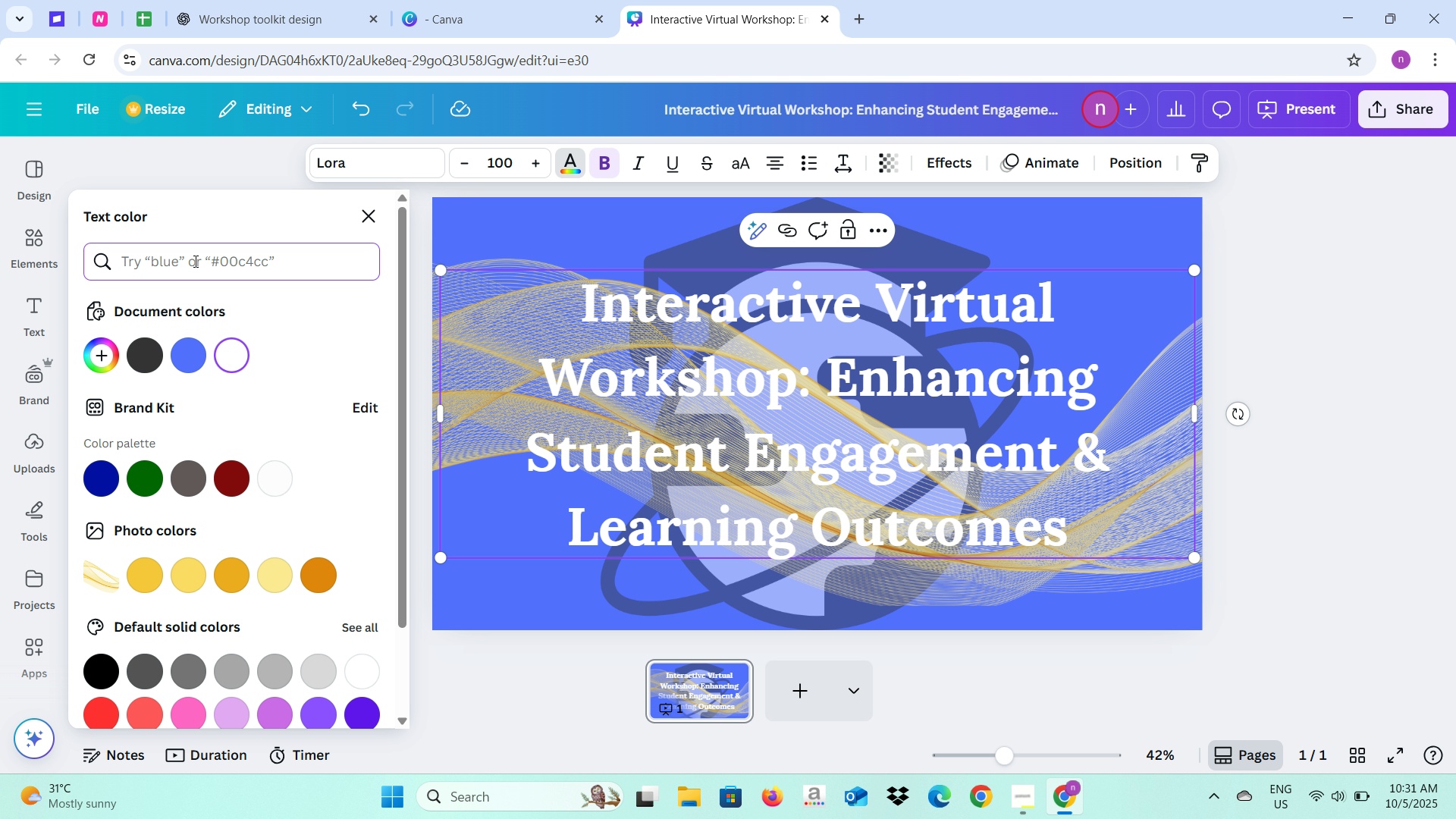 
type(yellow gold)
 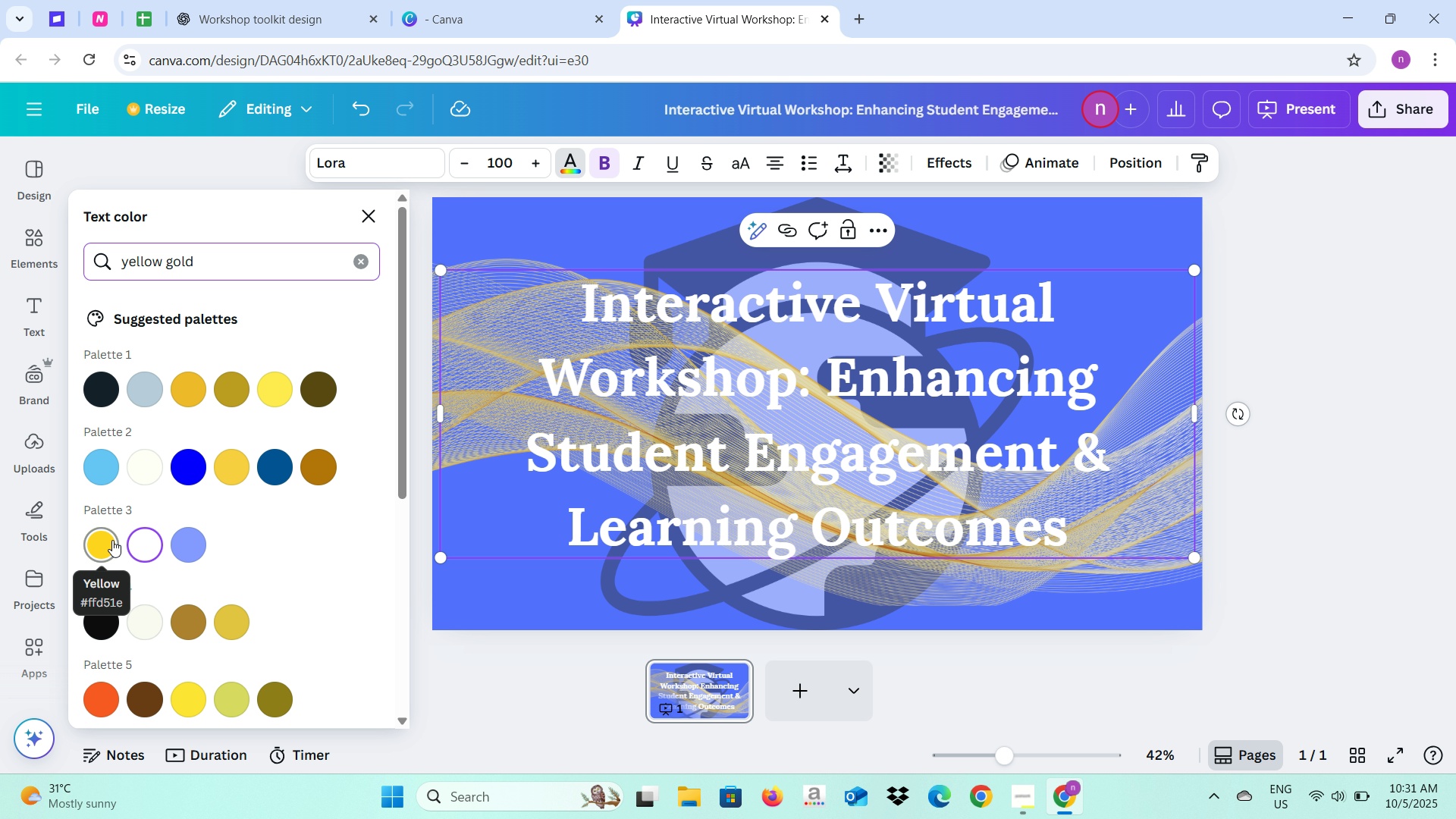 
wait(5.44)
 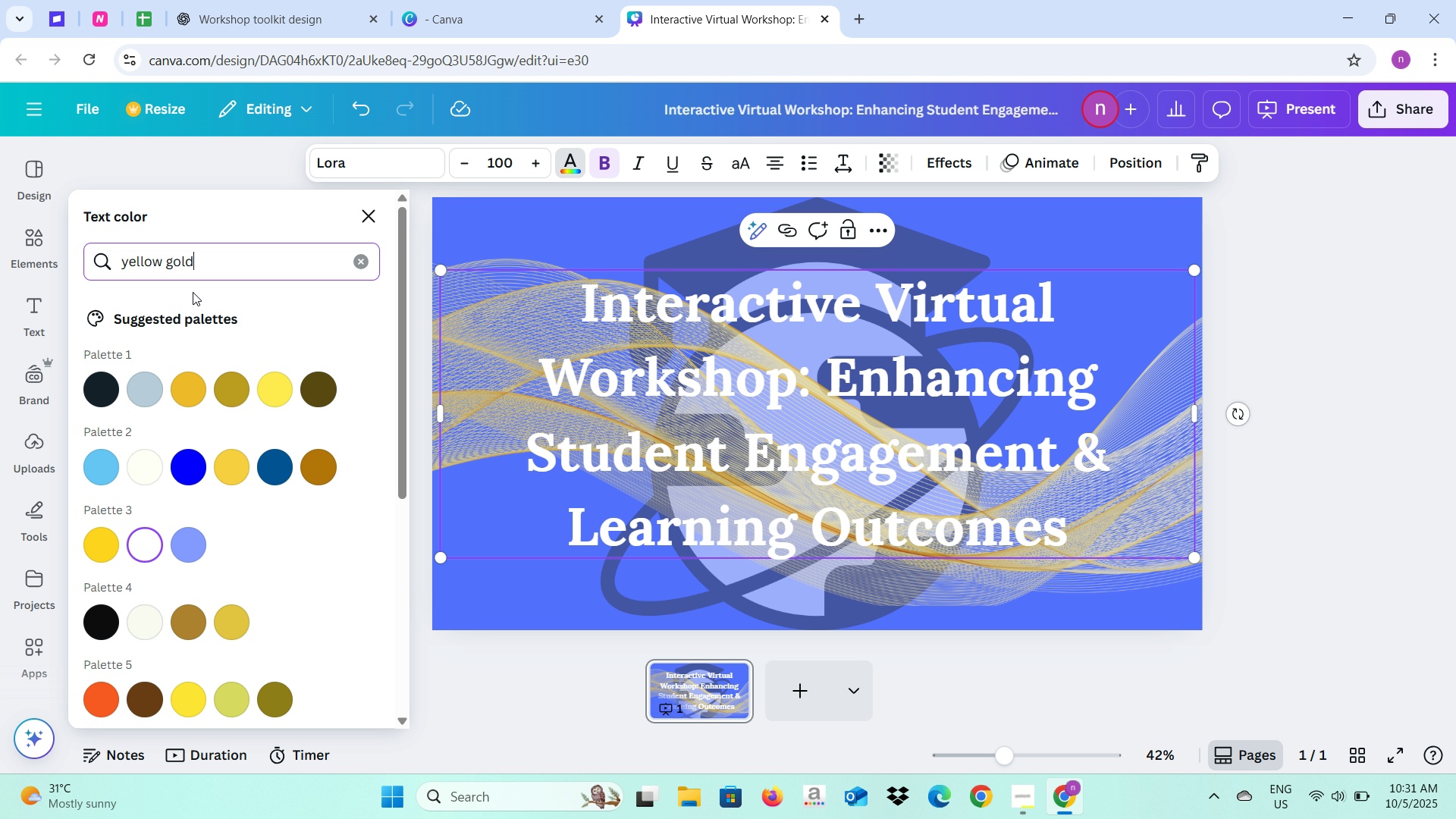 
scroll: coordinate [256, 541], scroll_direction: down, amount: 2.0
 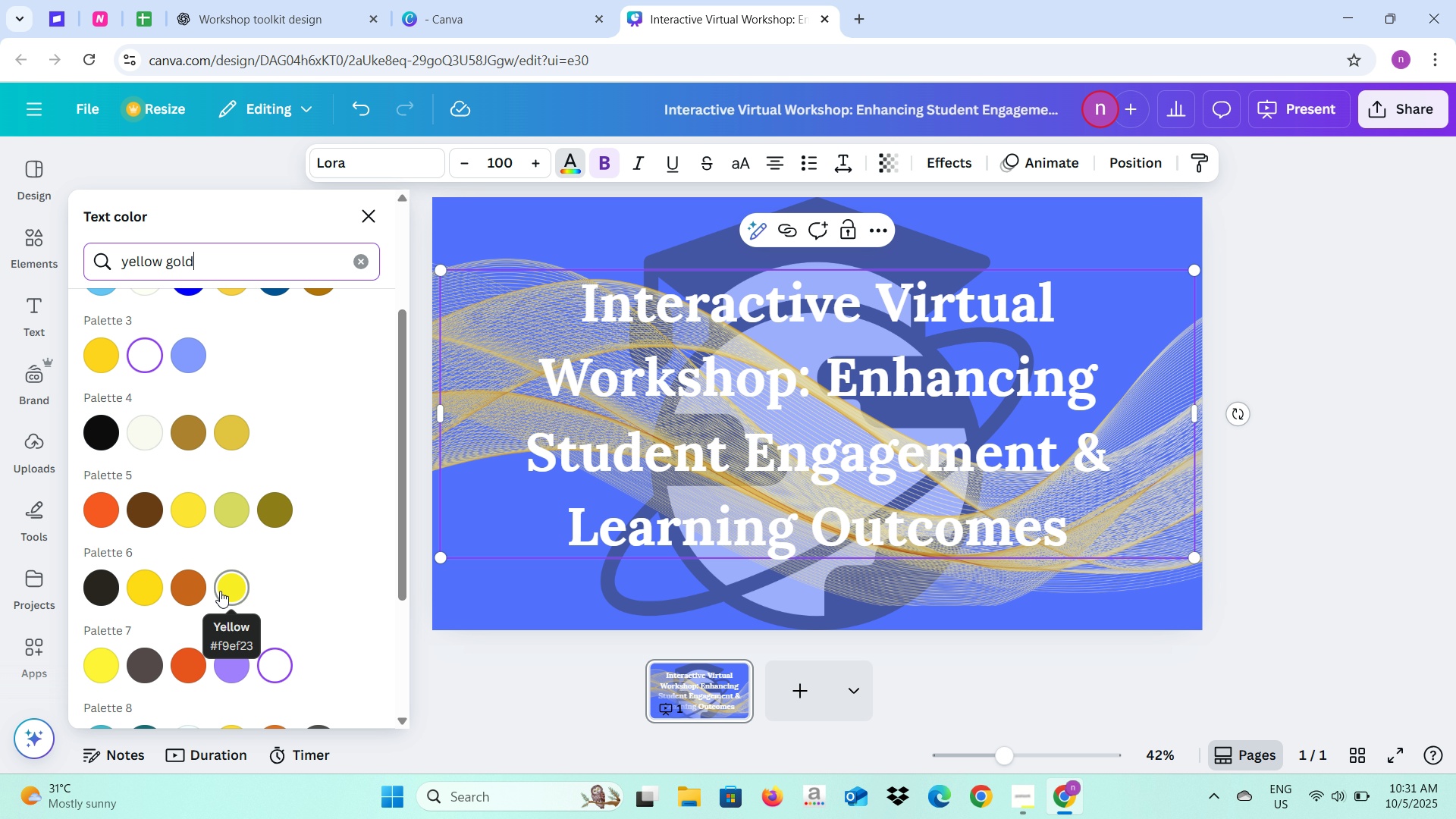 
scroll: coordinate [232, 577], scroll_direction: up, amount: 2.0
 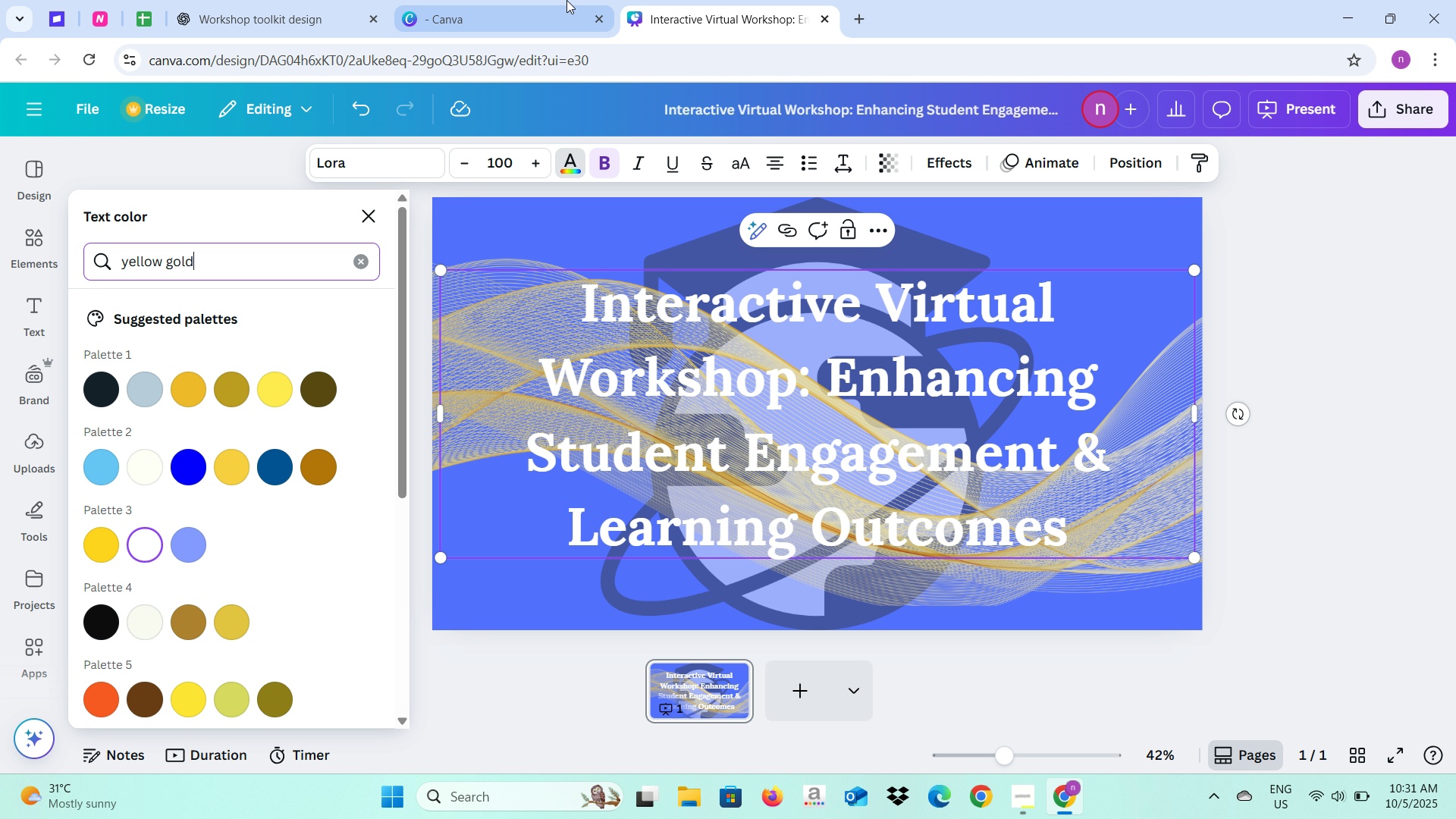 
left_click([283, 0])
 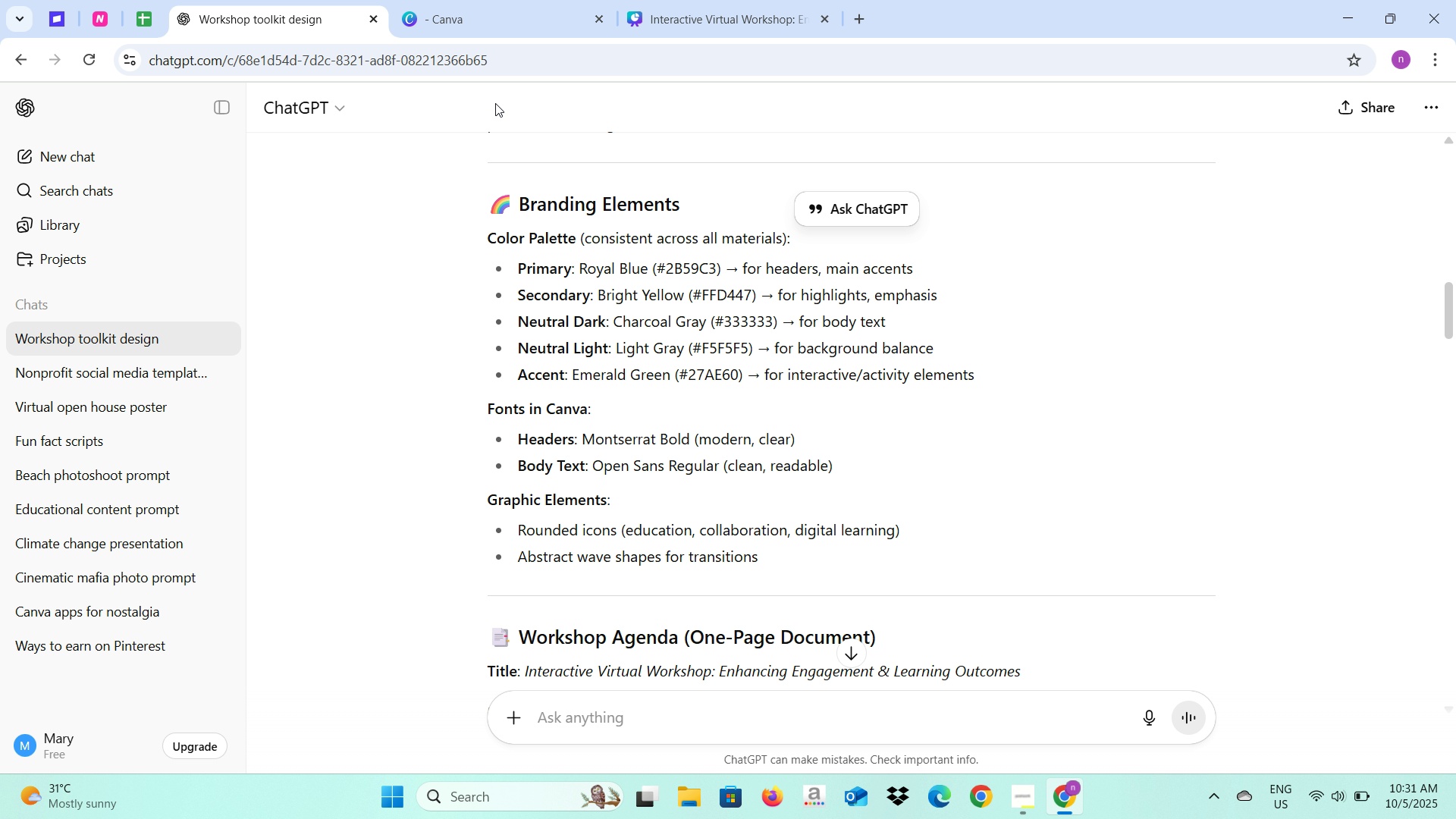 
left_click([665, 0])
 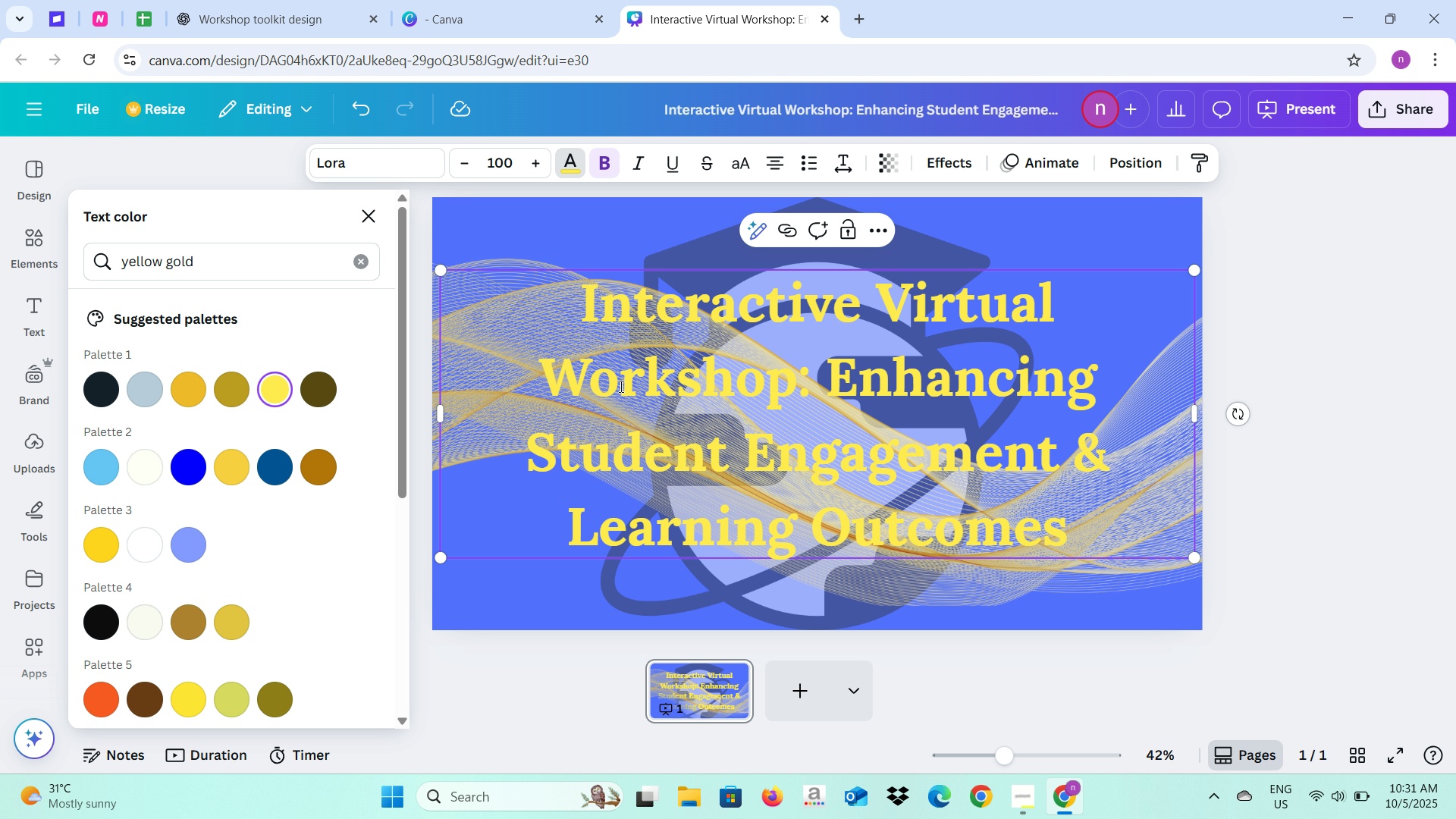 
left_click([1236, 403])
 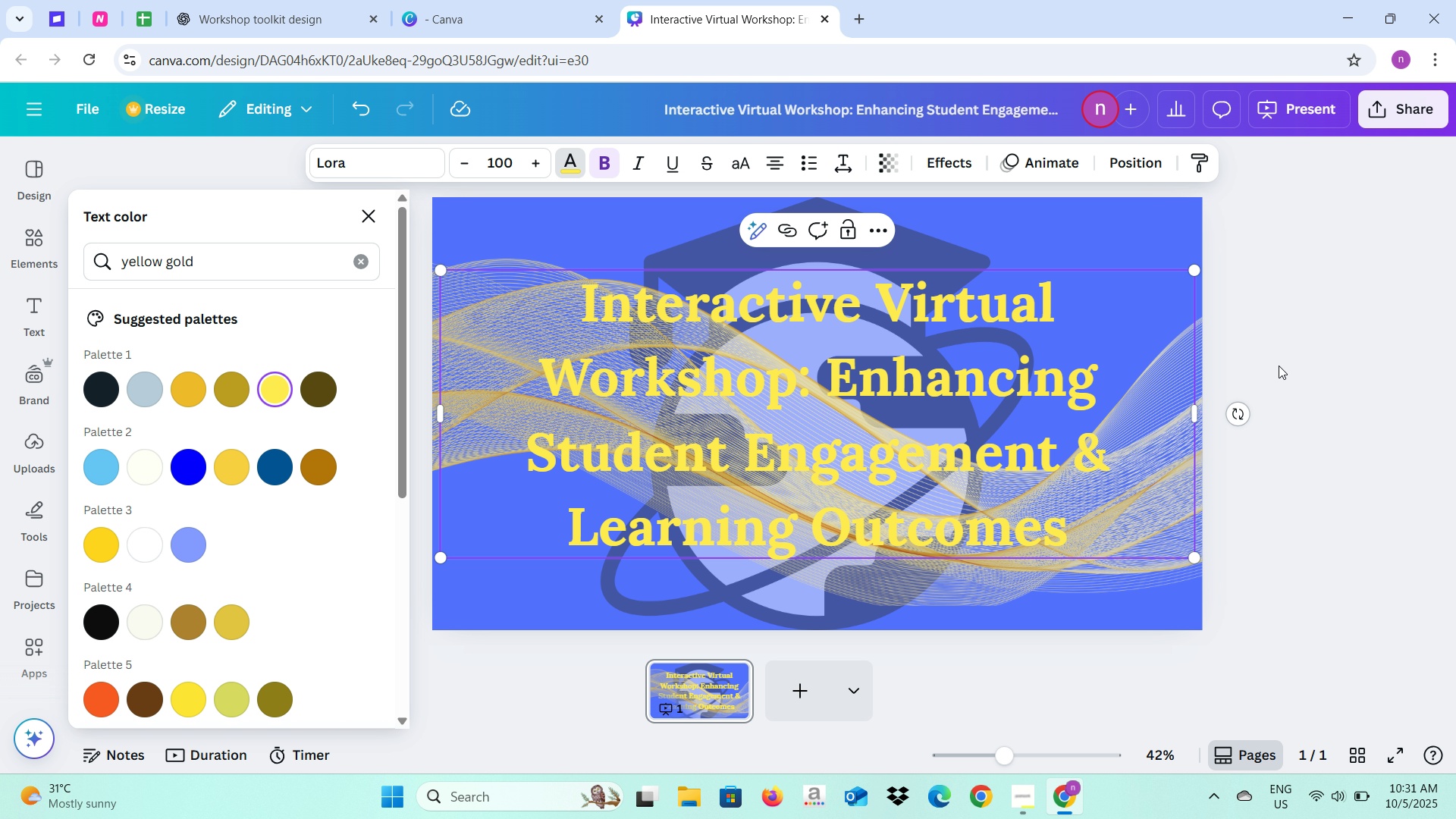 
left_click_drag(start_coordinate=[1279, 366], to_coordinate=[1285, 362])
 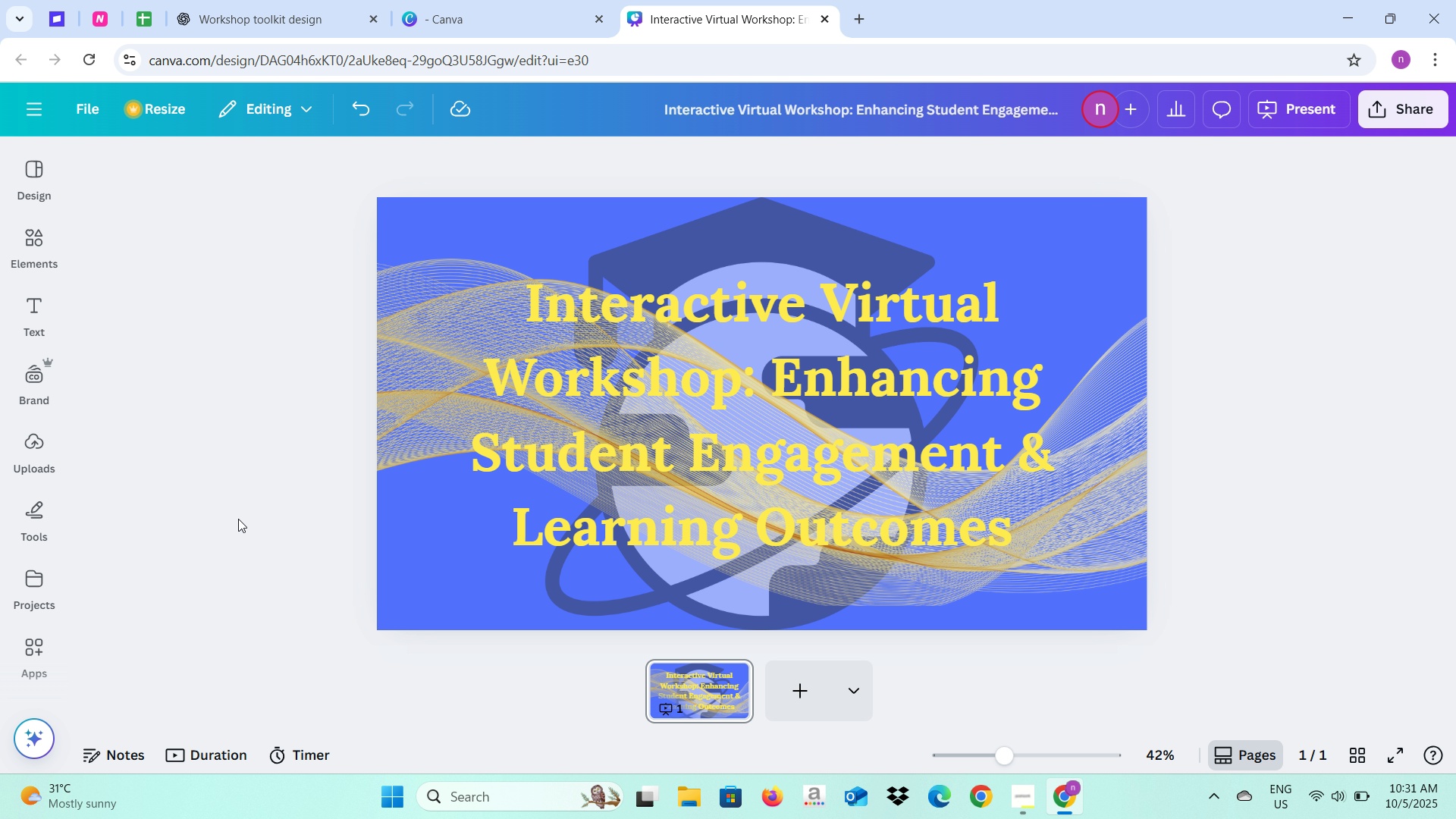 
left_click([238, 519])
 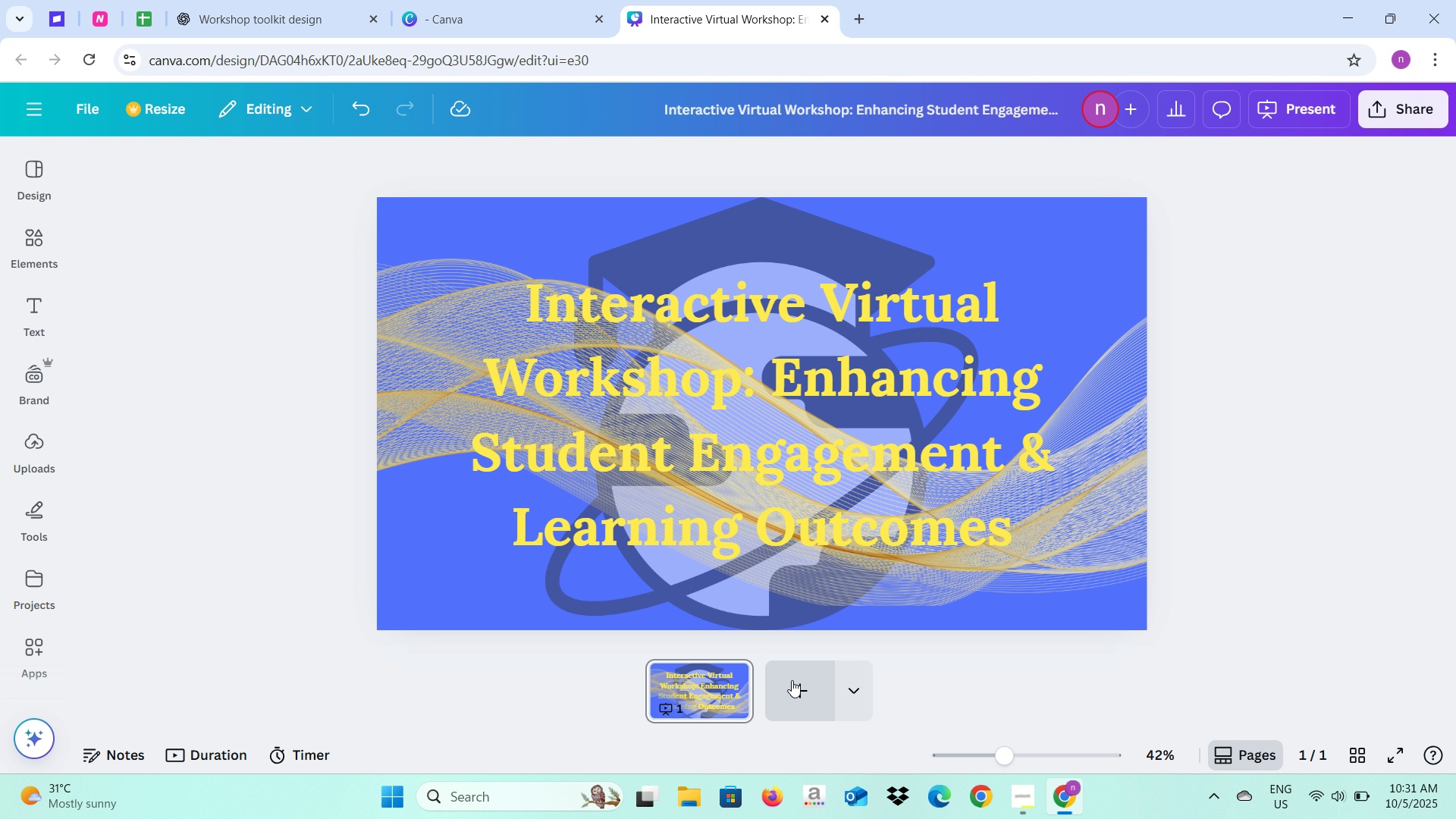 
left_click([792, 680])
 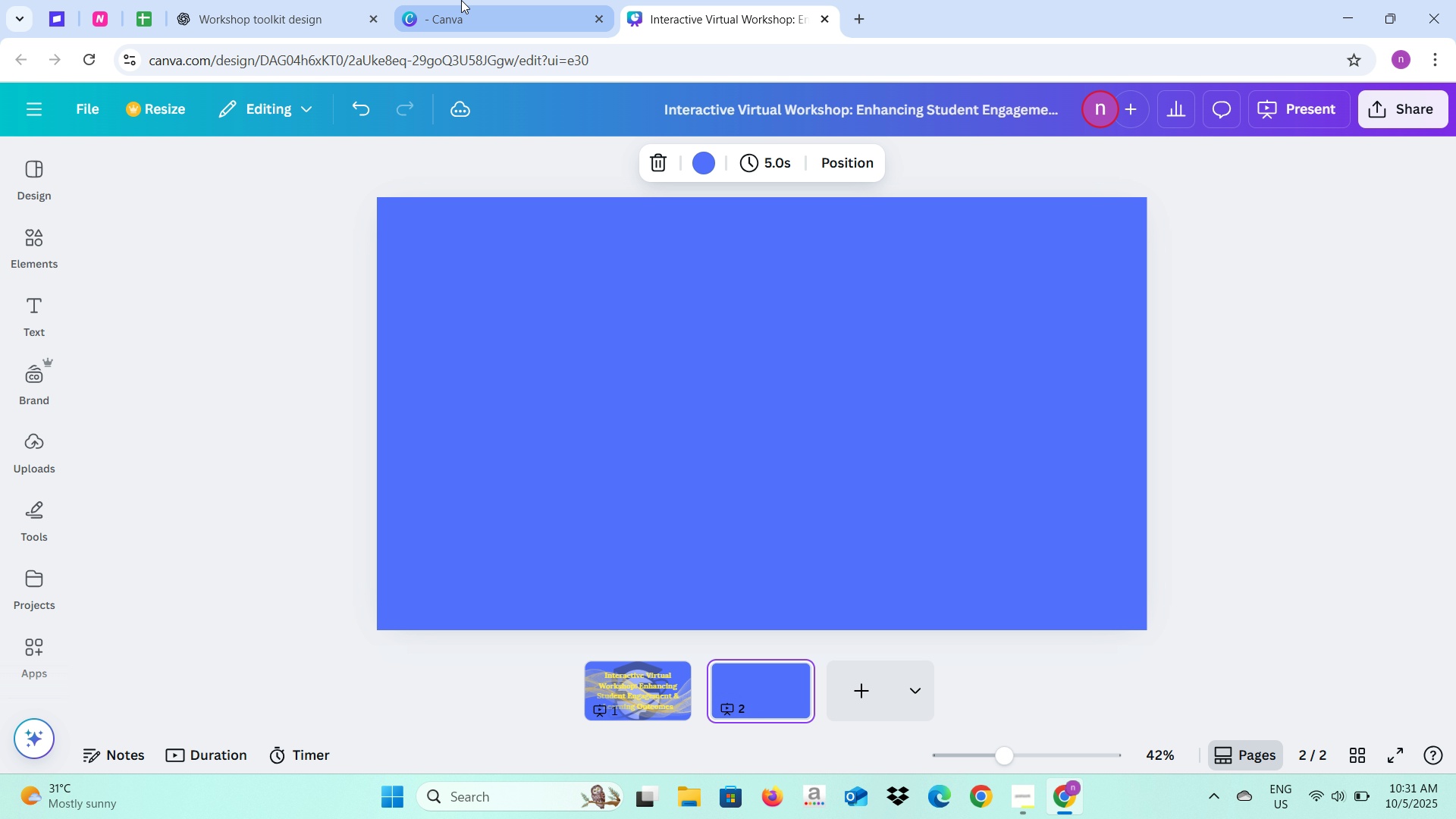 
left_click([293, 0])
 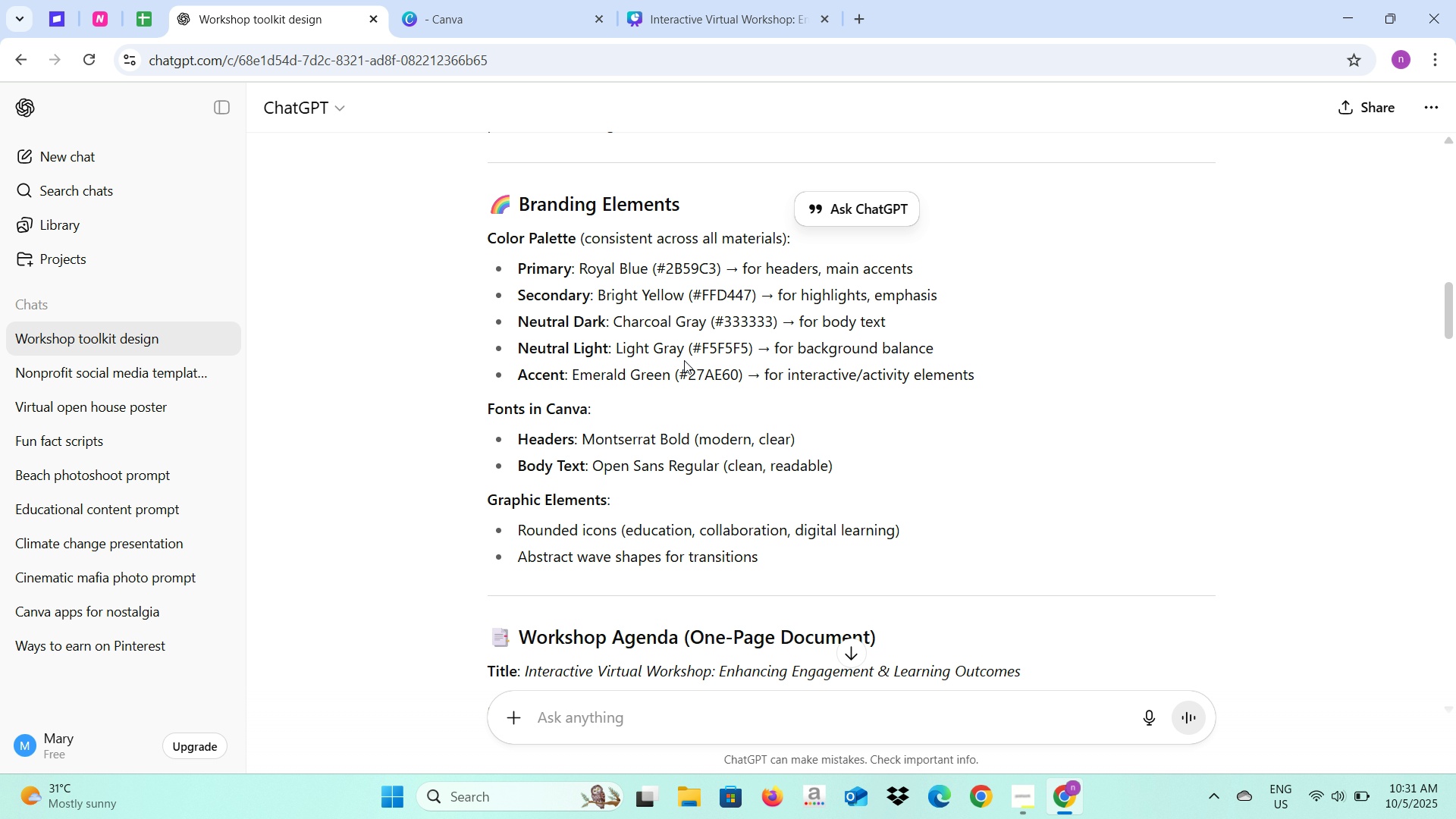 
scroll: coordinate [684, 360], scroll_direction: down, amount: 2.0
 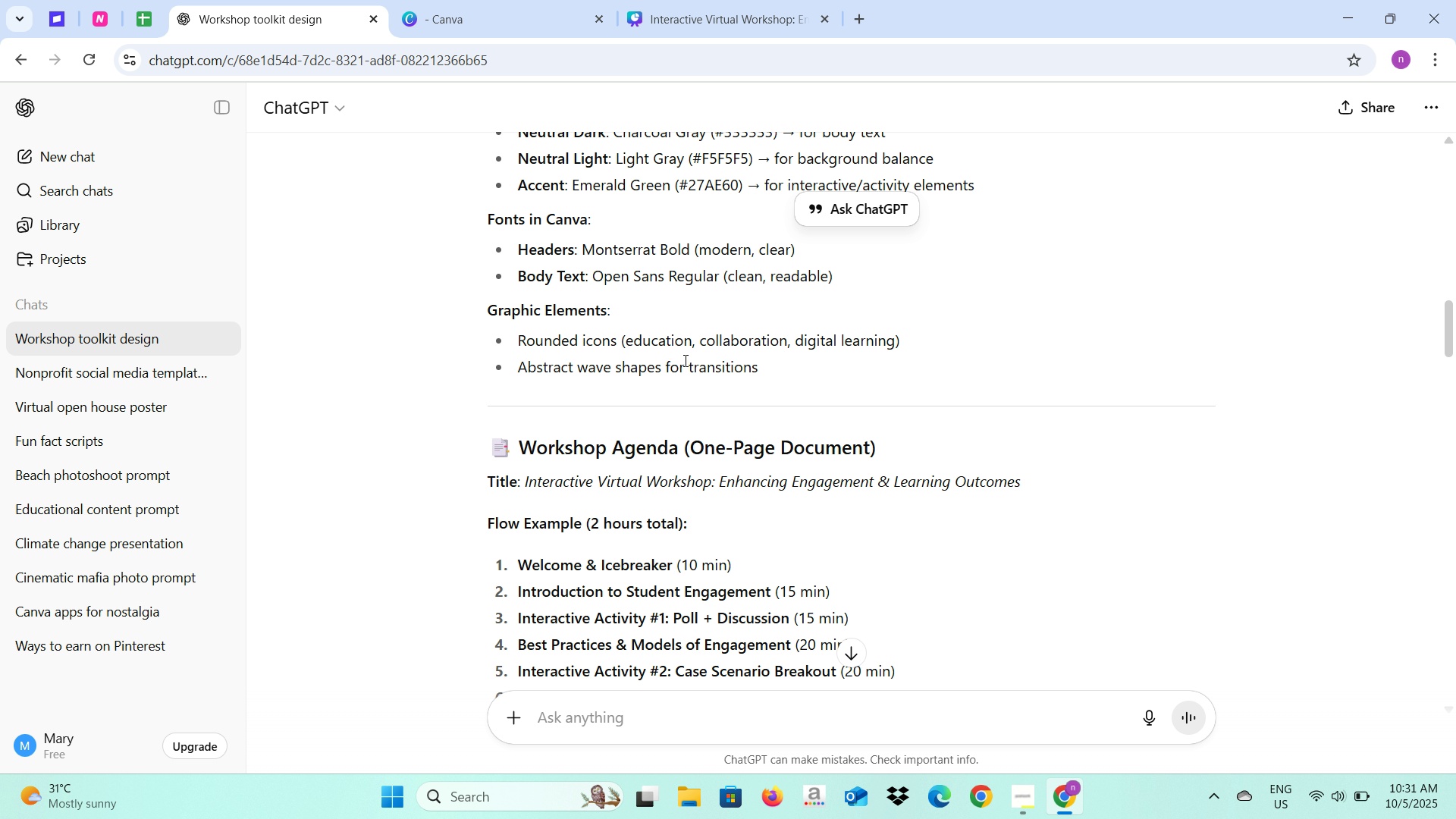 
scroll: coordinate [684, 360], scroll_direction: up, amount: 1.0
 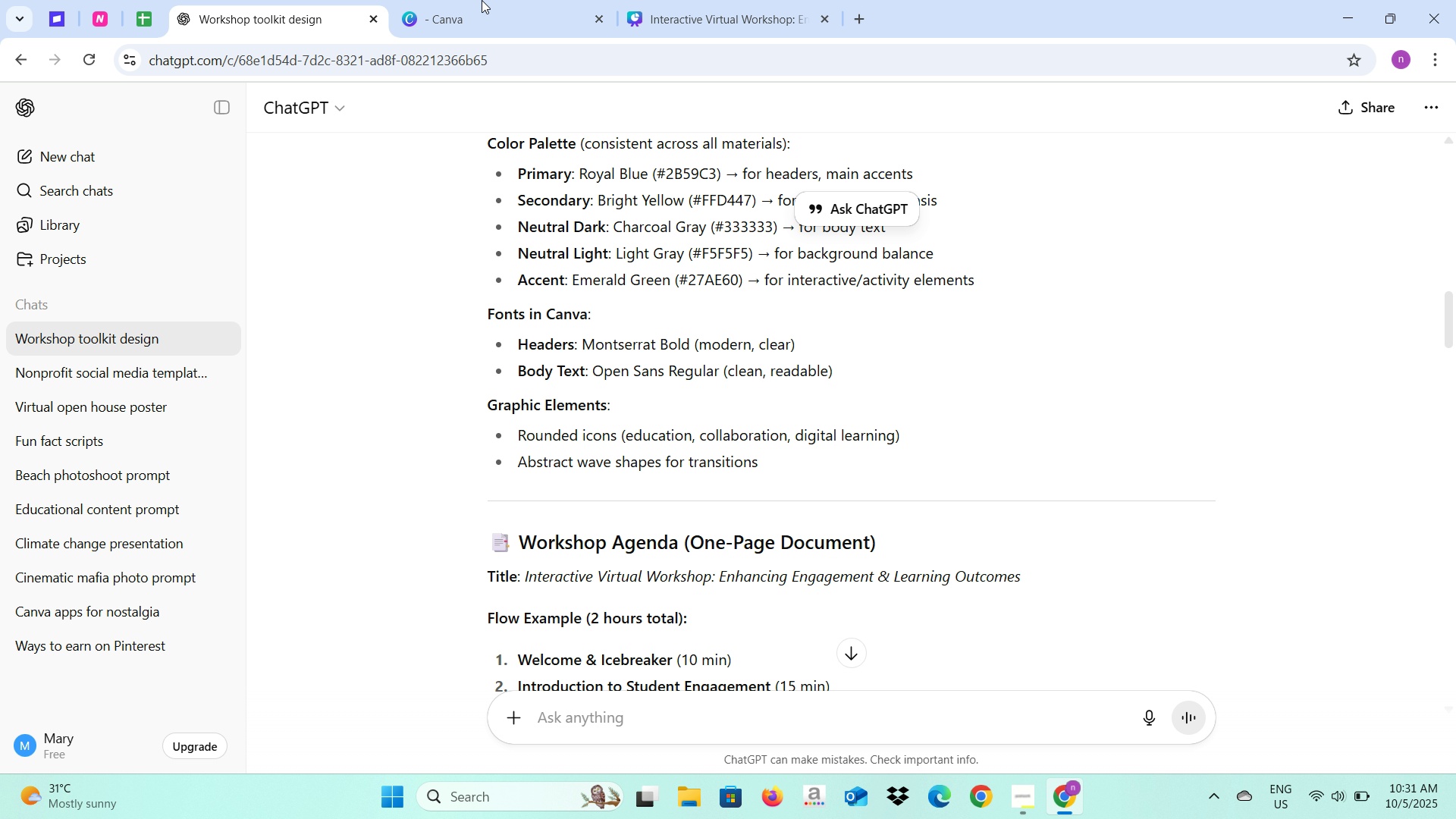 
left_click([734, 0])
 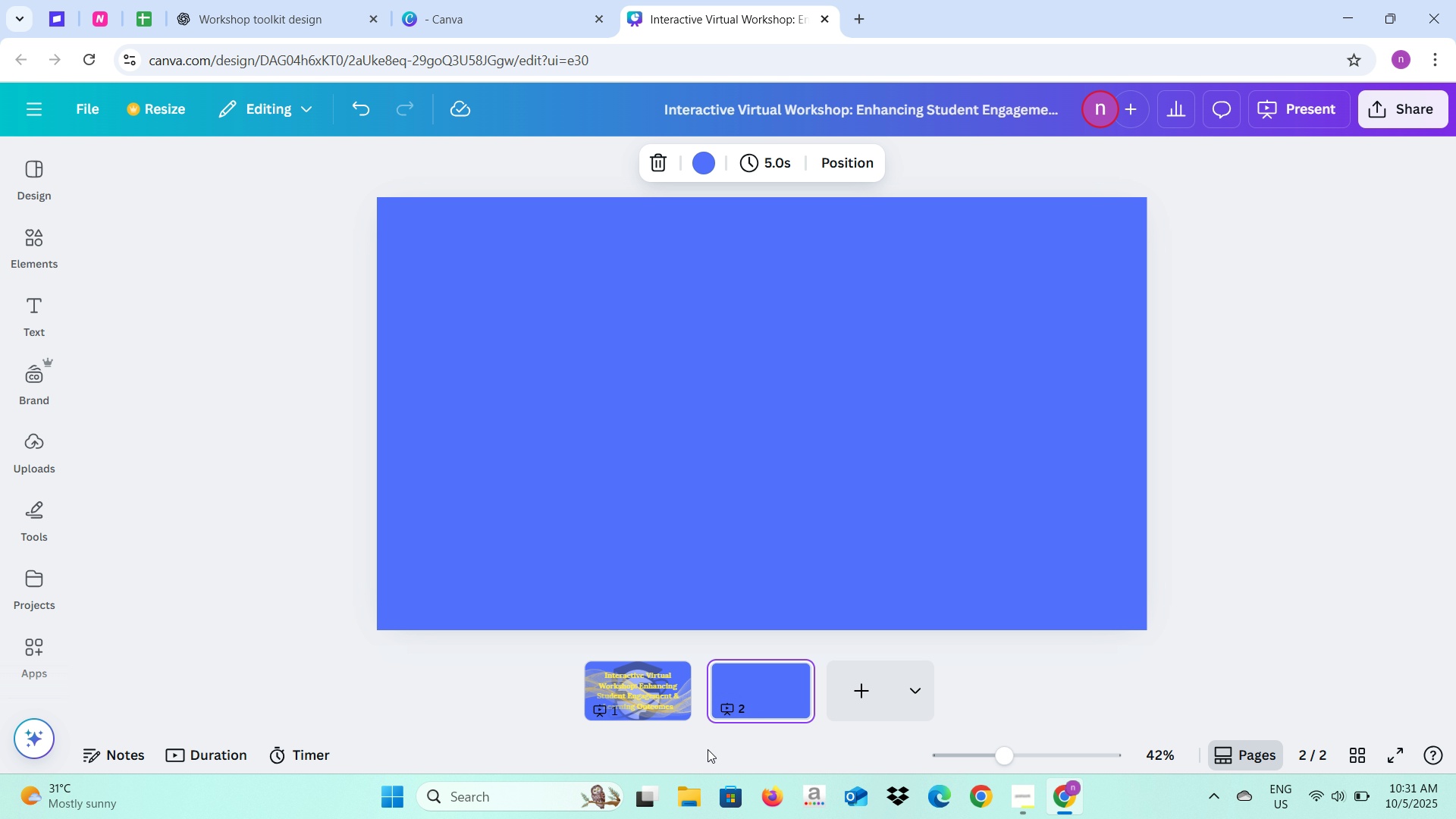 
left_click([669, 700])
 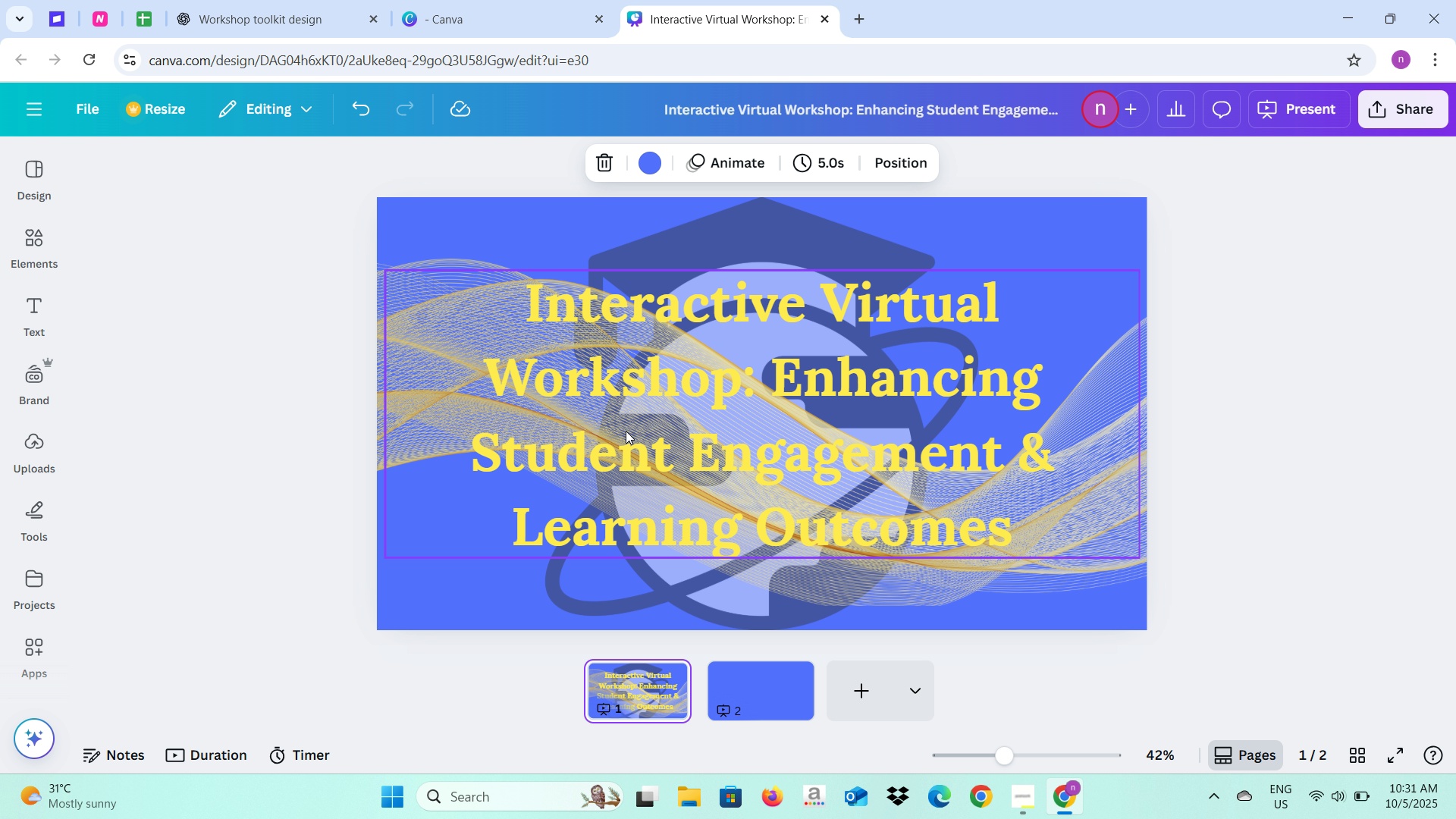 
left_click([626, 402])
 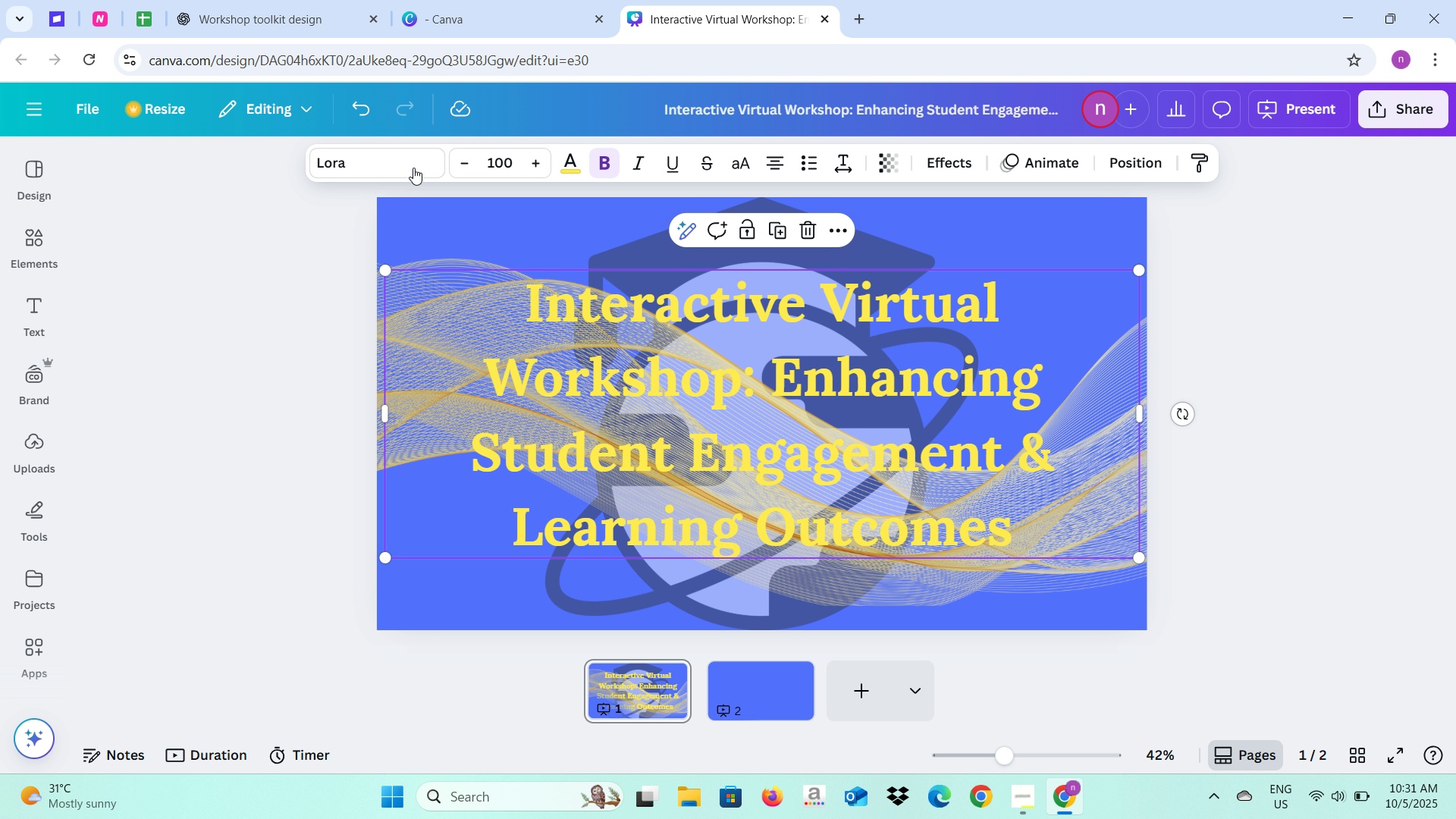 
left_click([413, 168])
 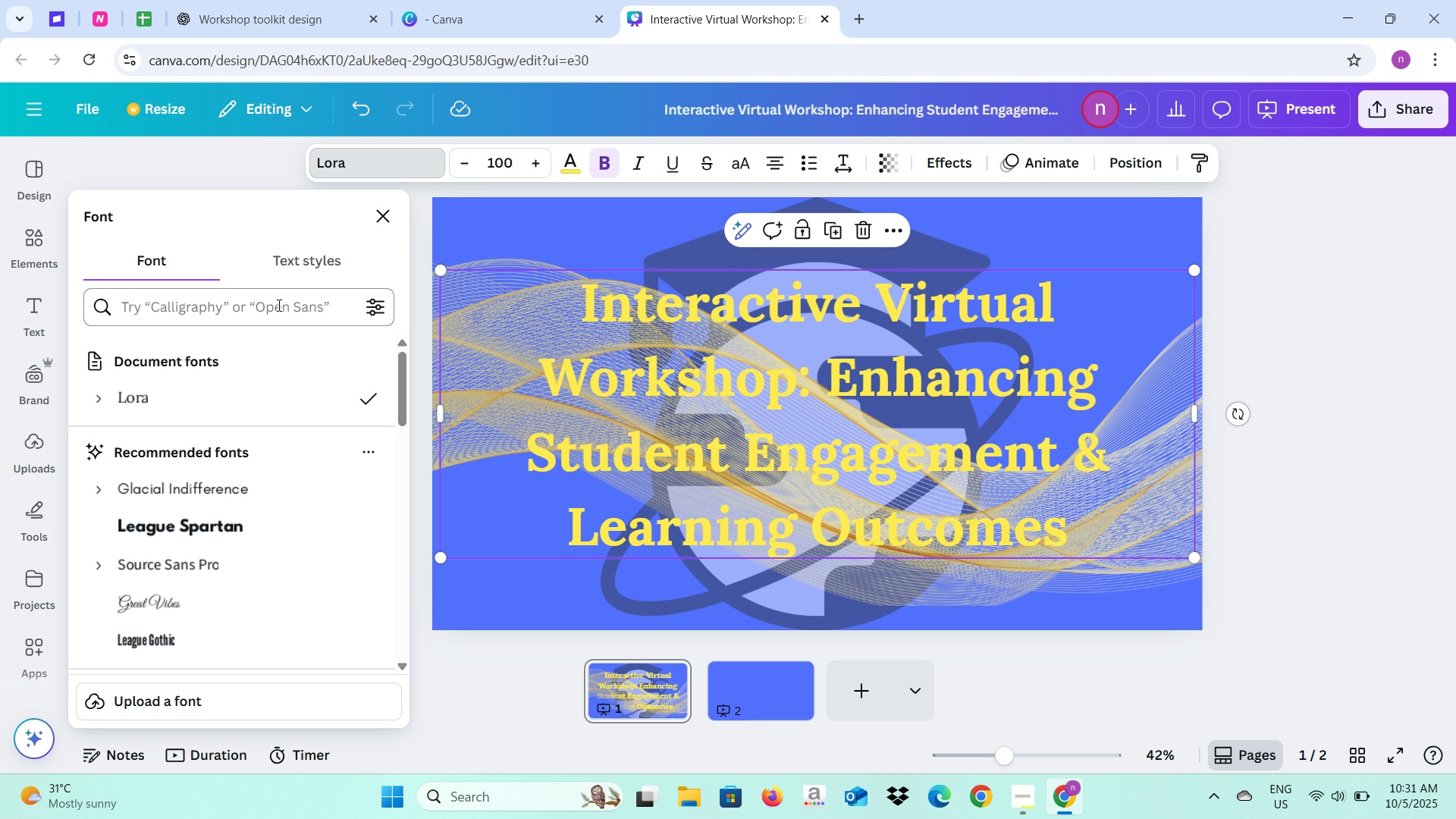 
left_click([278, 305])
 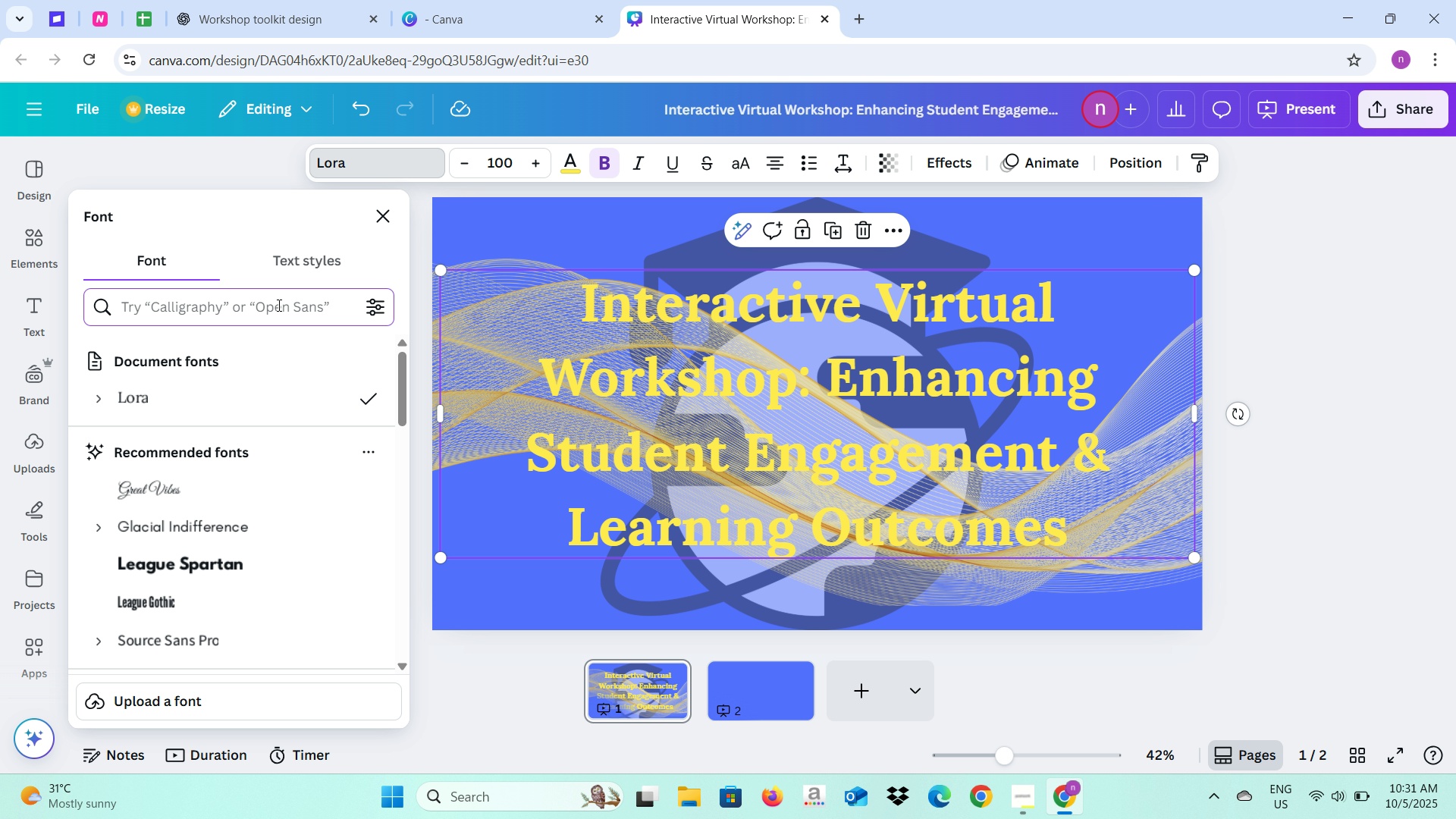 
type(mons)
 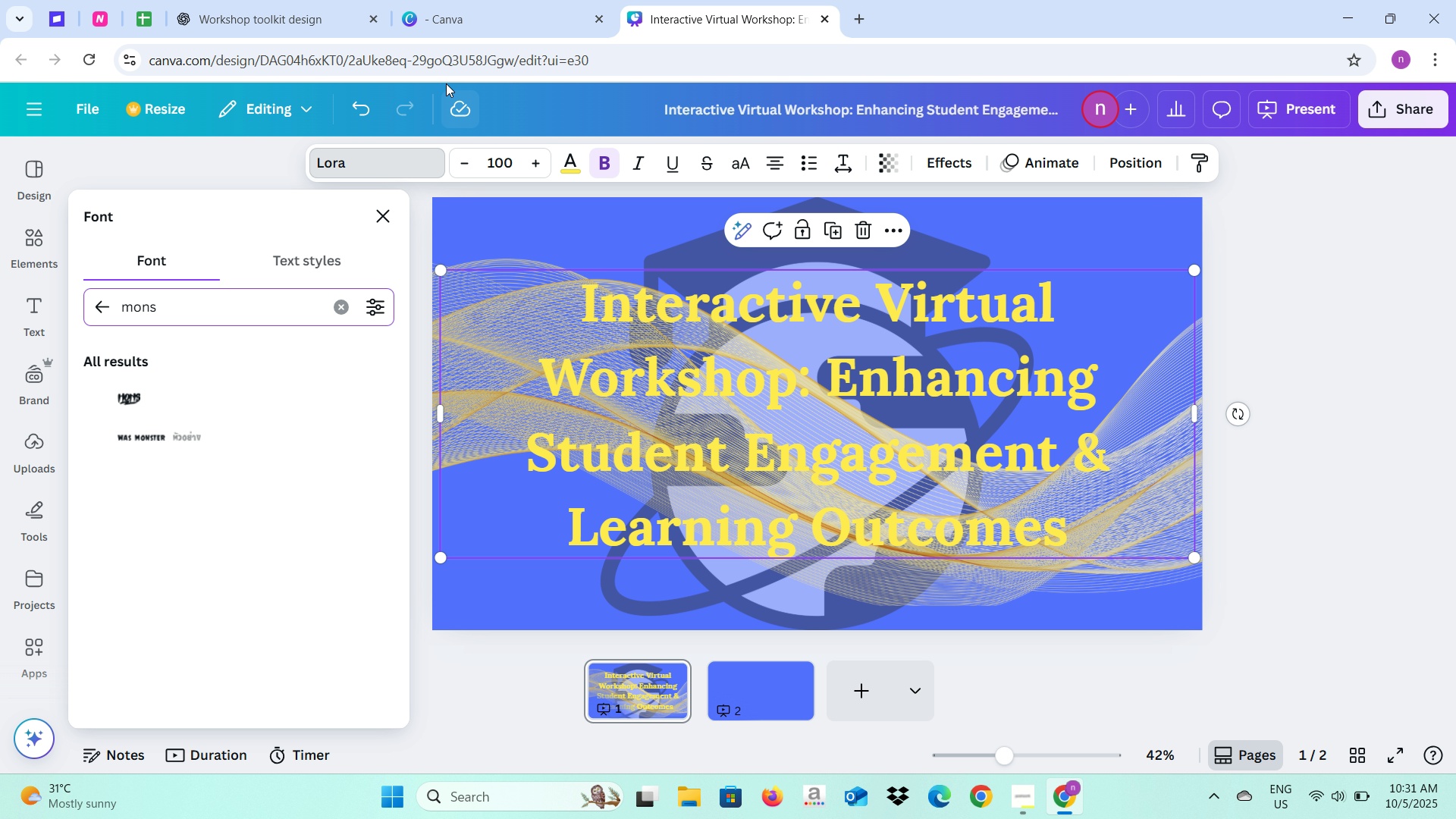 
wait(5.19)
 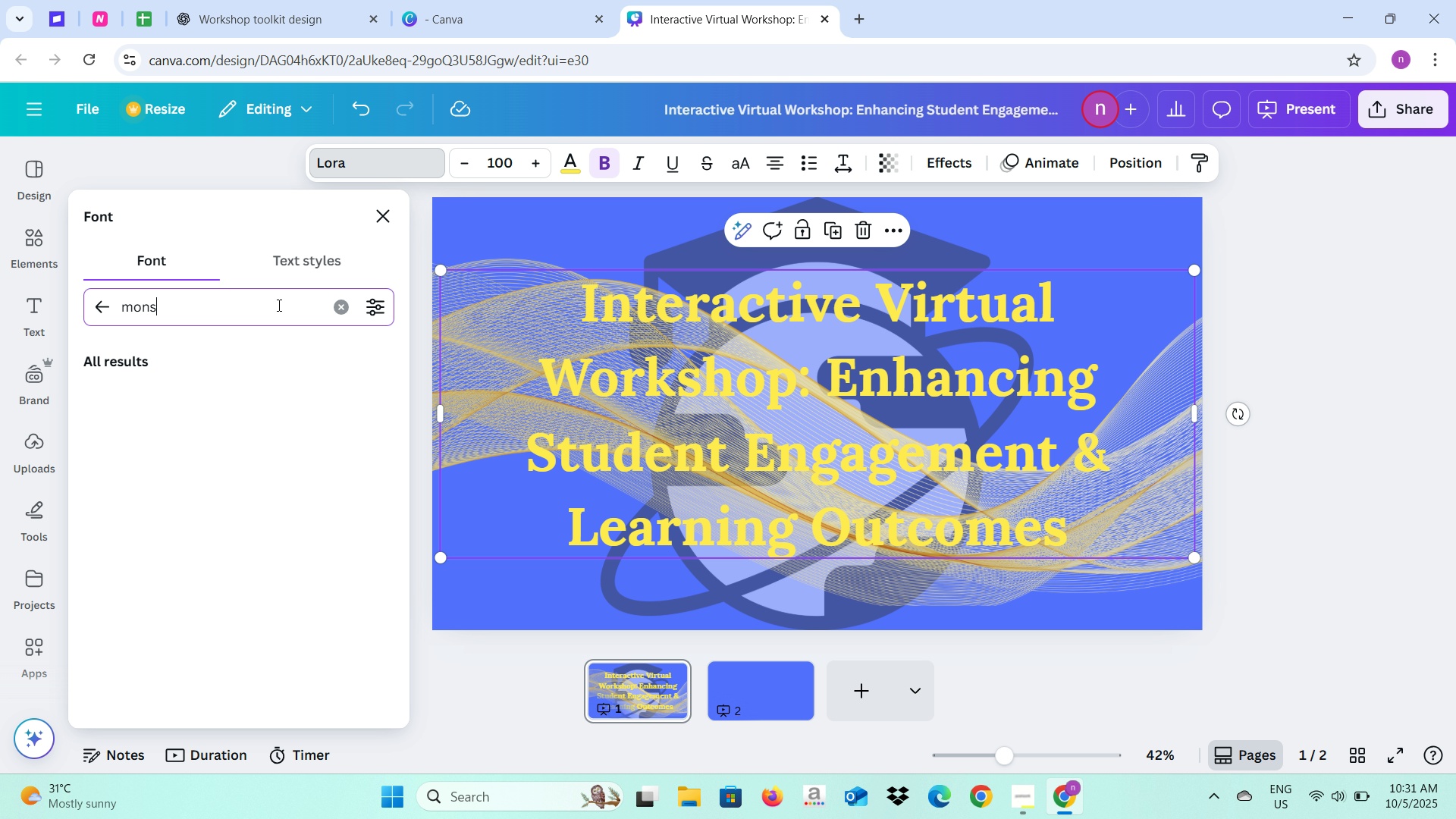 
left_click([273, 0])
 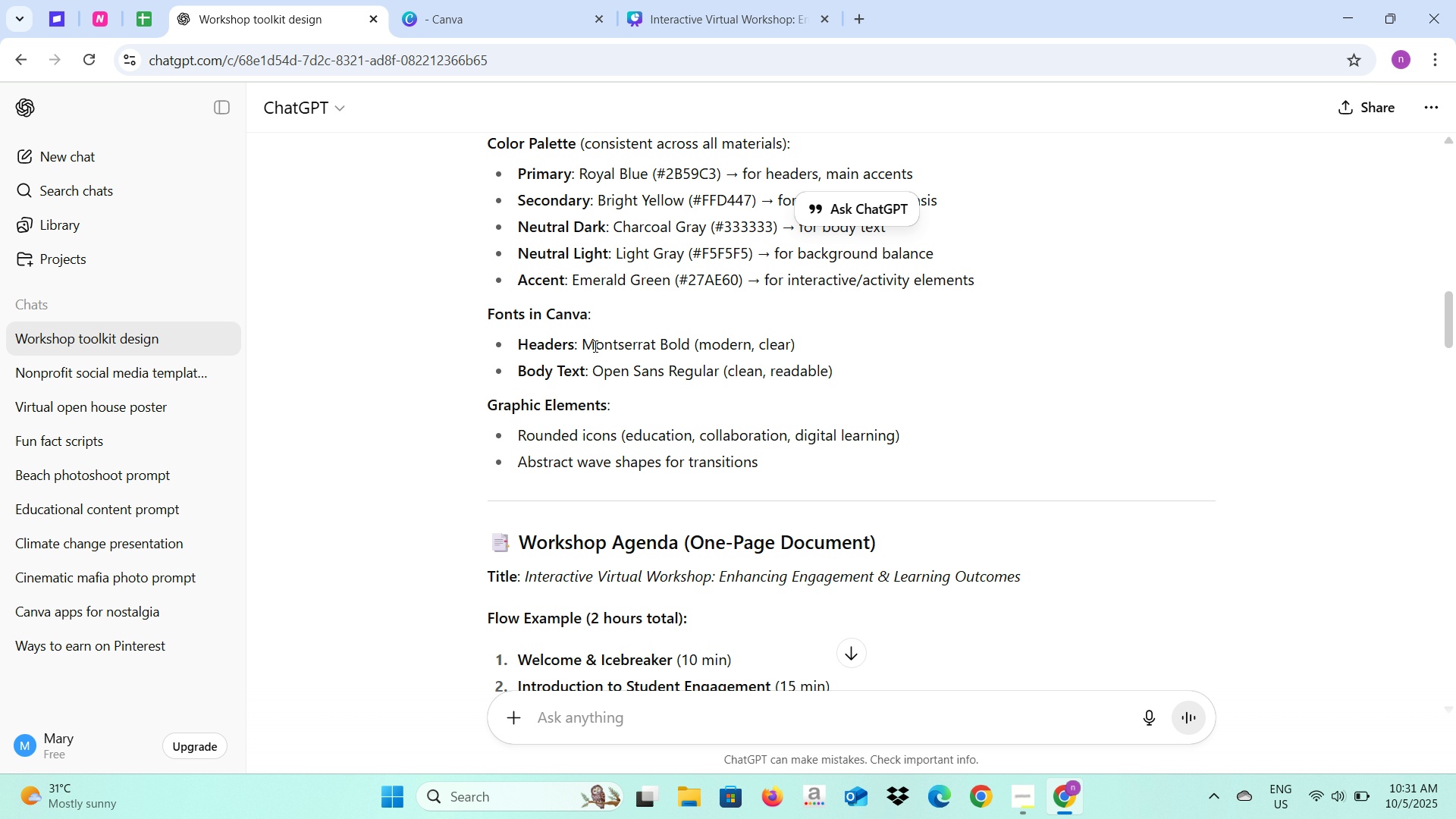 
left_click_drag(start_coordinate=[582, 344], to_coordinate=[656, 349])
 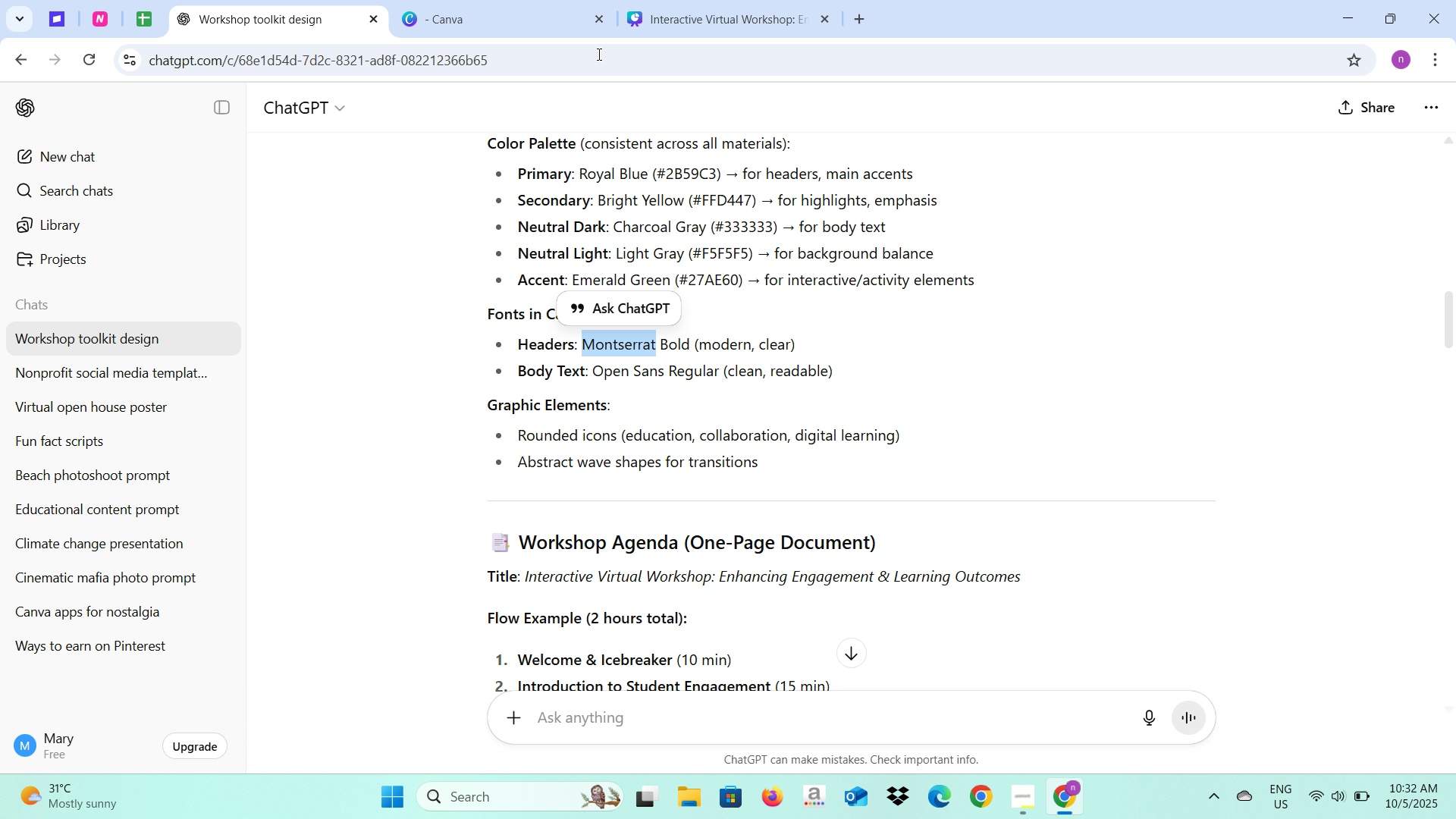 
key(Control+C)
 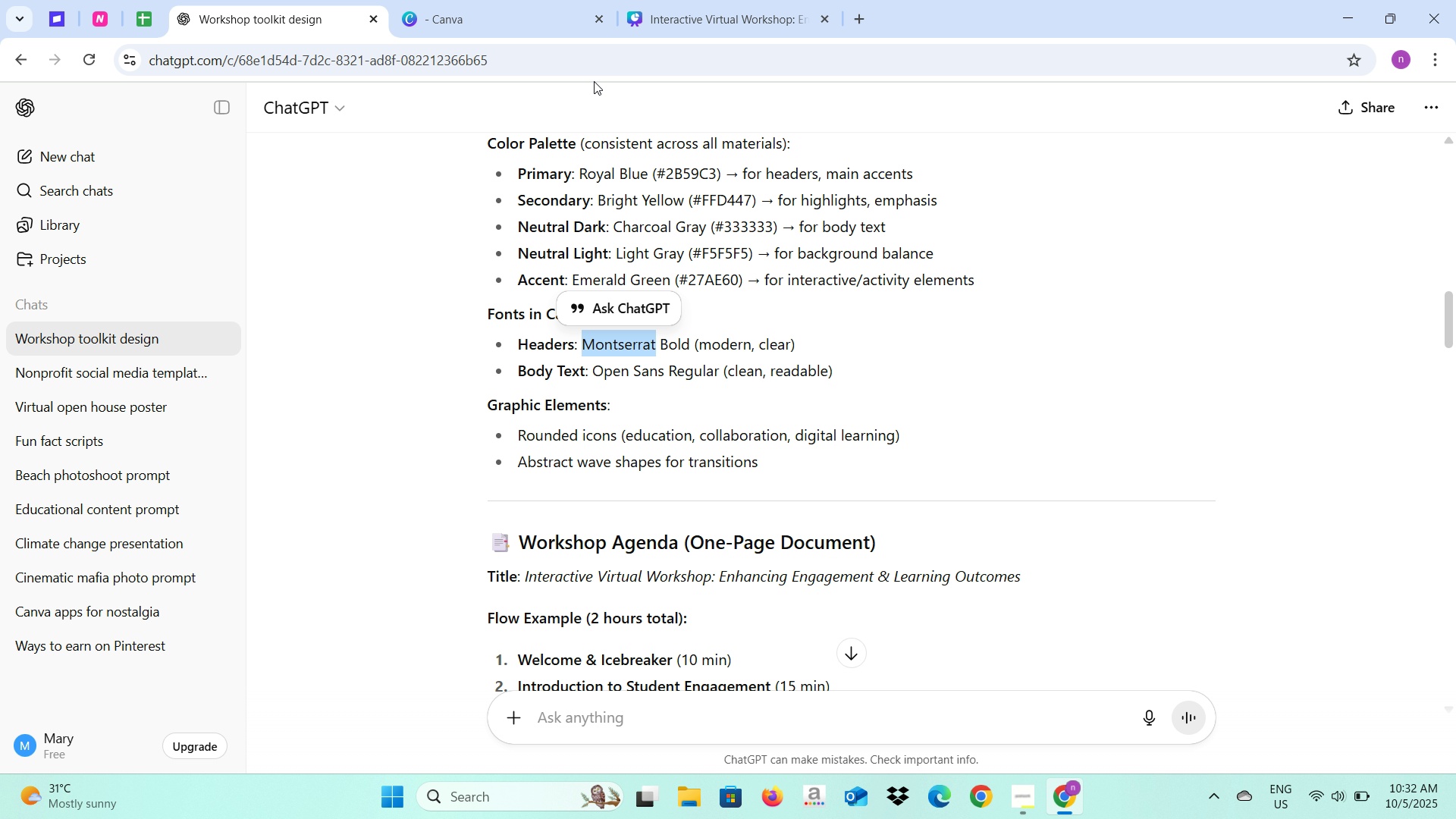 
key(Control+C)
 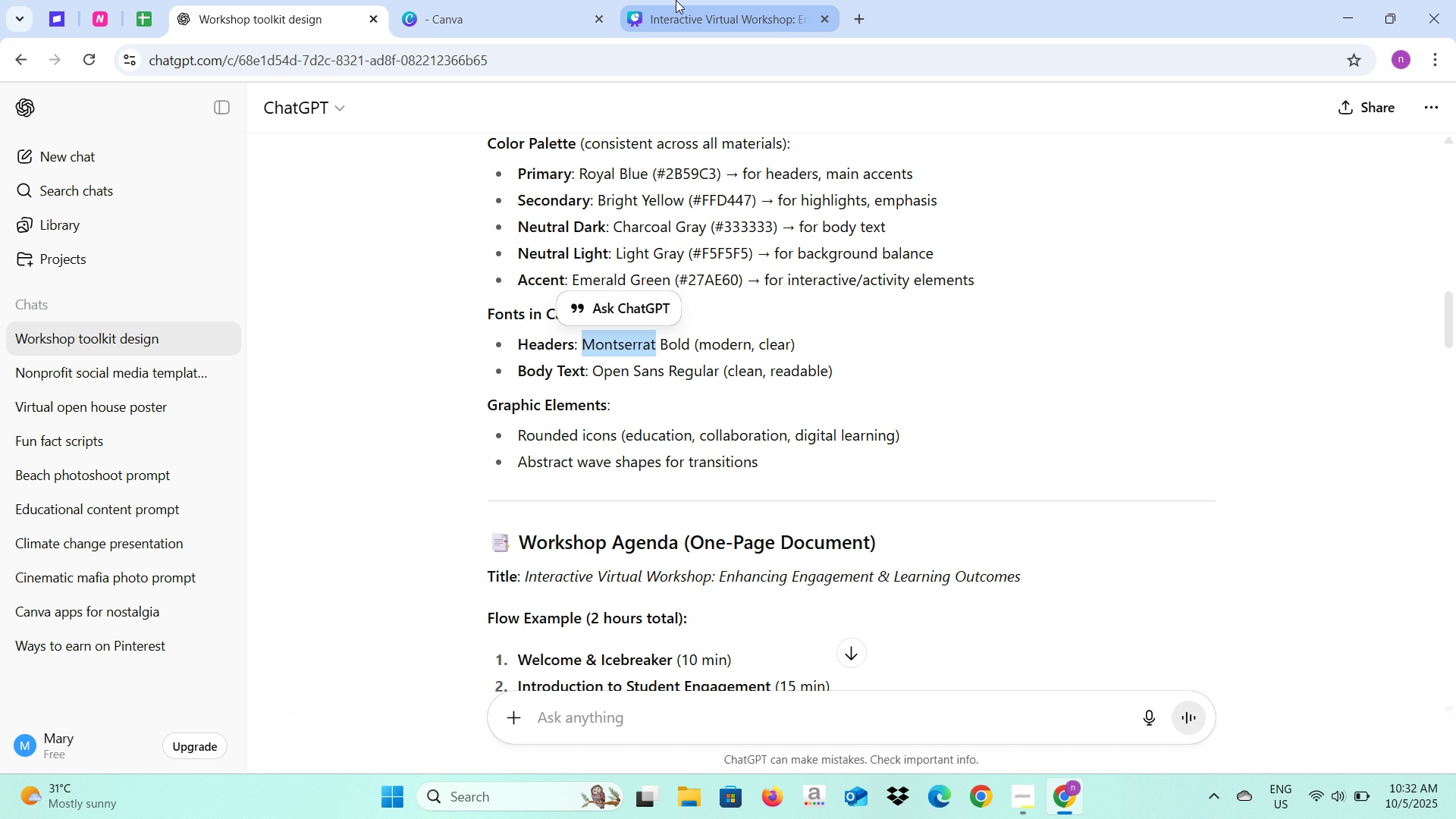 
left_click([676, 0])
 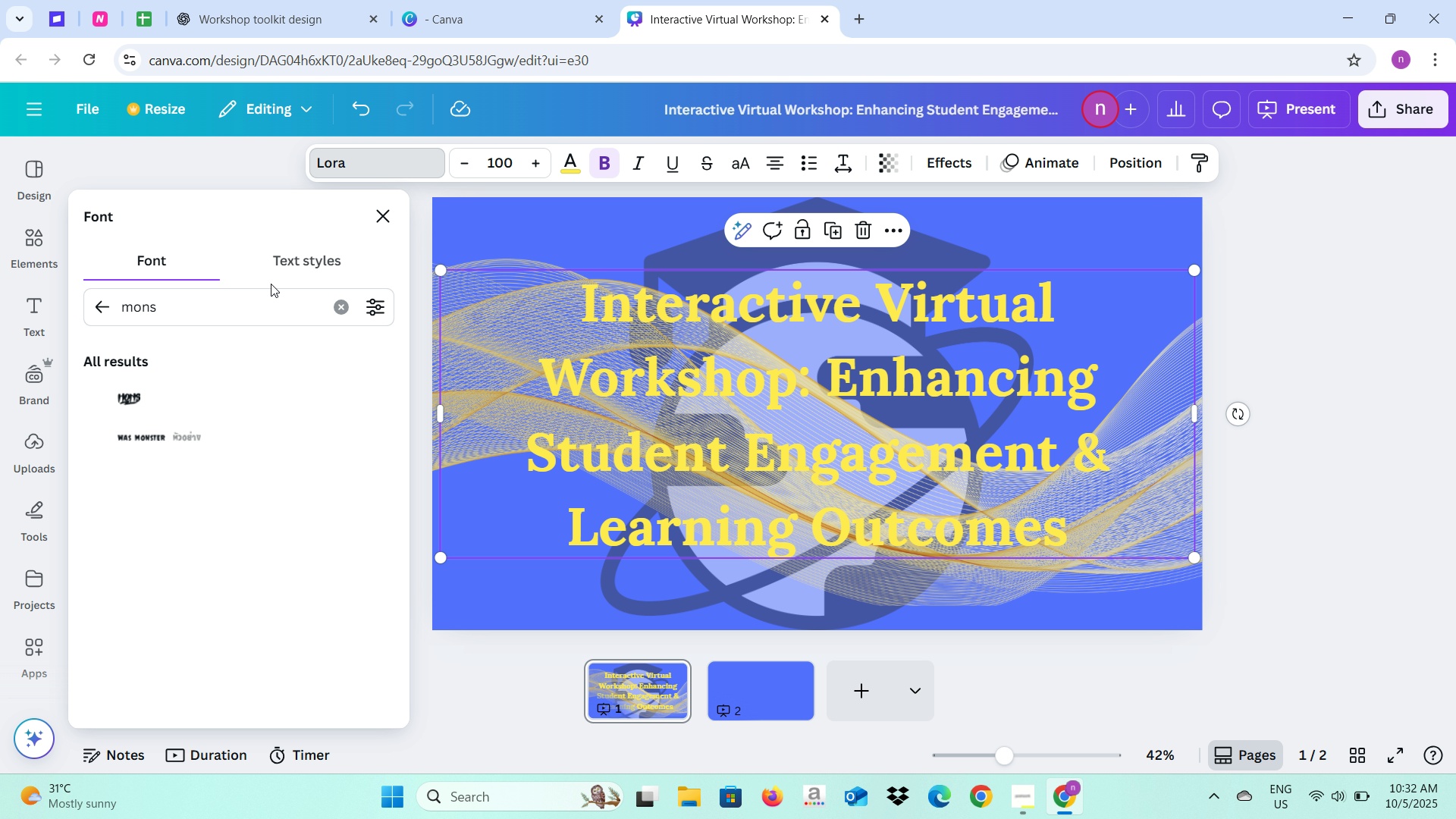 
left_click([269, 297])
 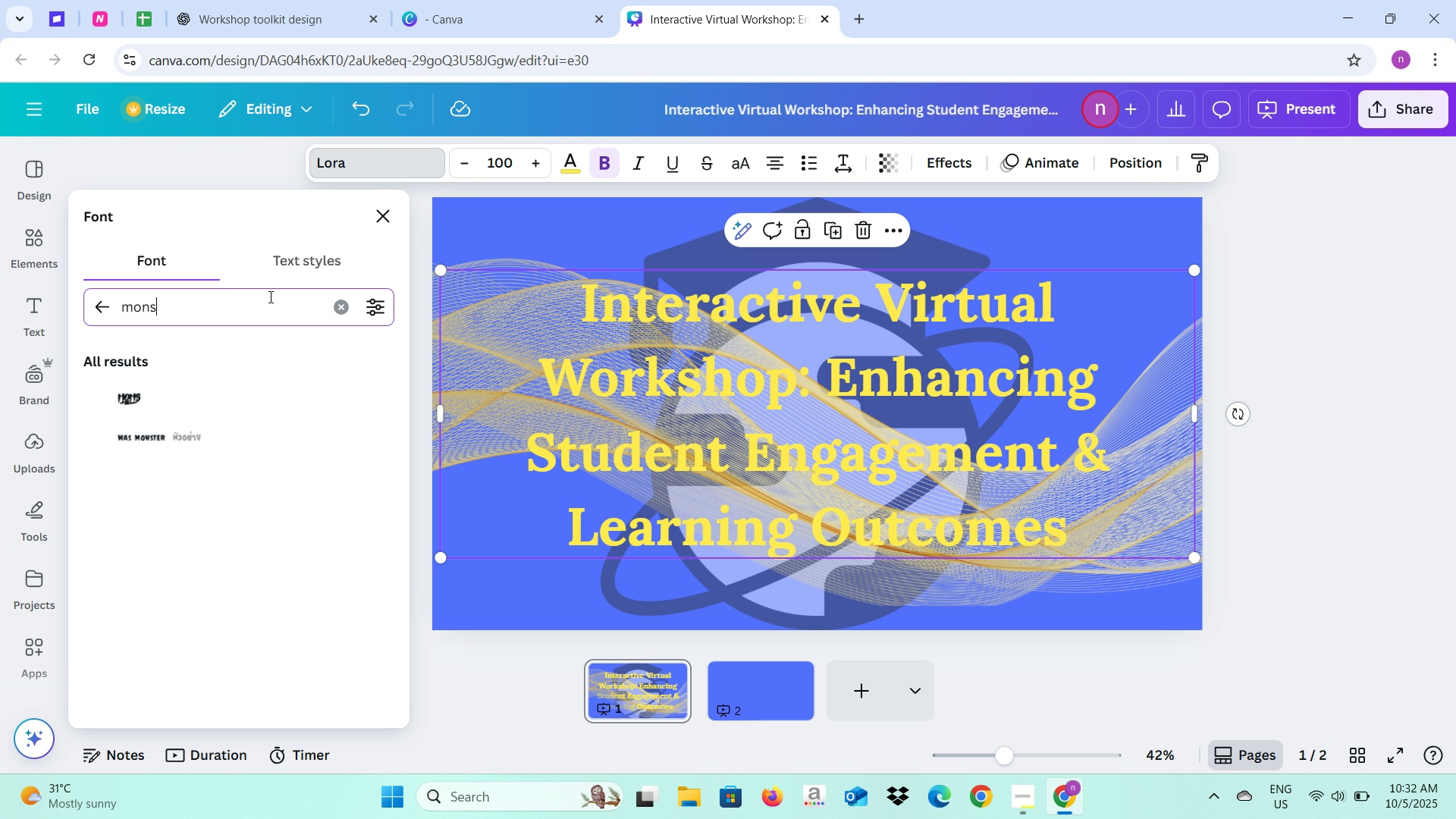 
key(Control+A)
 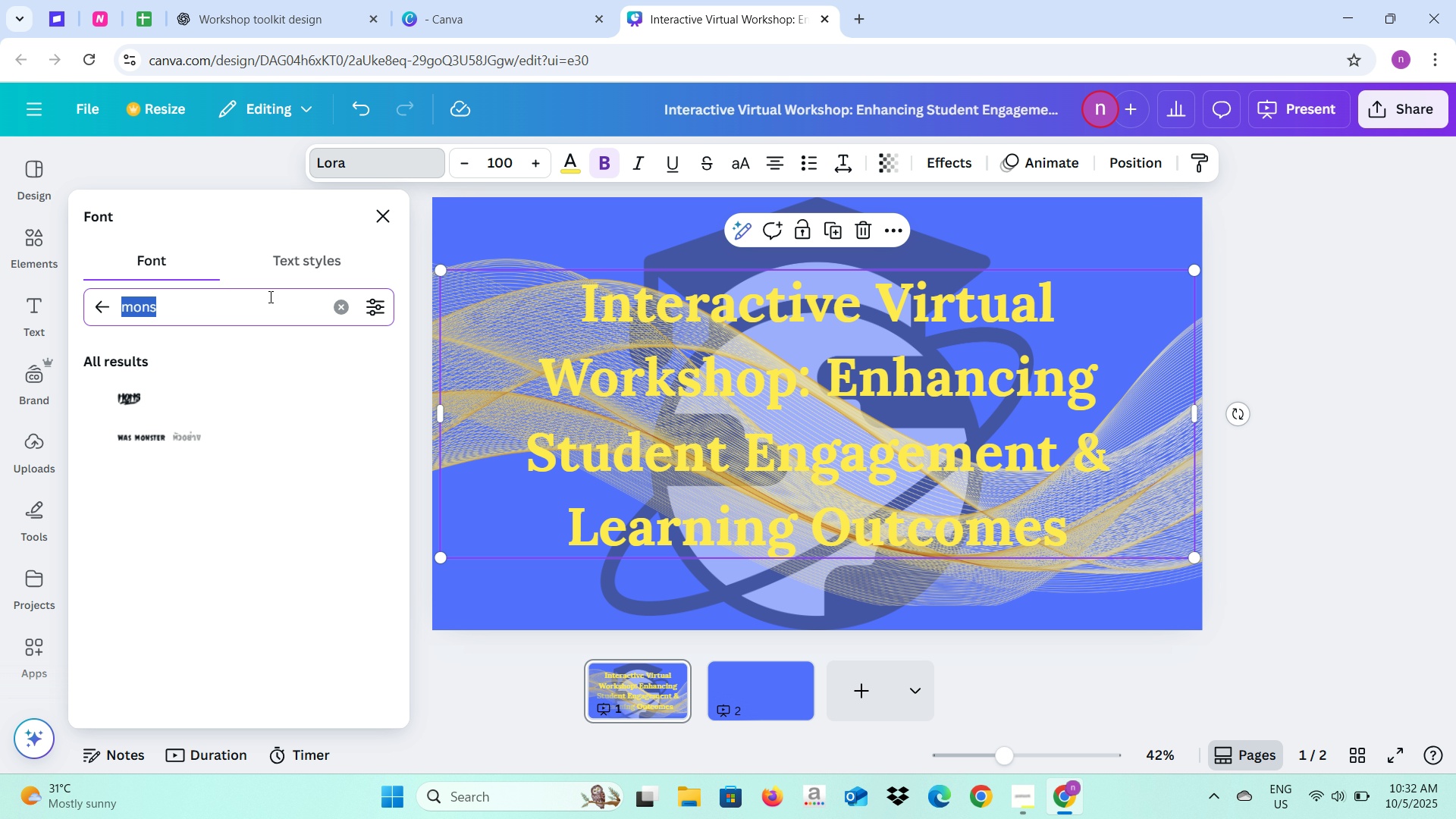 
key(Control+V)
 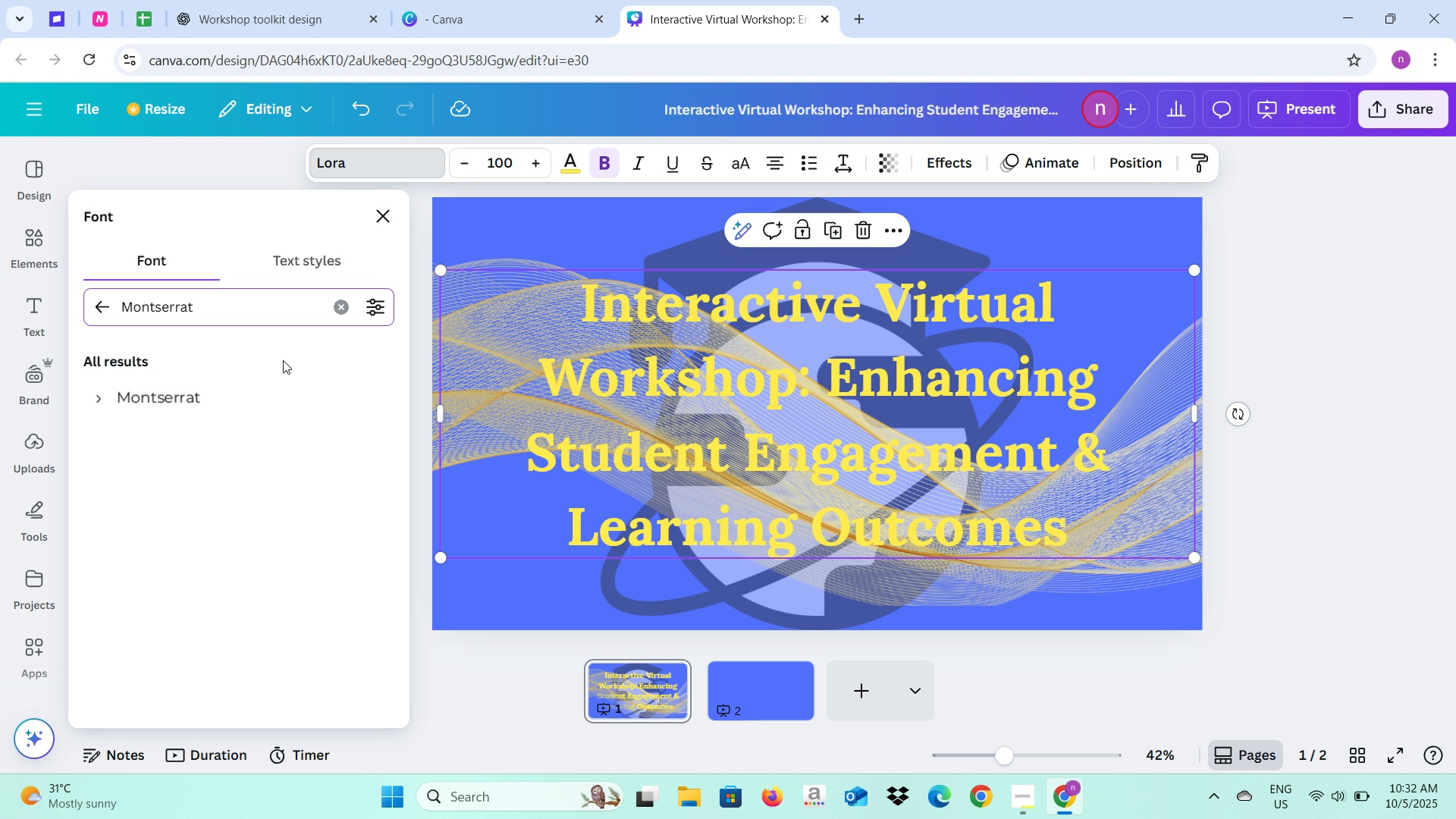 
left_click([265, 394])
 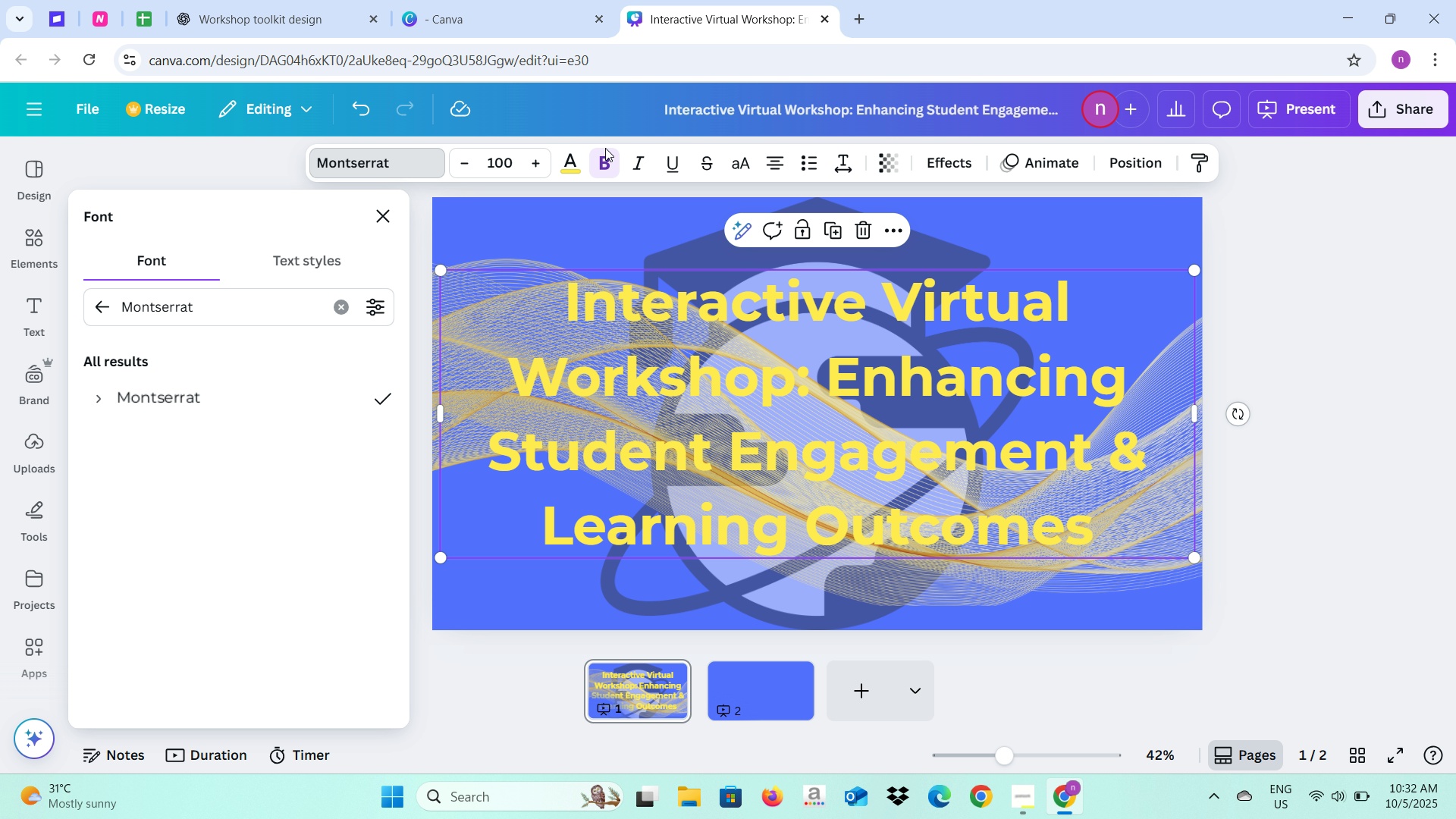 
left_click([1341, 394])
 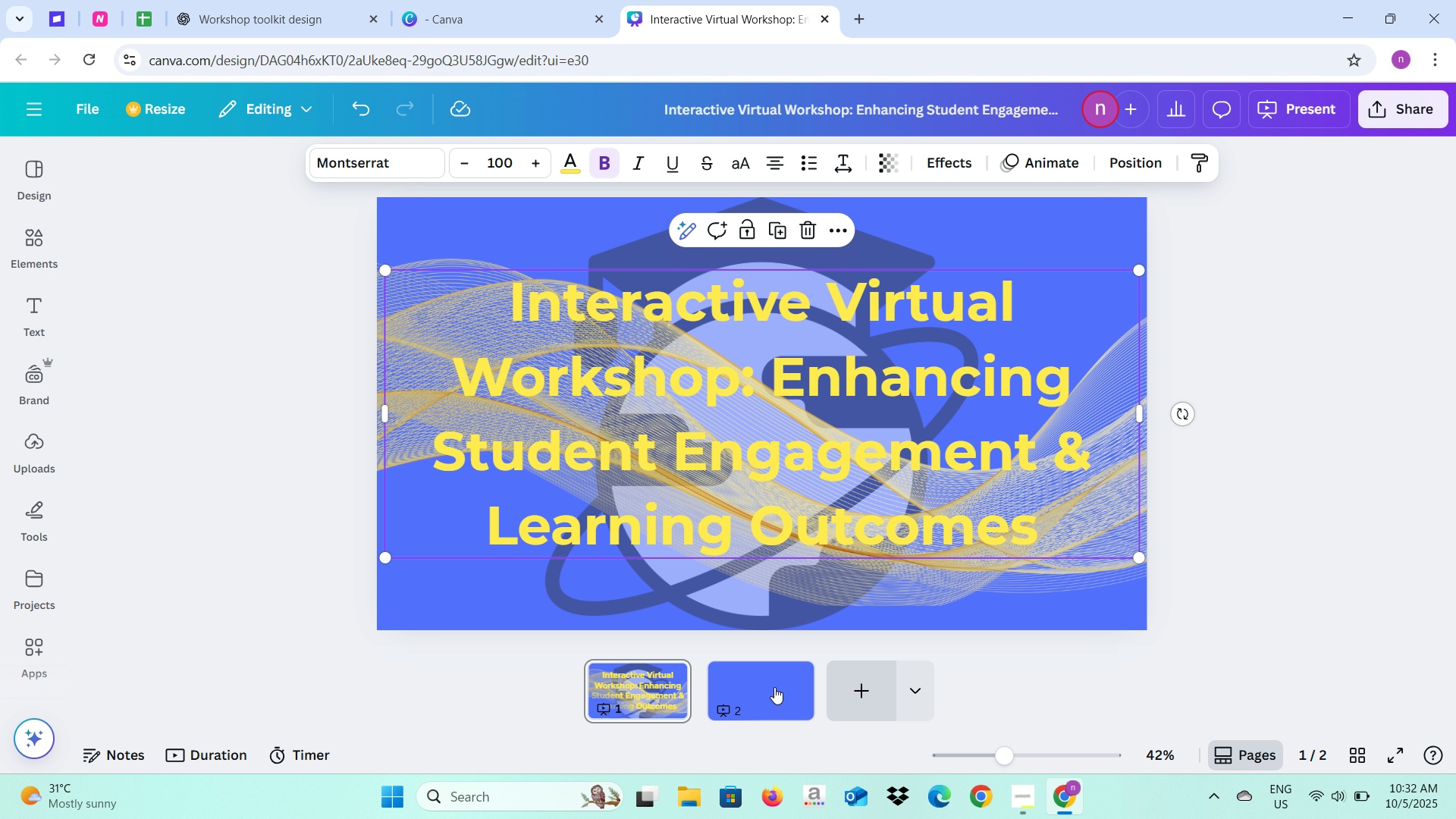 
left_click([773, 687])
 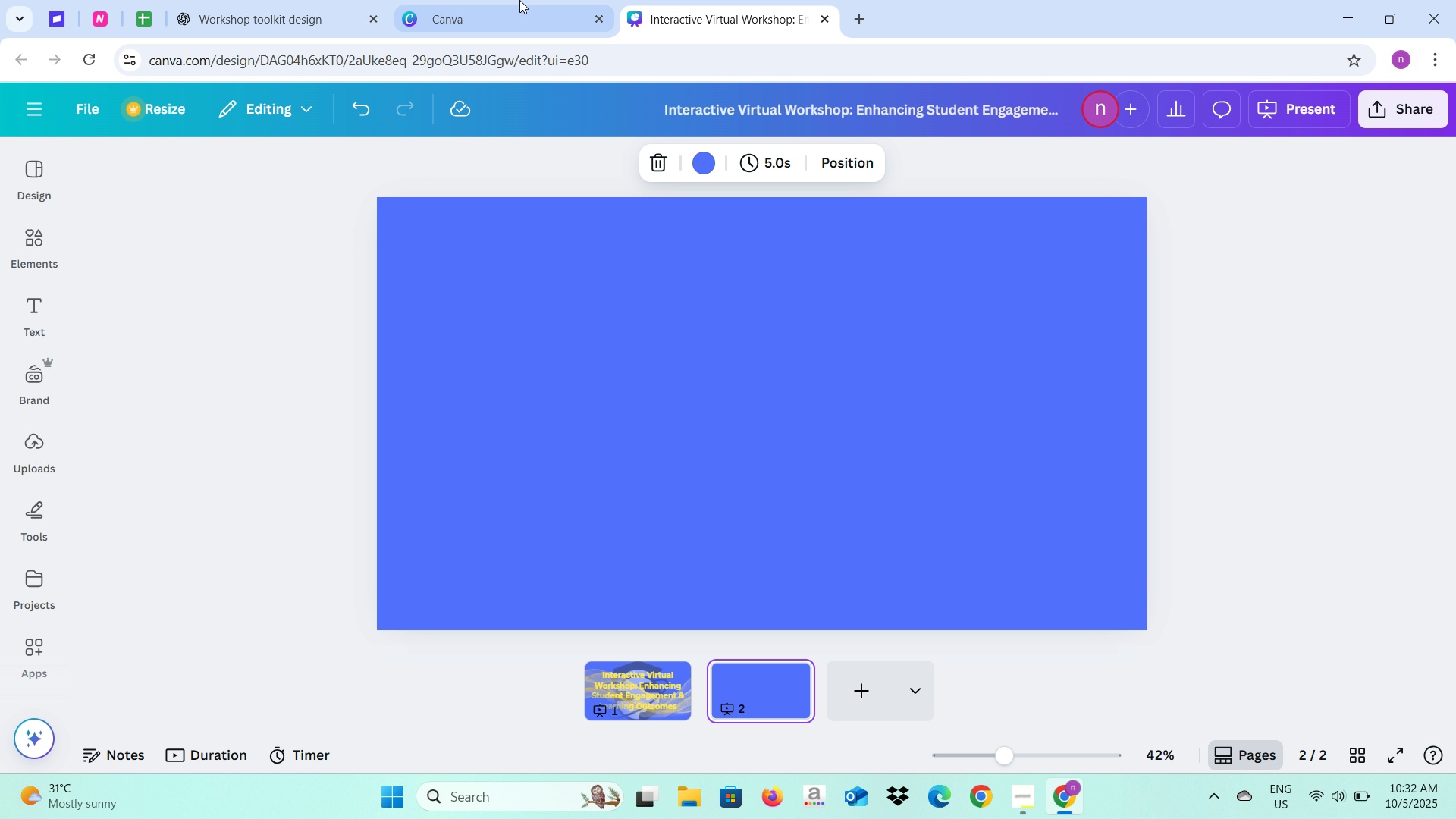 
left_click([520, 0])
 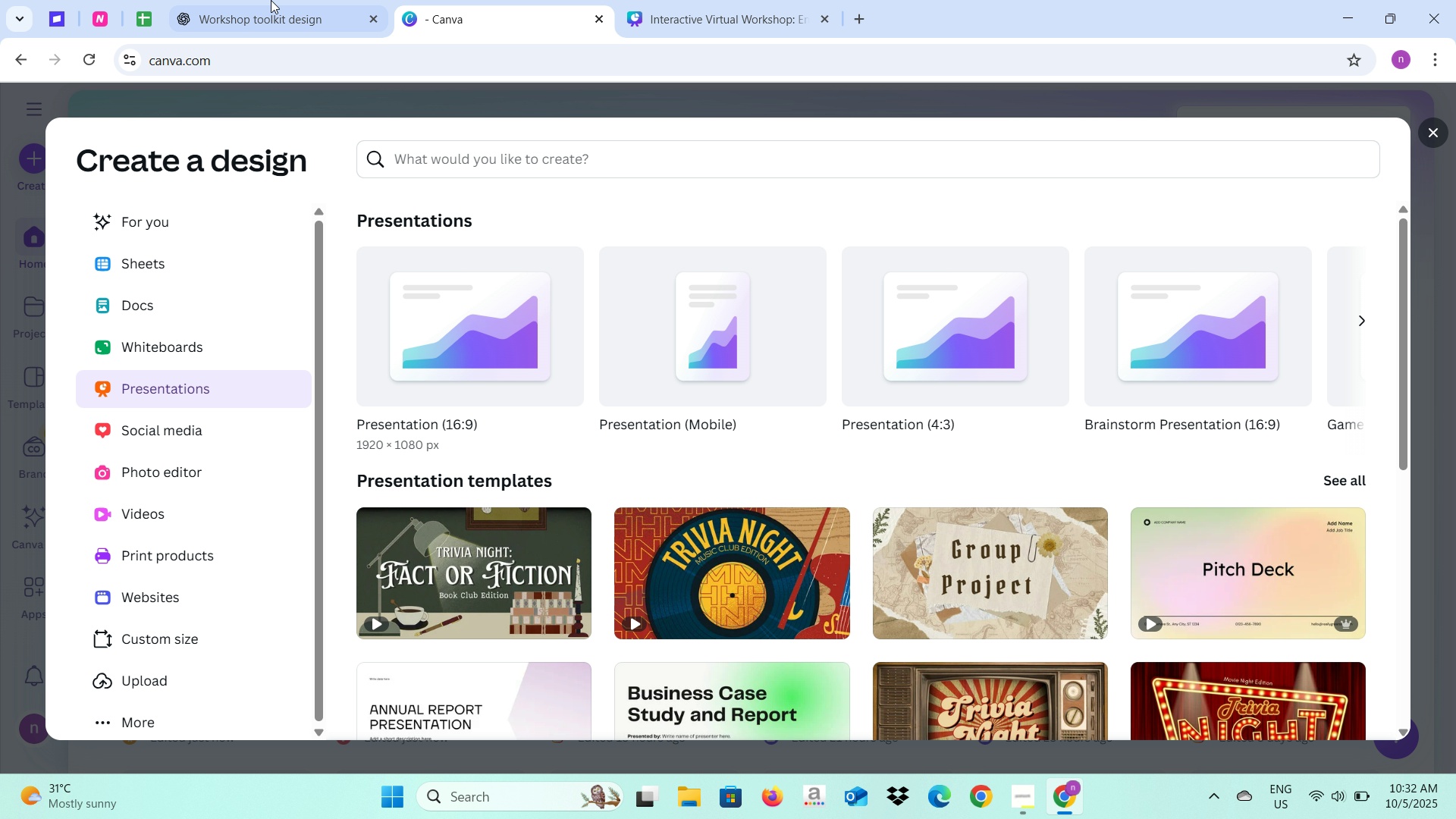 
left_click([271, 0])
 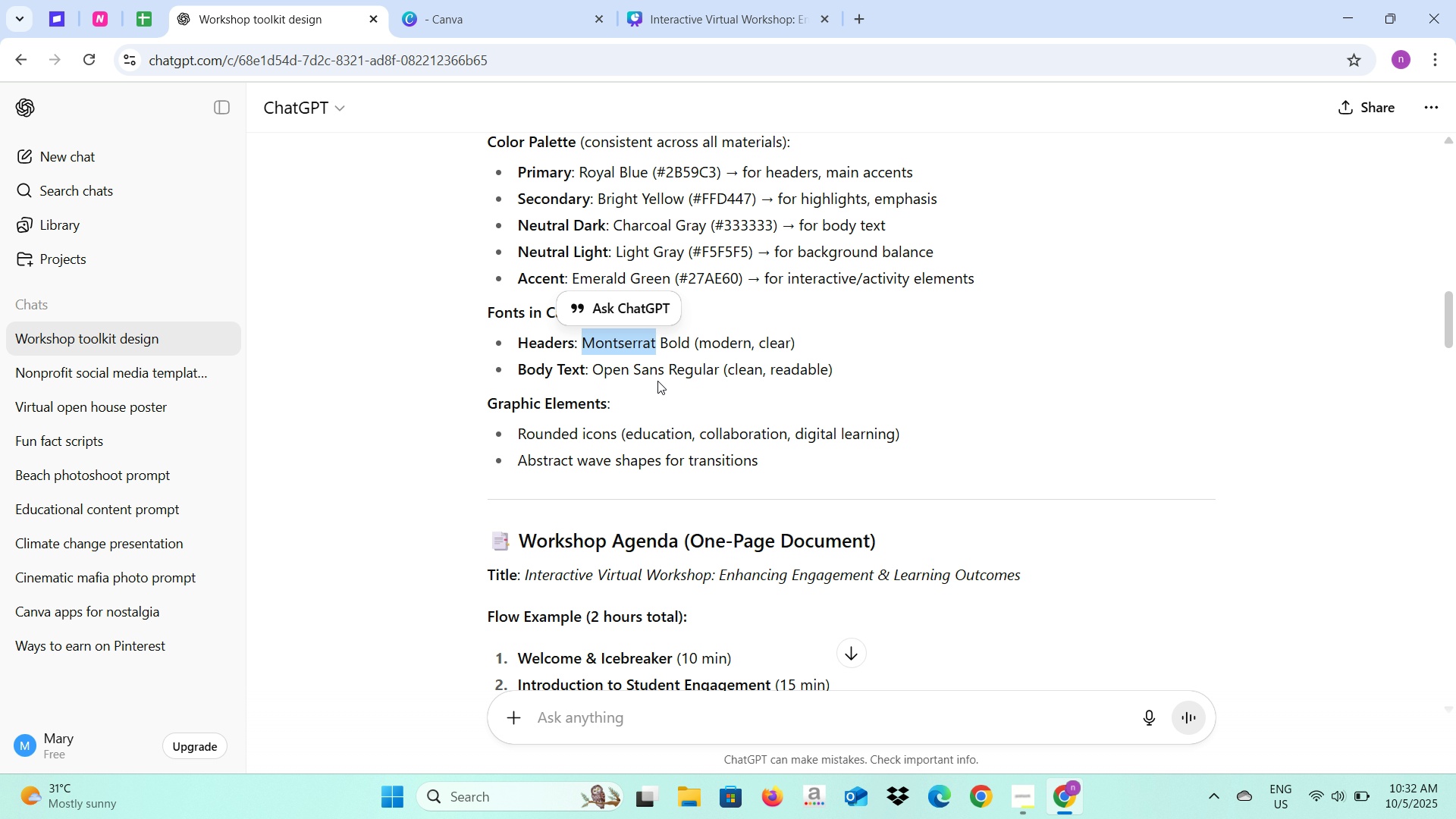 
scroll: coordinate [657, 381], scroll_direction: down, amount: 2.0
 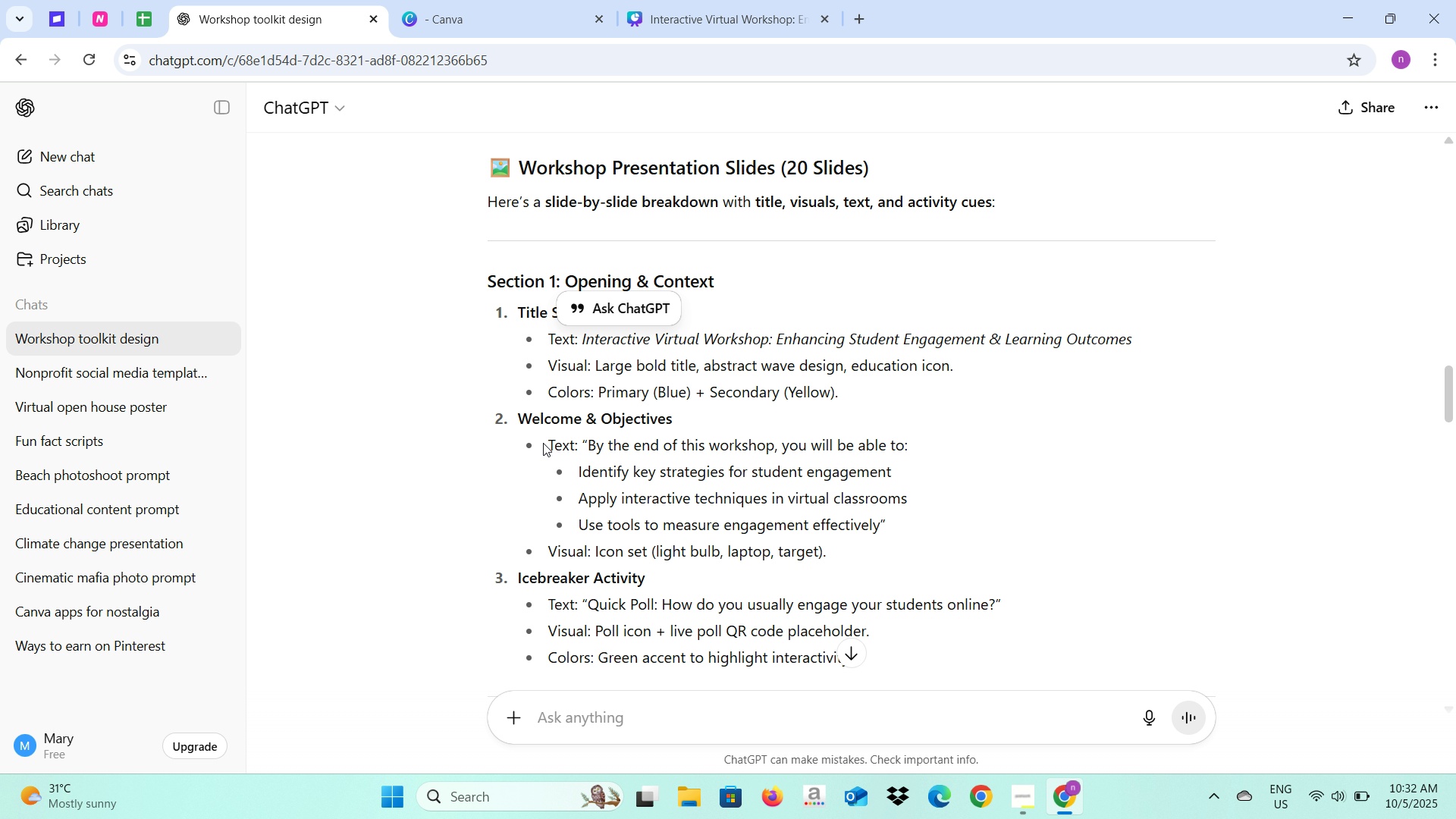 
left_click([410, 422])
 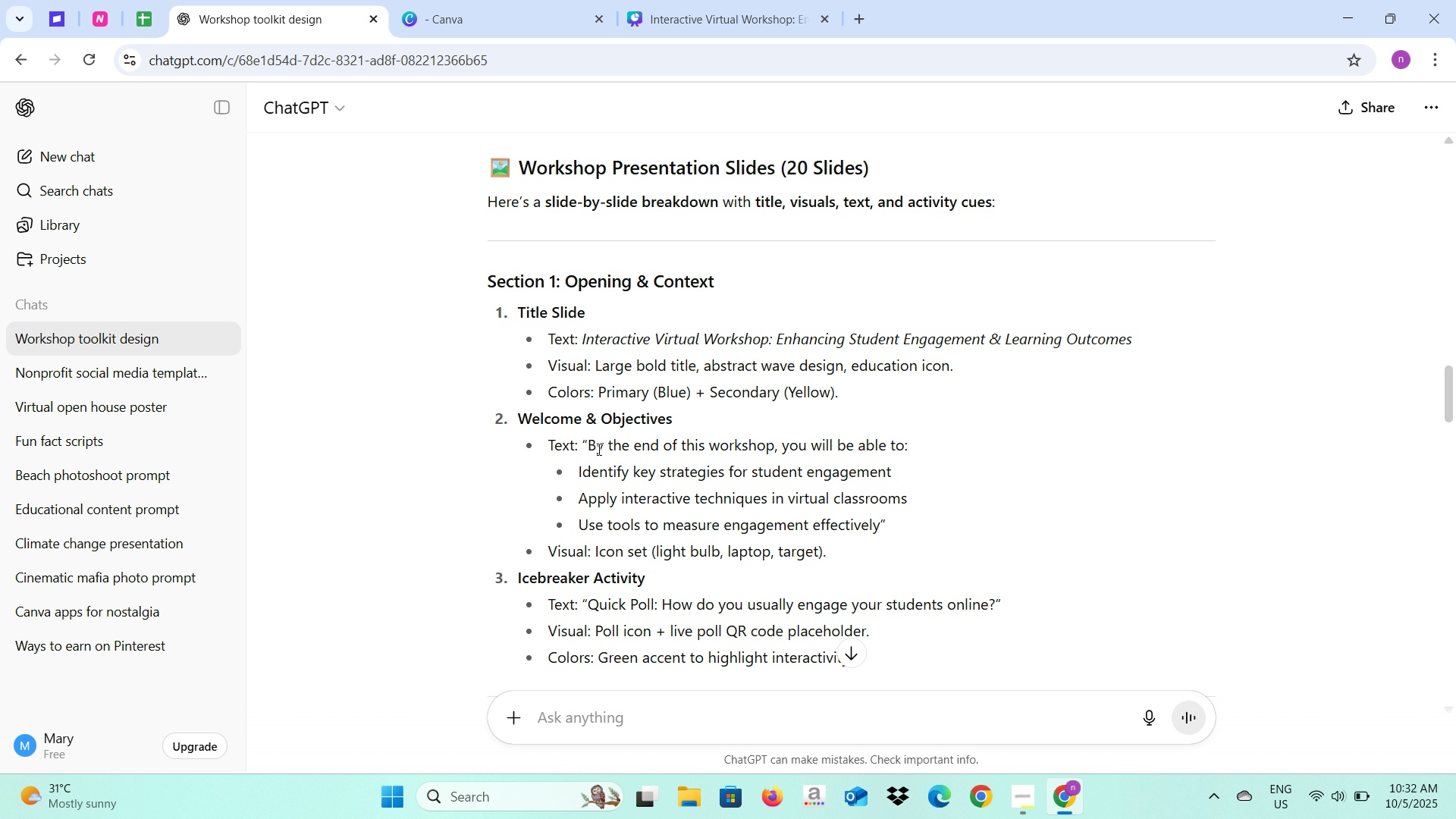 
left_click_drag(start_coordinate=[591, 447], to_coordinate=[903, 448])
 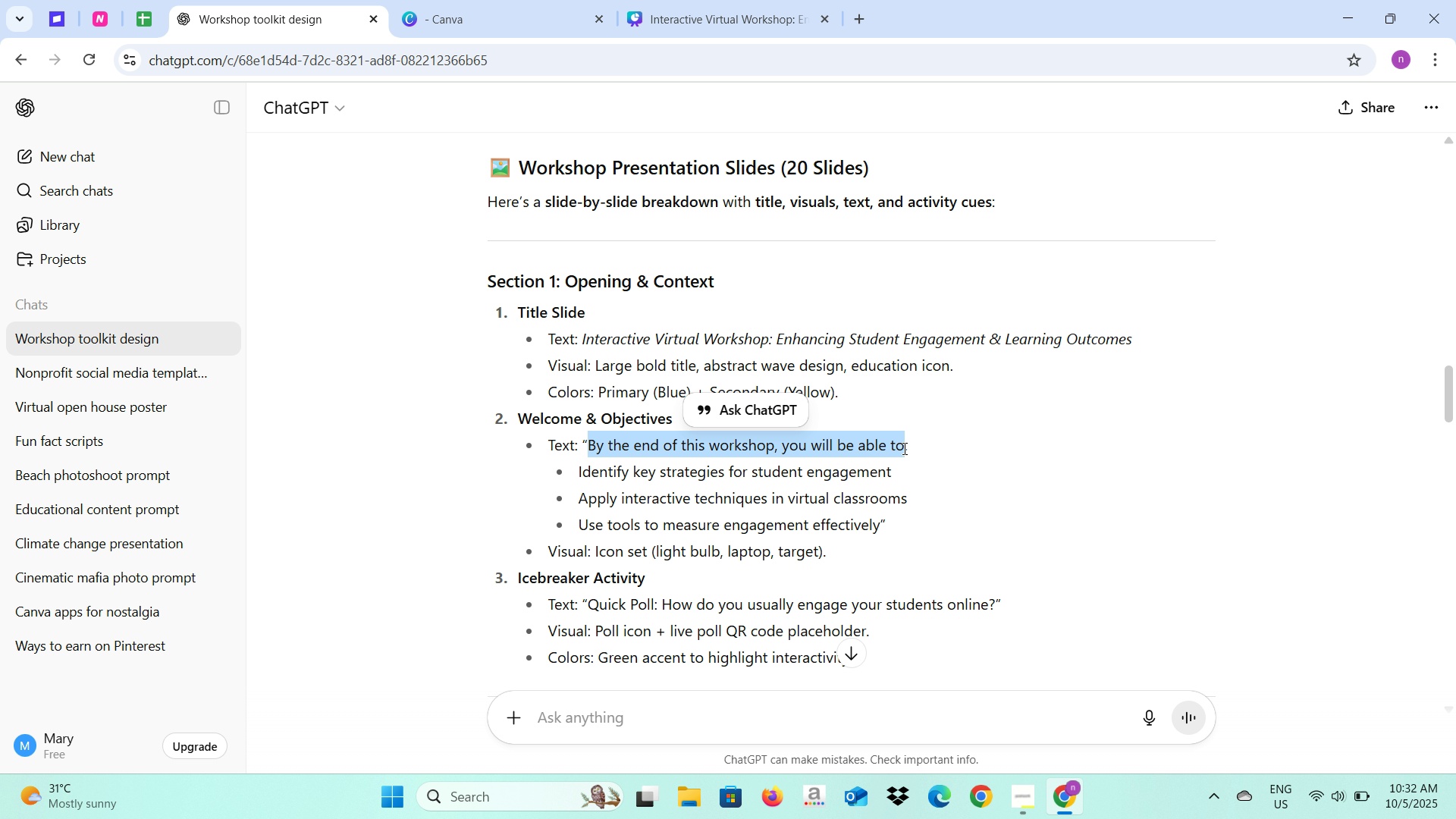 
key(Control+C)
 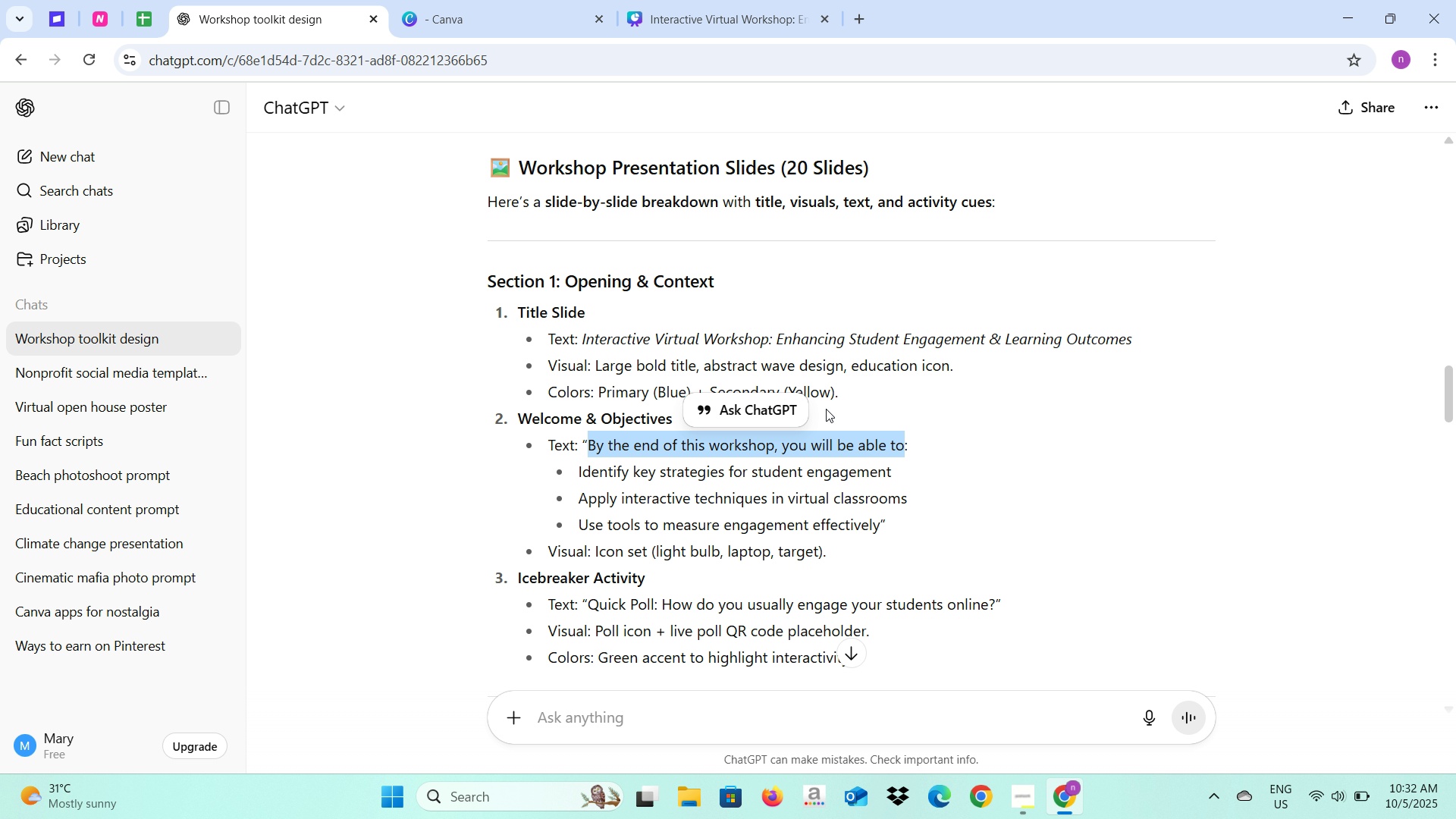 
key(Control+C)
 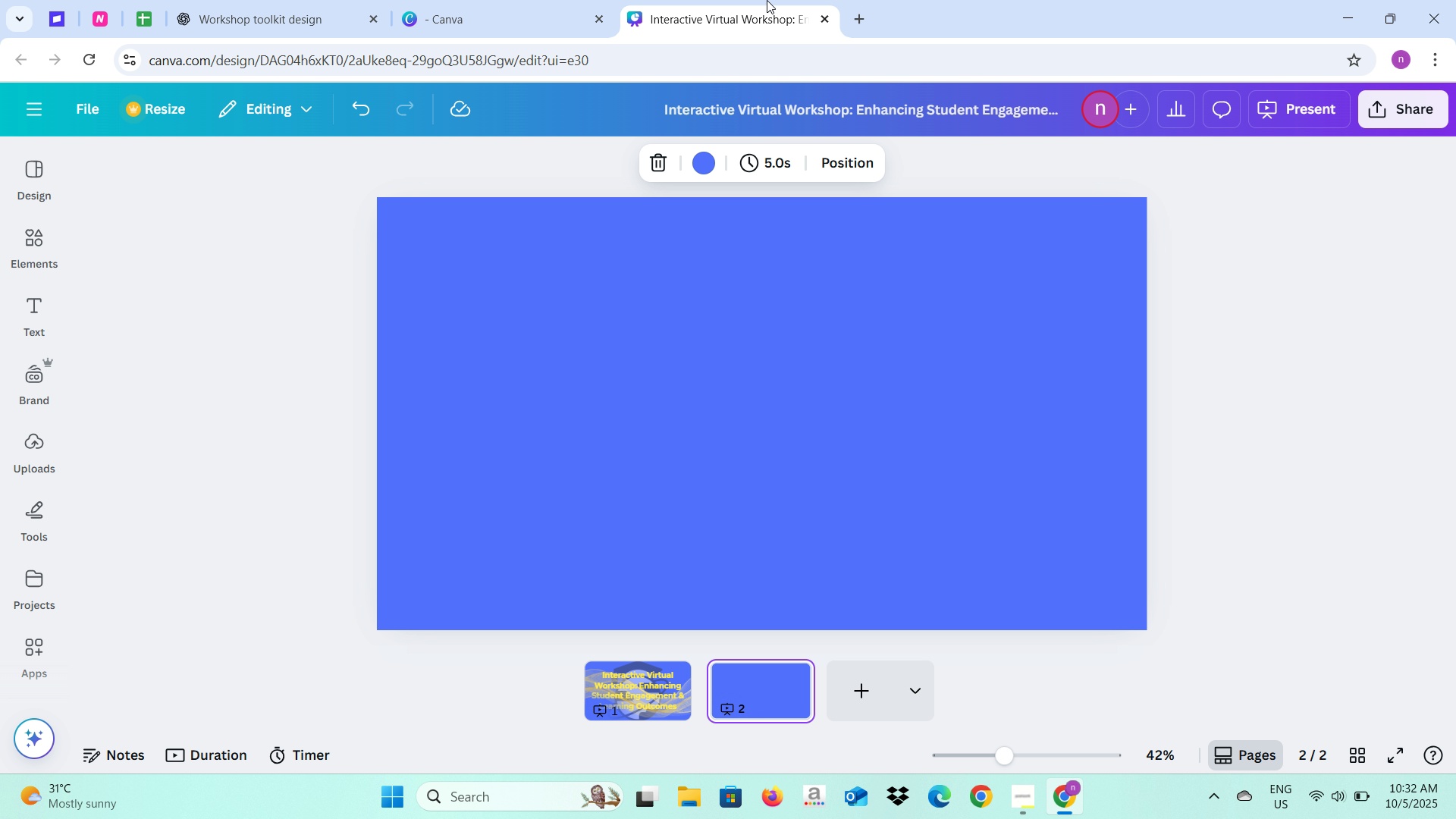 
left_click([767, 0])
 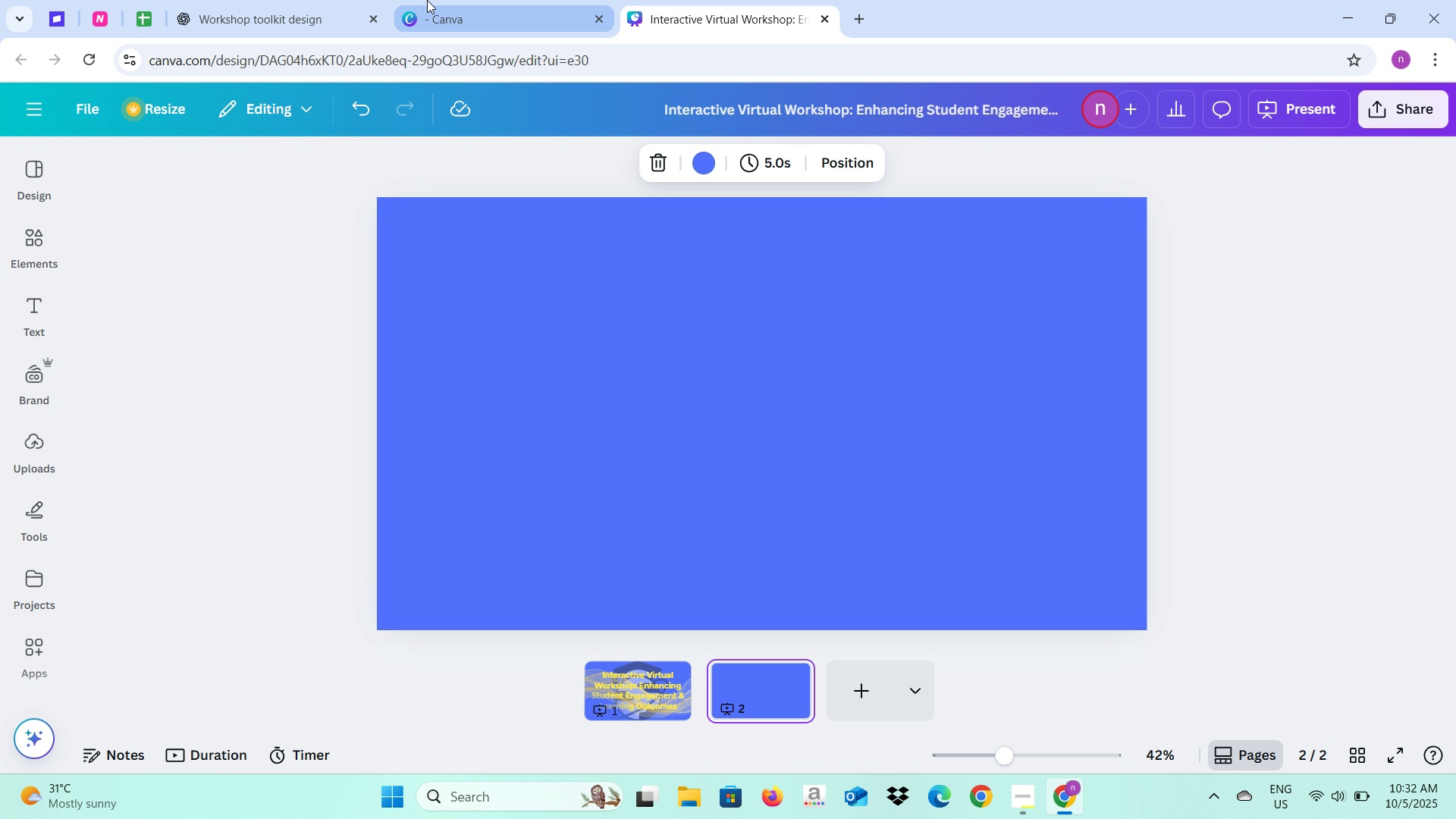 
left_click([427, 0])
 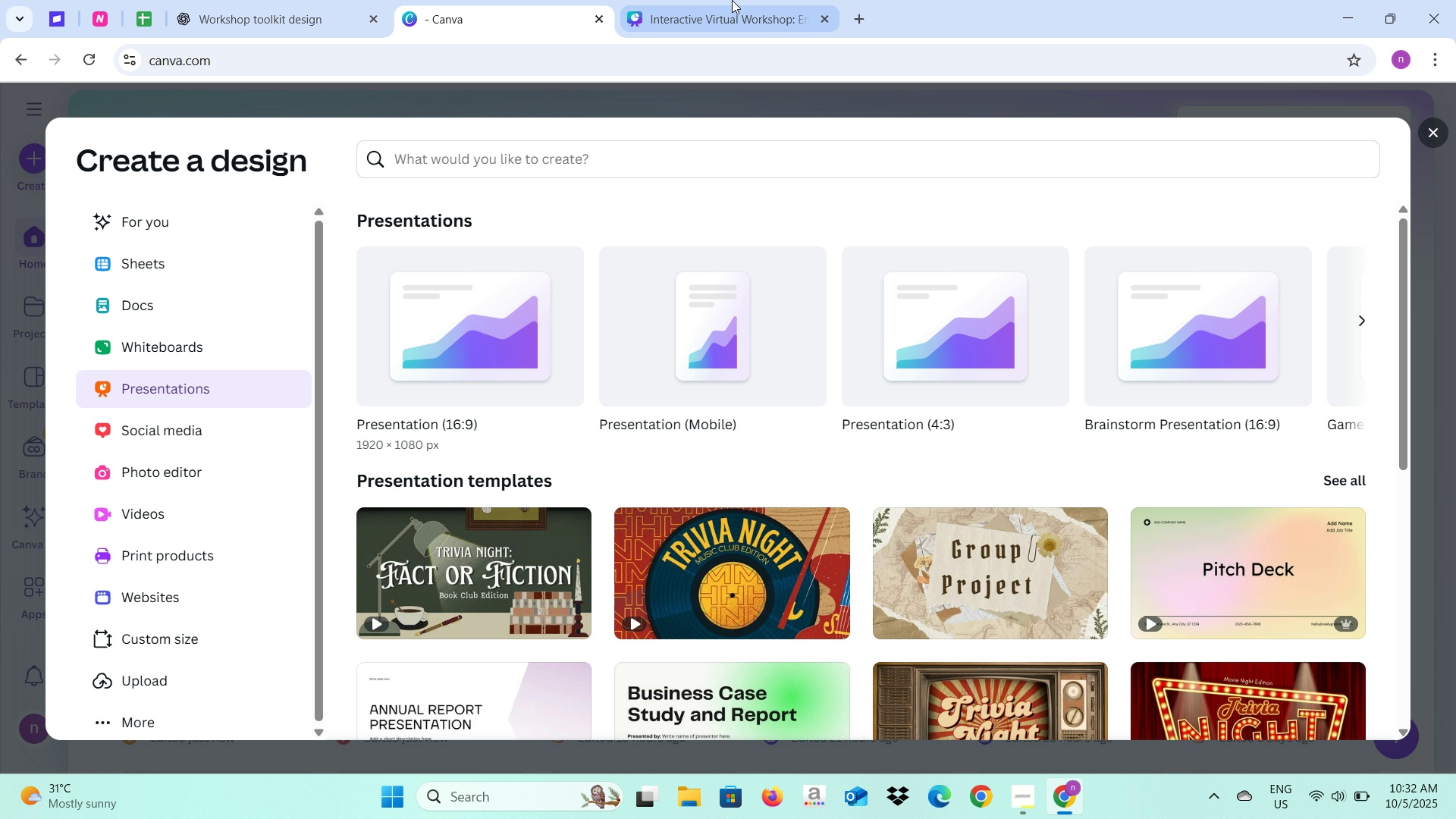 
left_click([732, 0])
 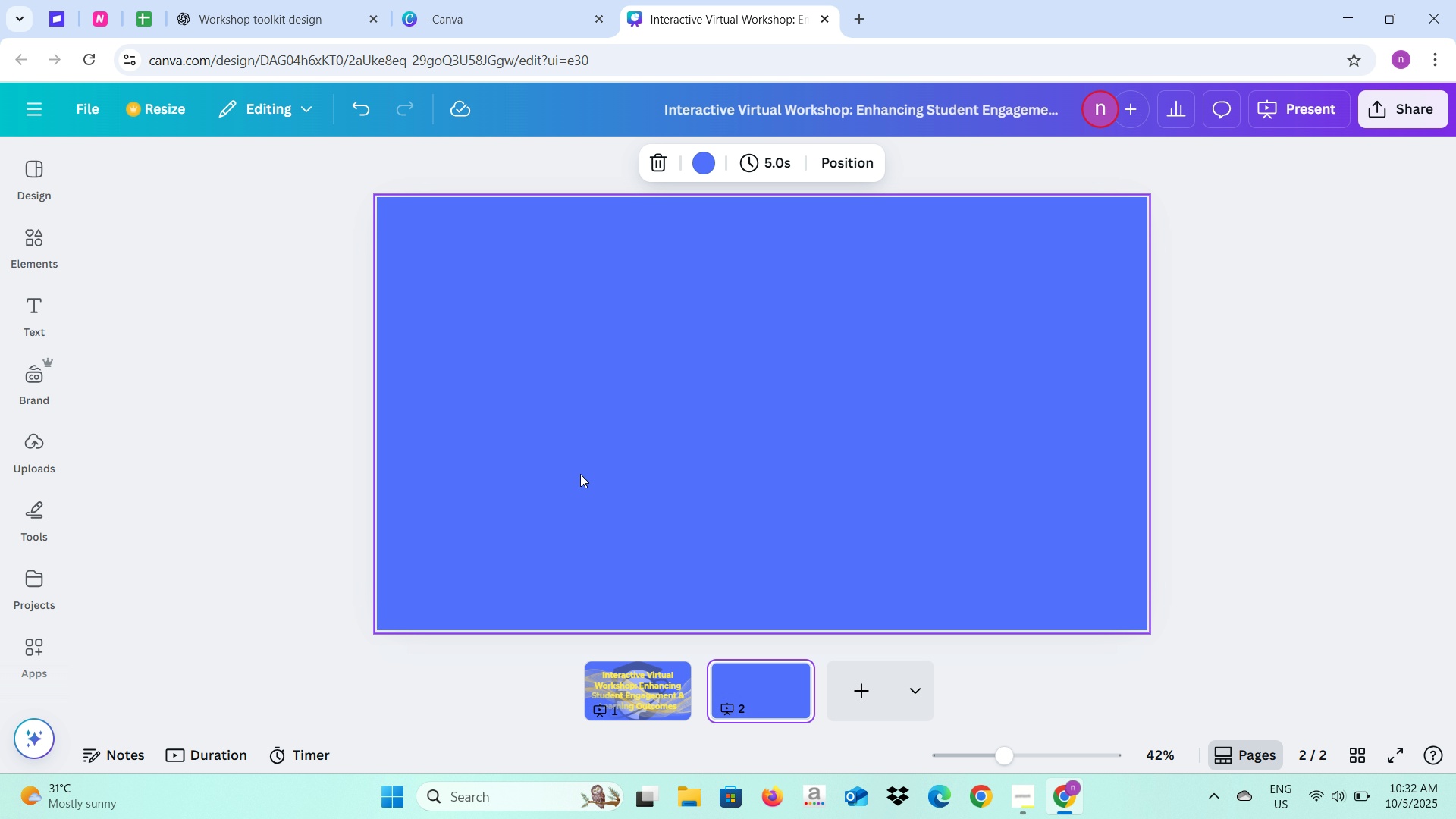 
key(Control+V)
 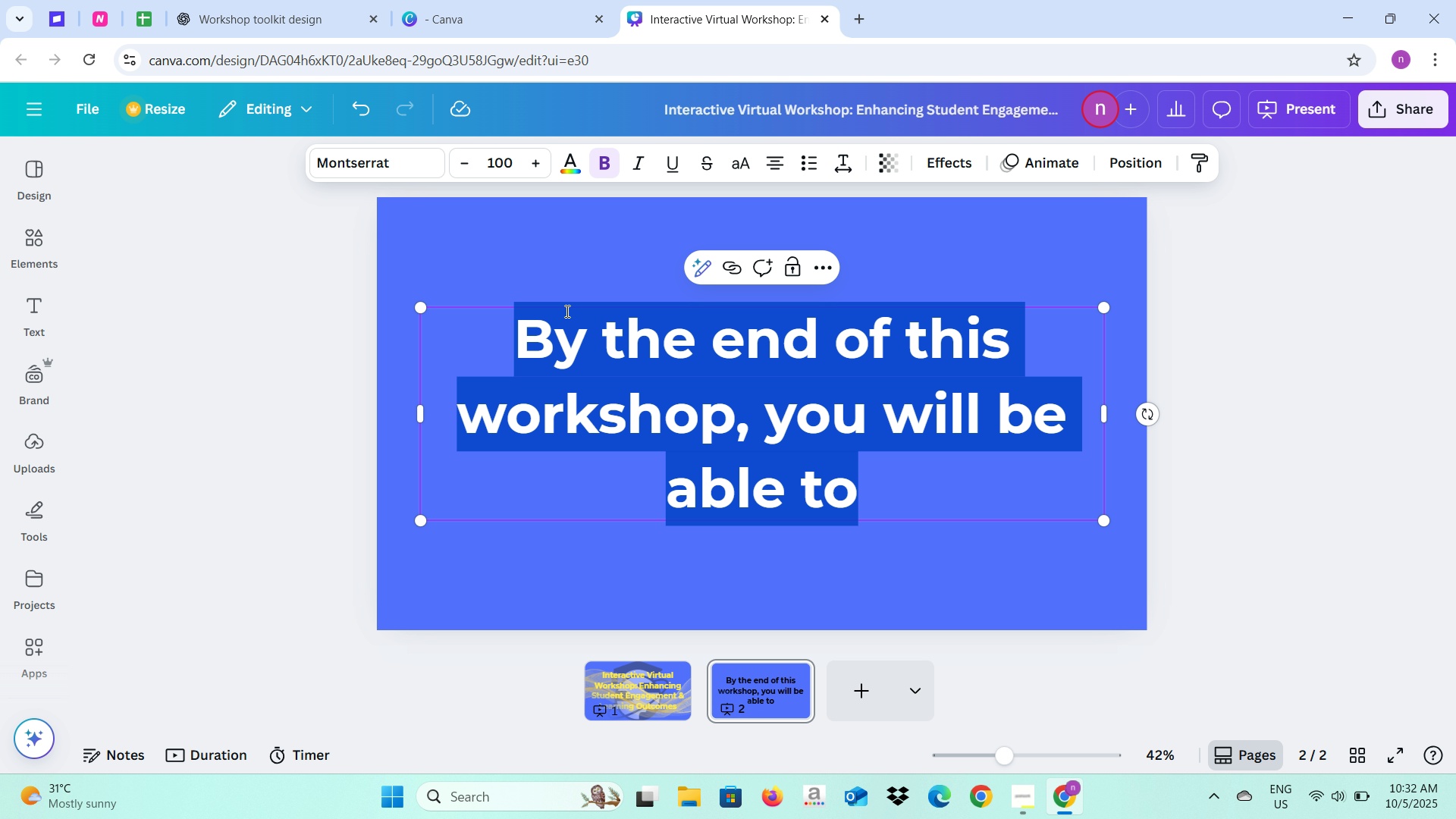 
left_click([380, 148])
 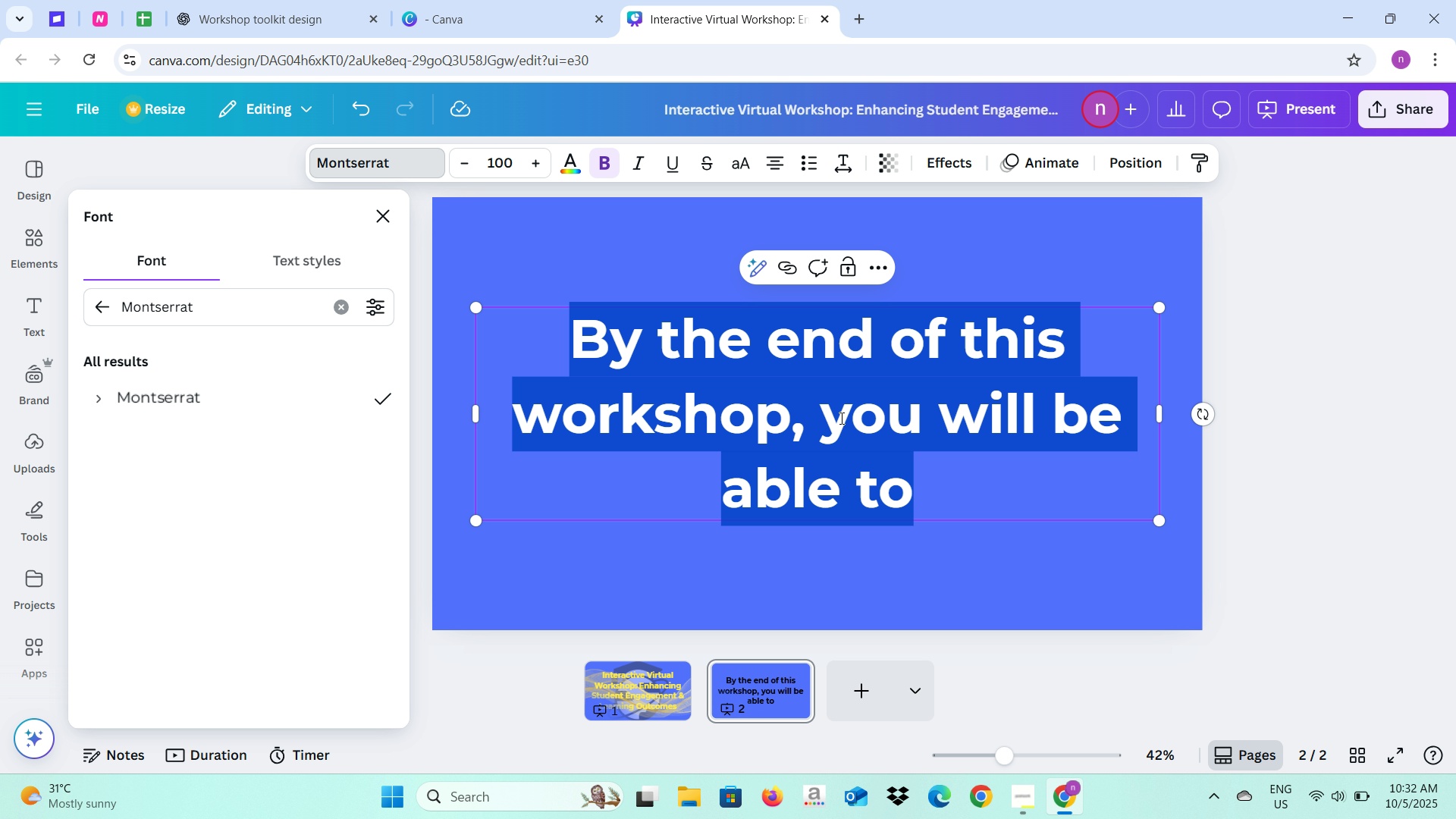 
double_click([465, 172])
 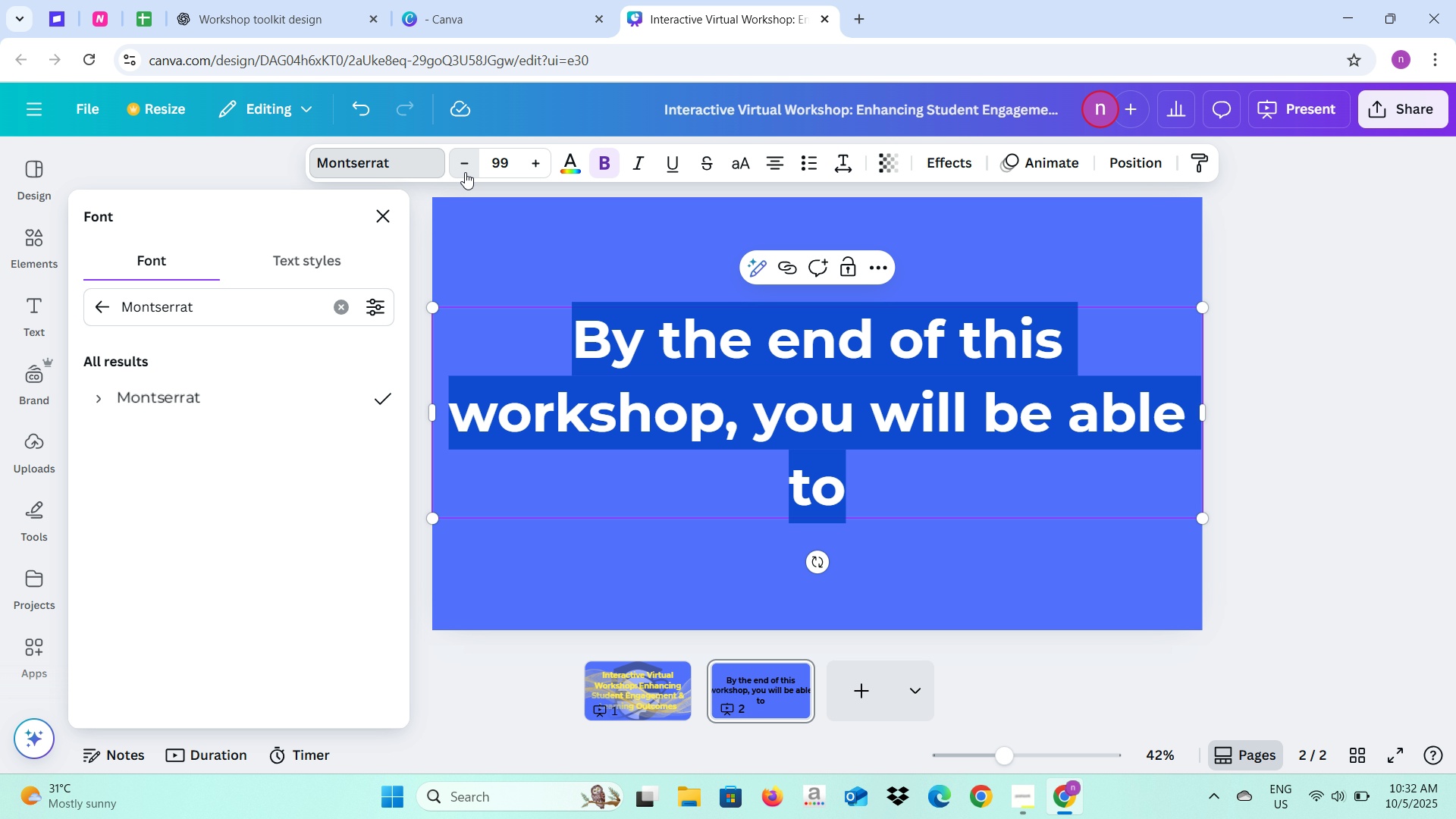 
triple_click([465, 172])
 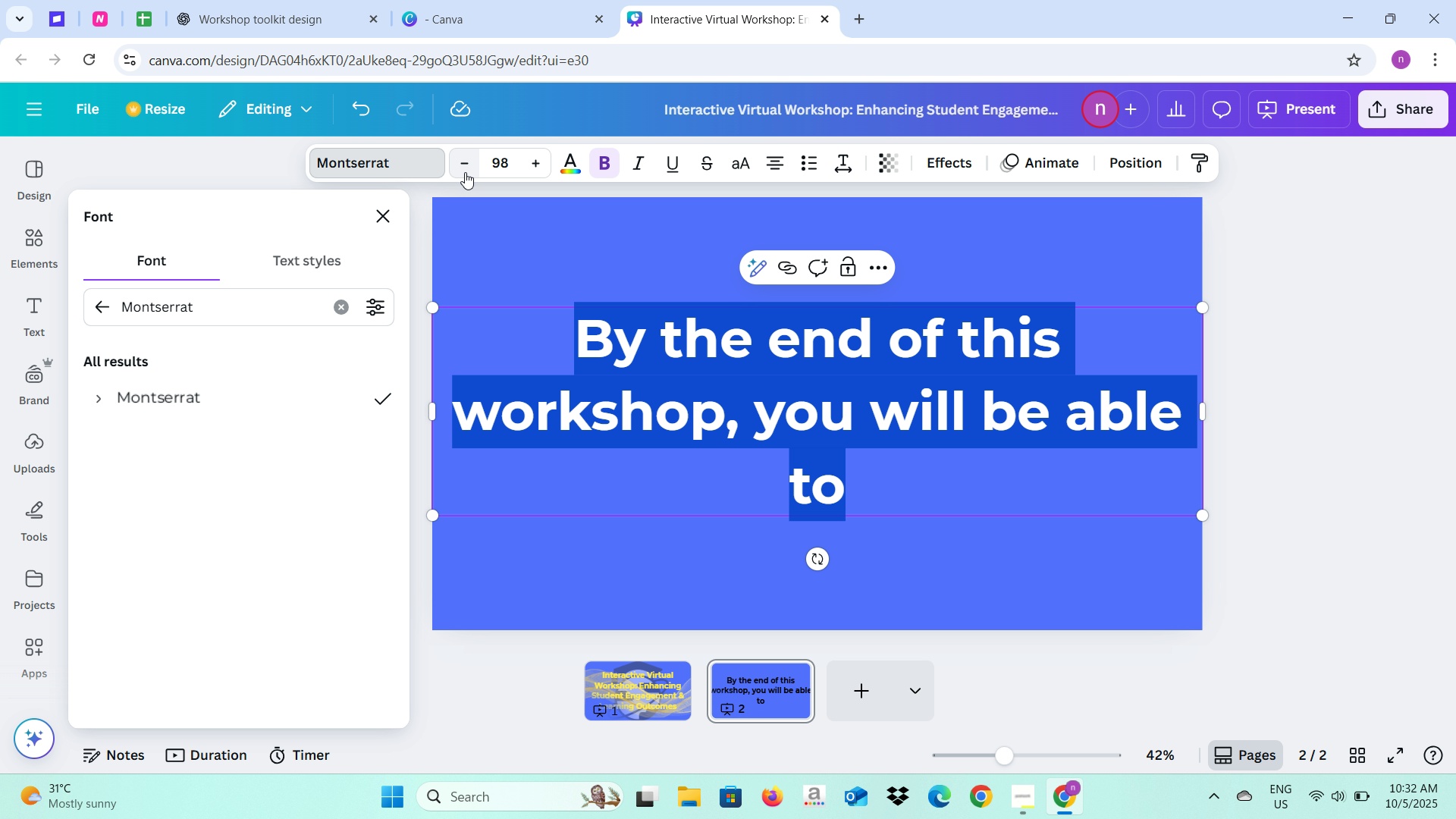 
triple_click([465, 172])
 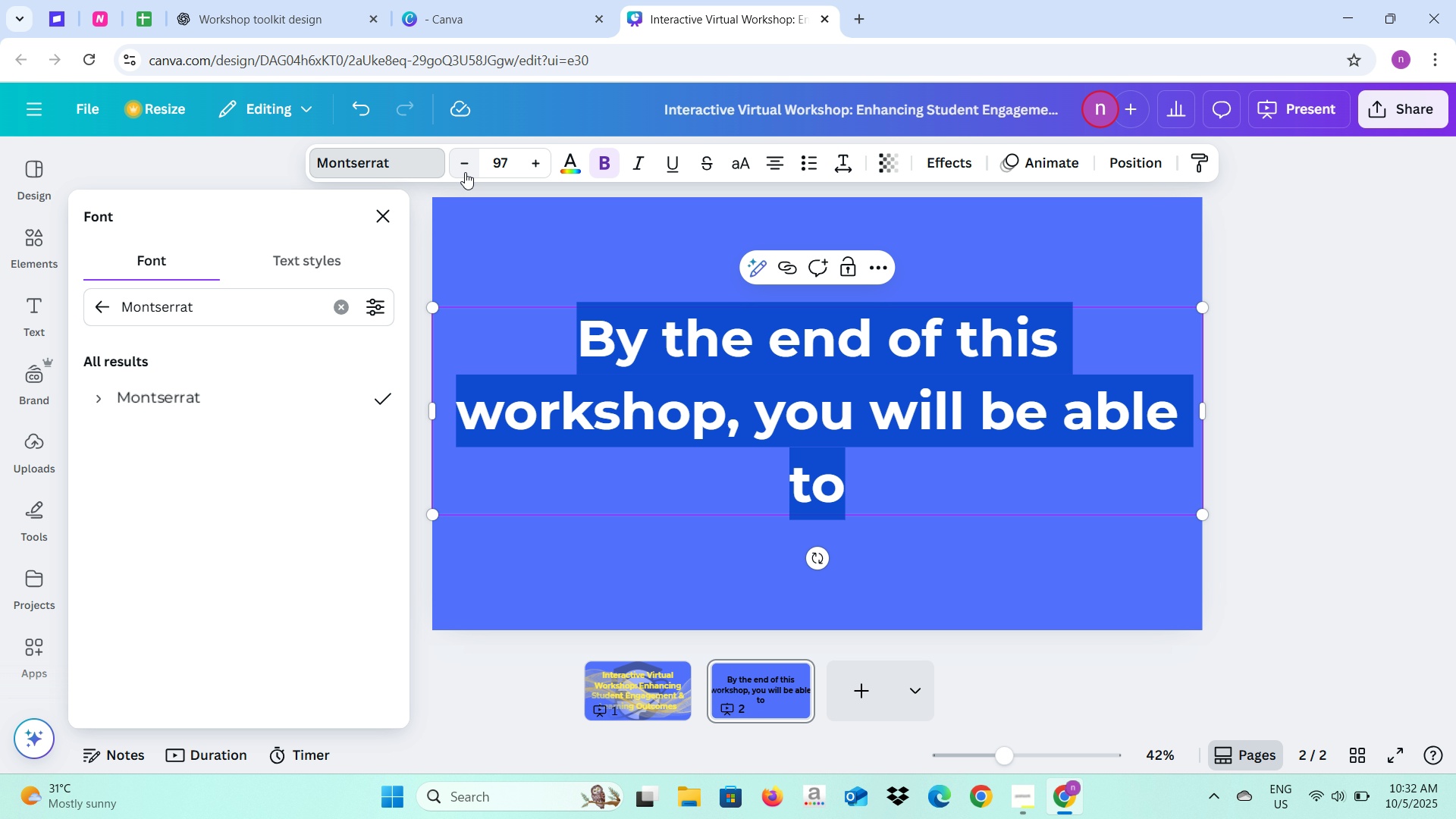 
triple_click([465, 172])
 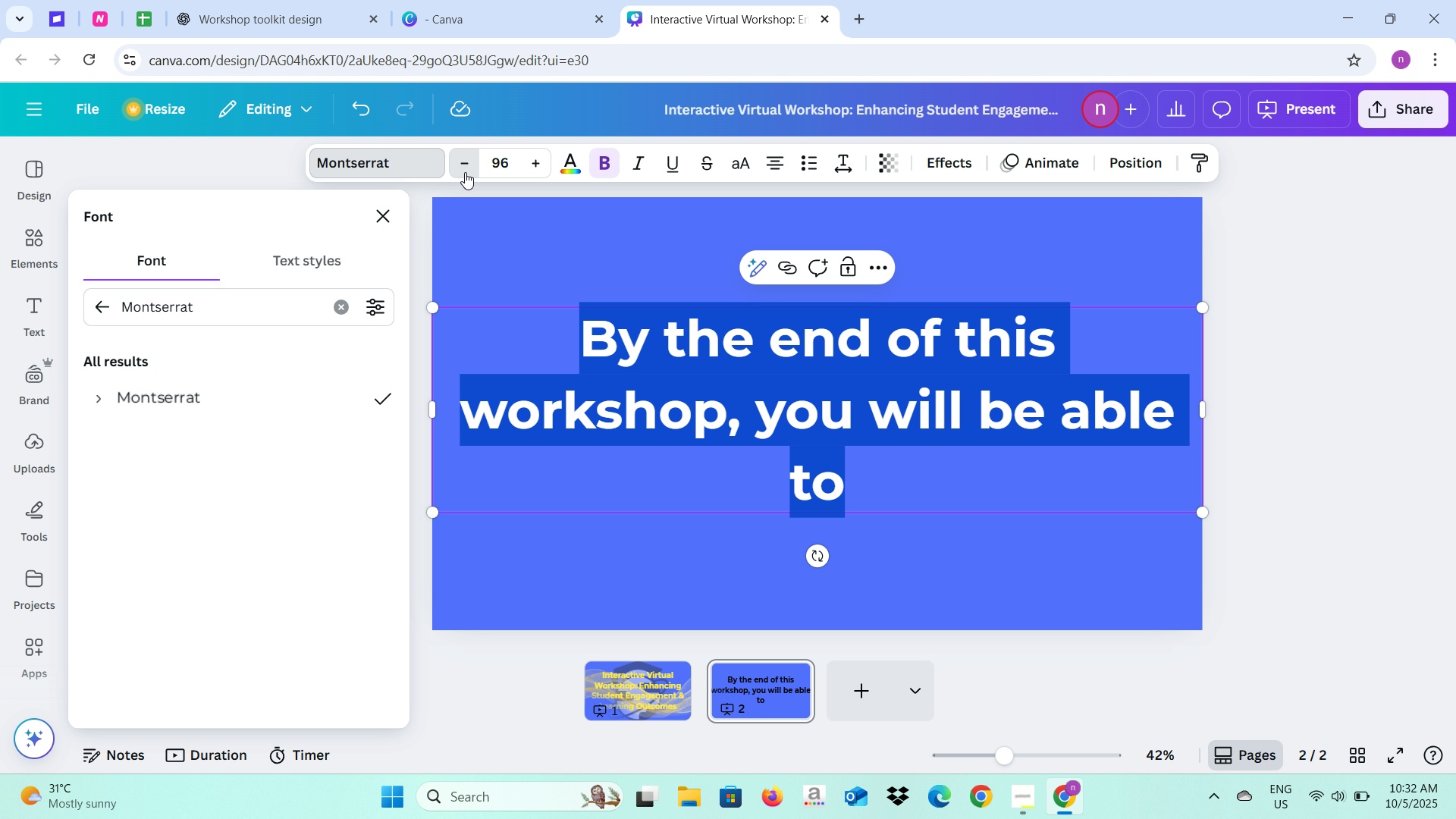 
triple_click([465, 172])
 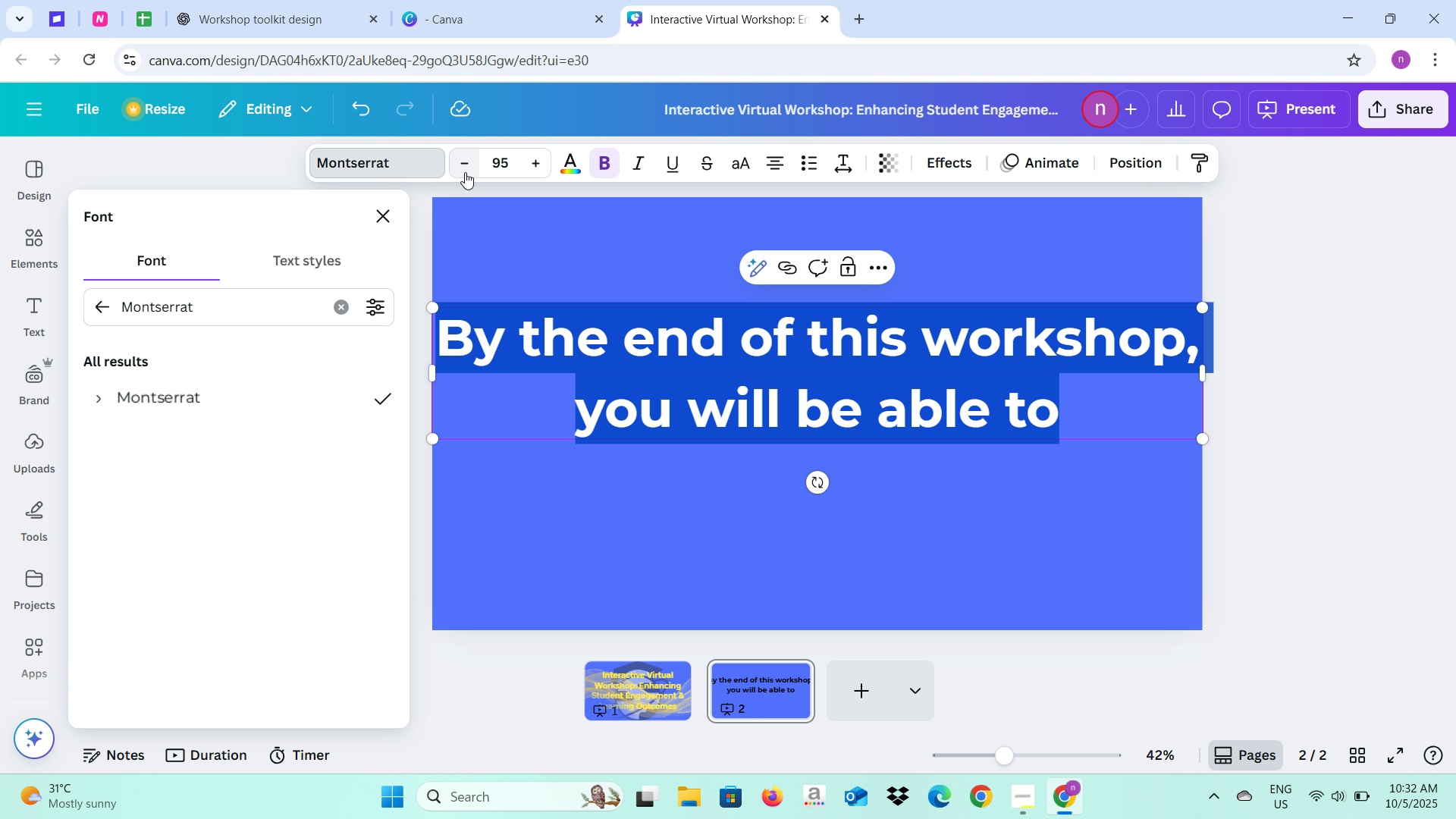 
triple_click([465, 172])
 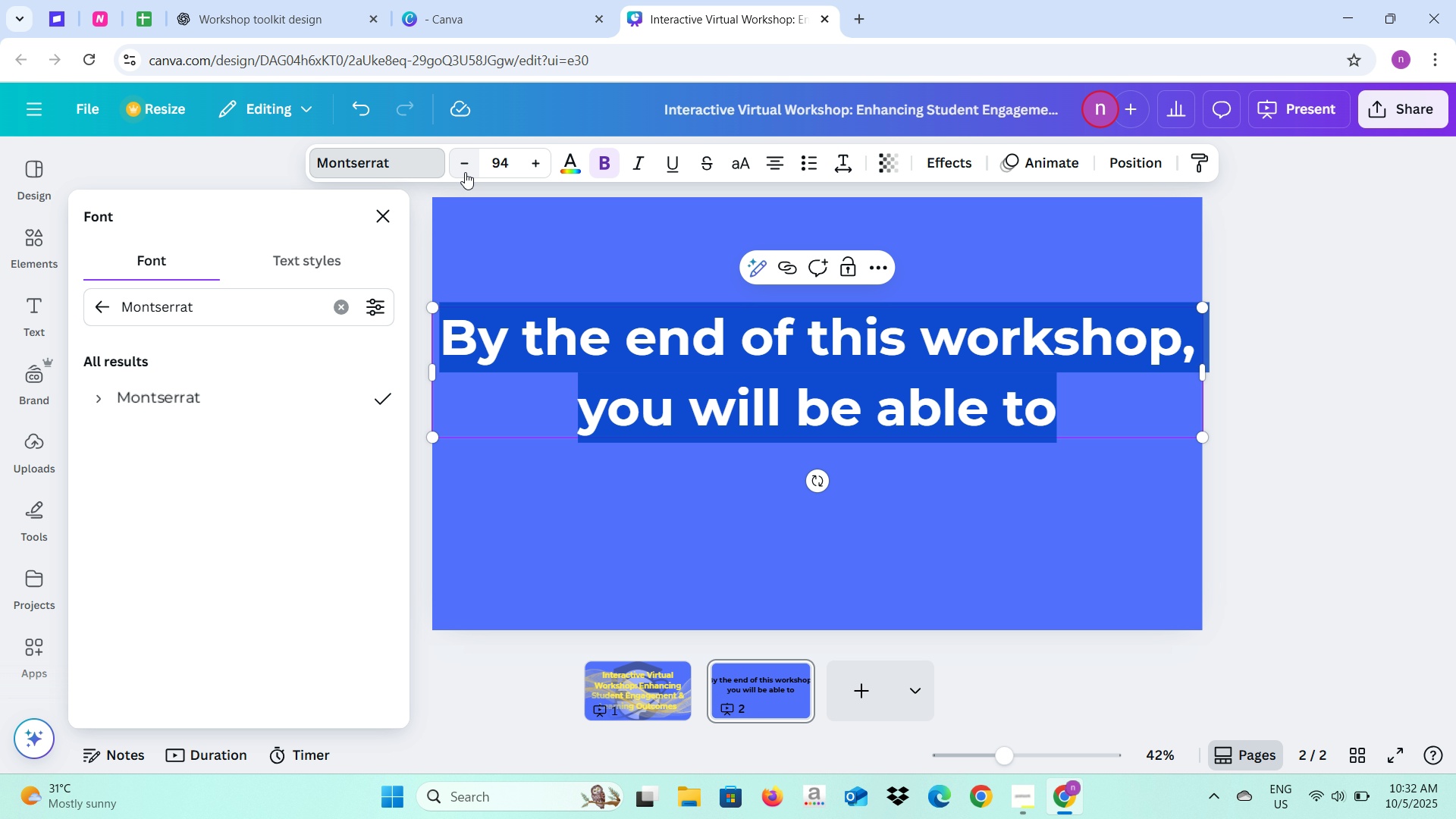 
triple_click([465, 172])
 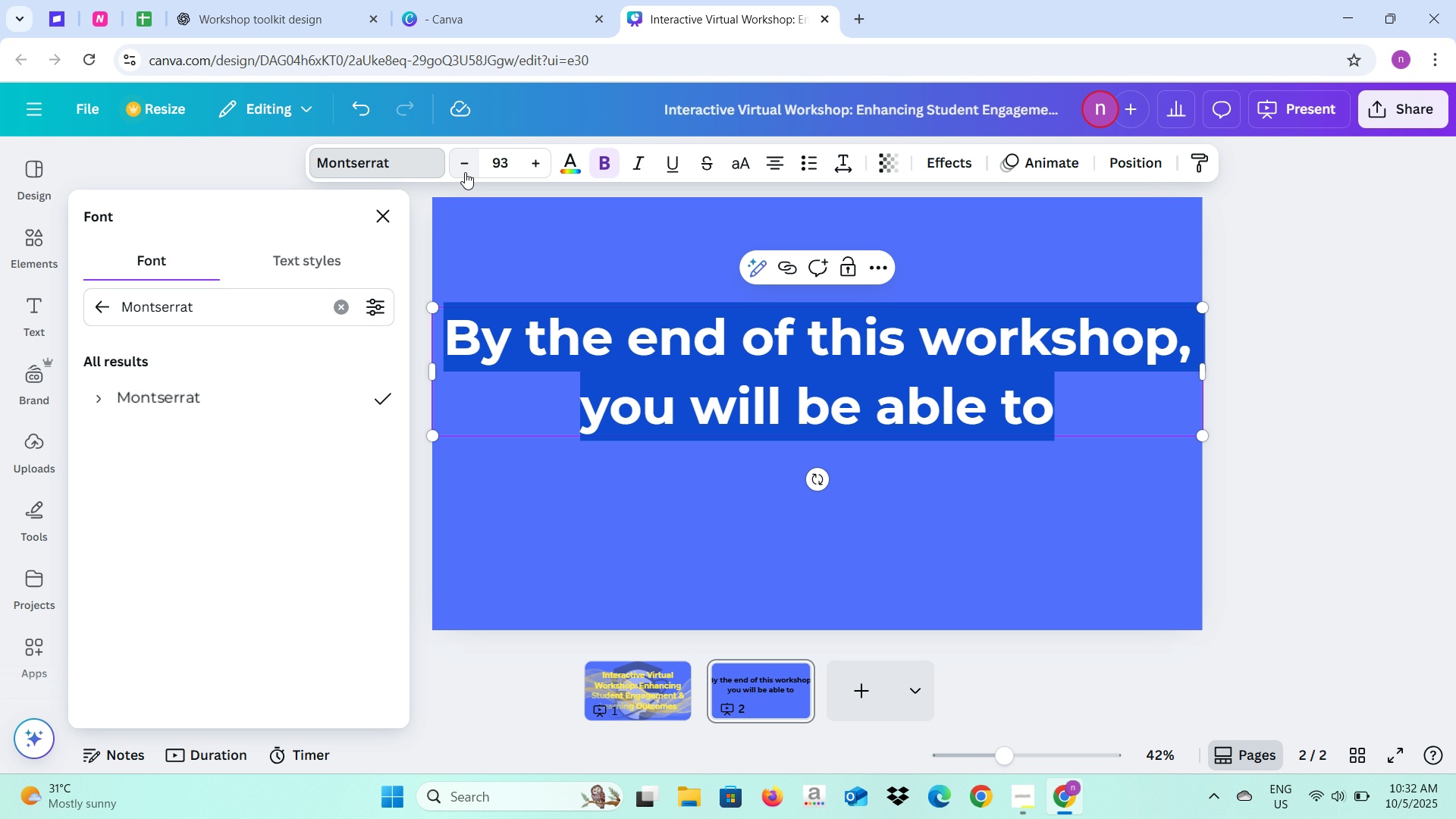 
triple_click([465, 172])
 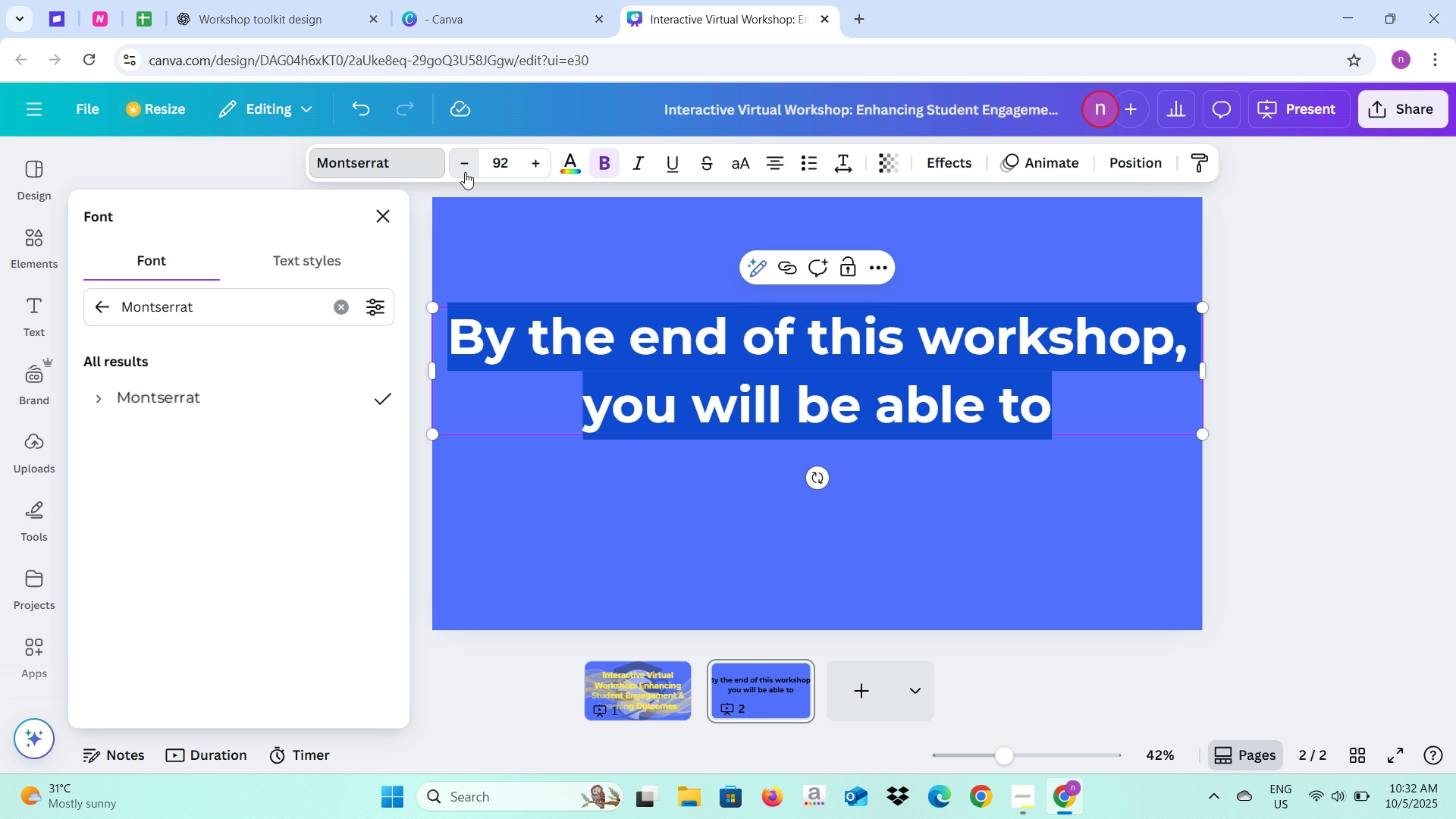 
triple_click([465, 172])
 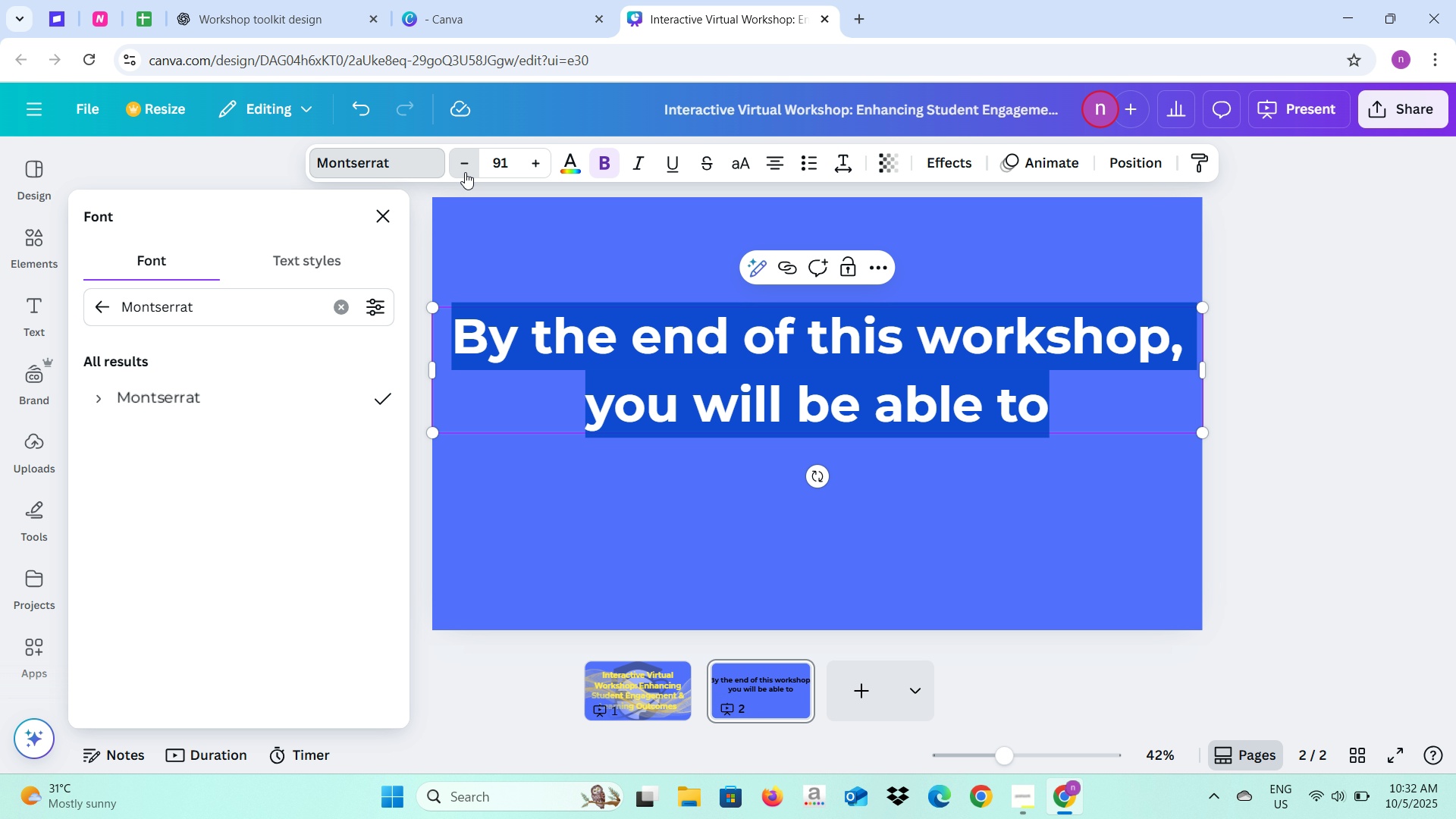 
triple_click([465, 172])
 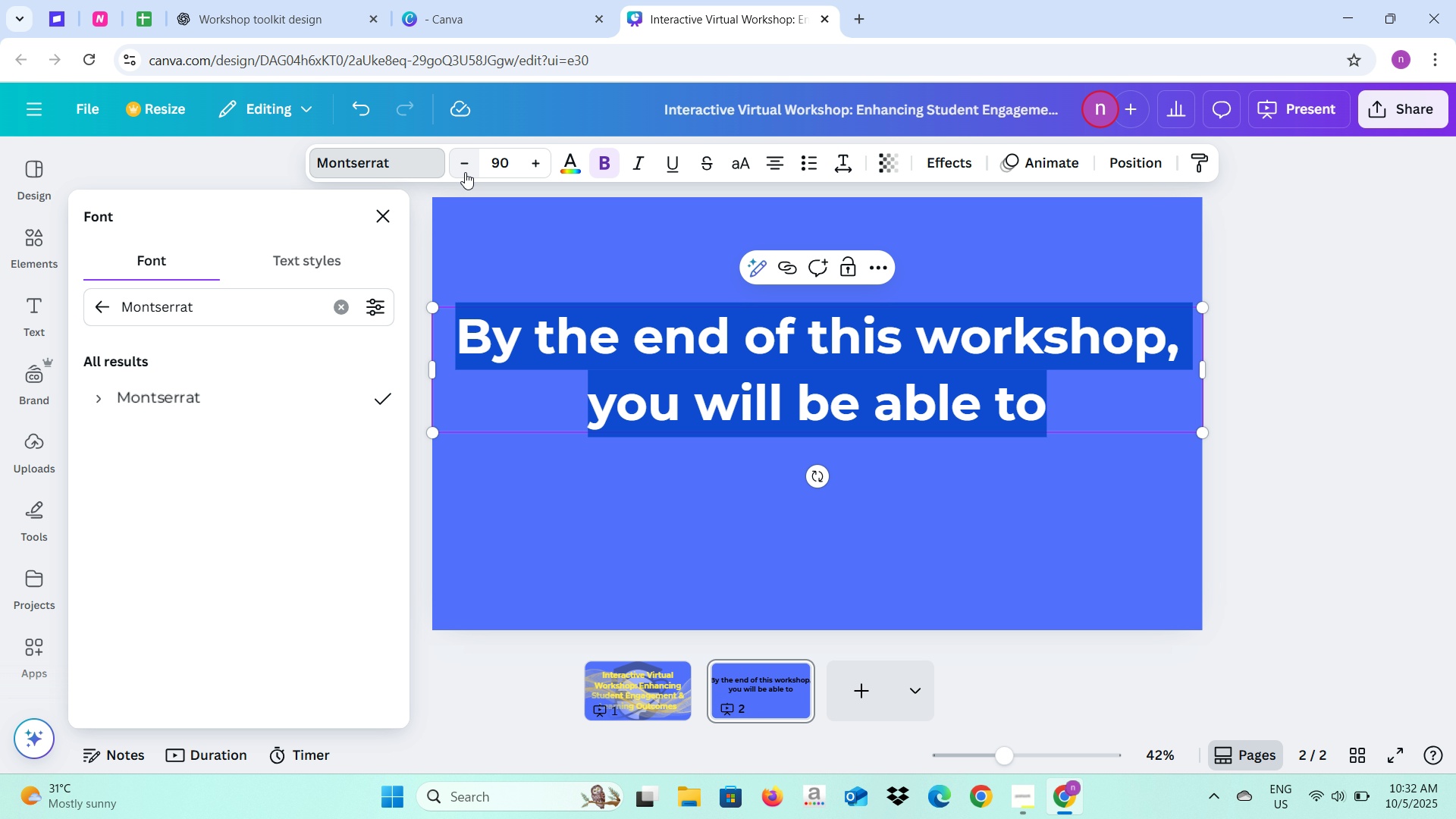 
triple_click([465, 172])
 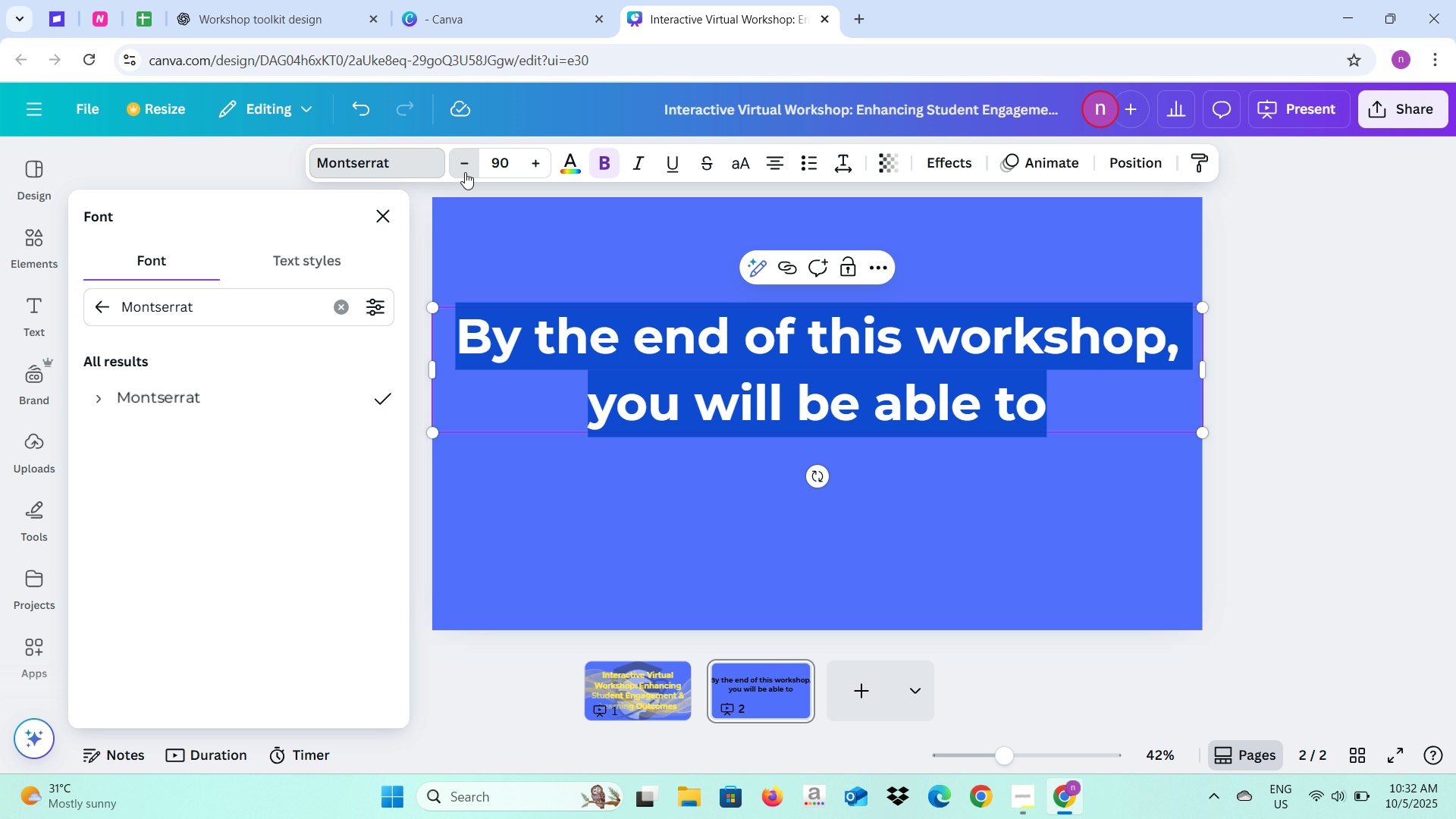 
triple_click([465, 172])
 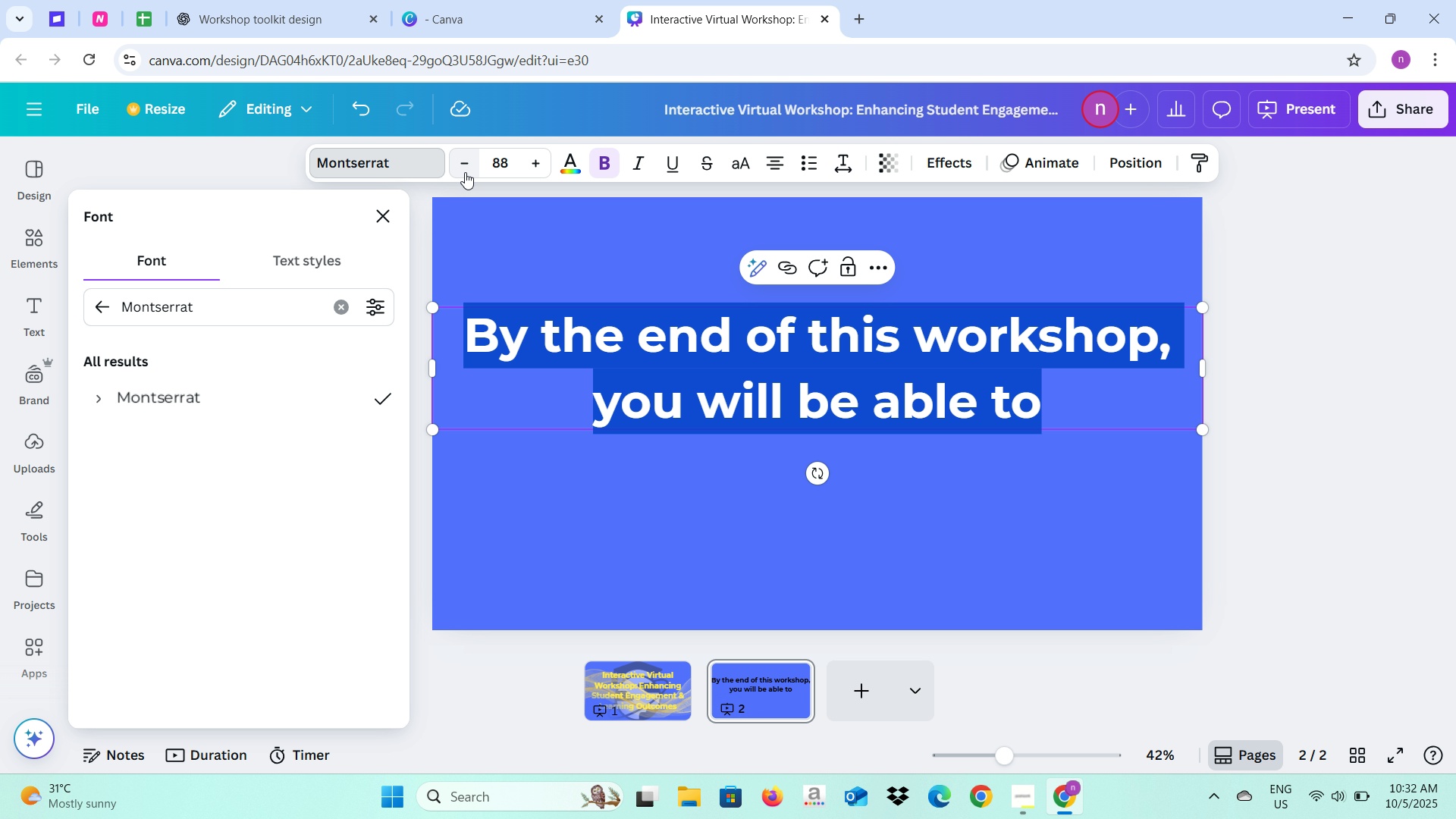 
triple_click([465, 172])
 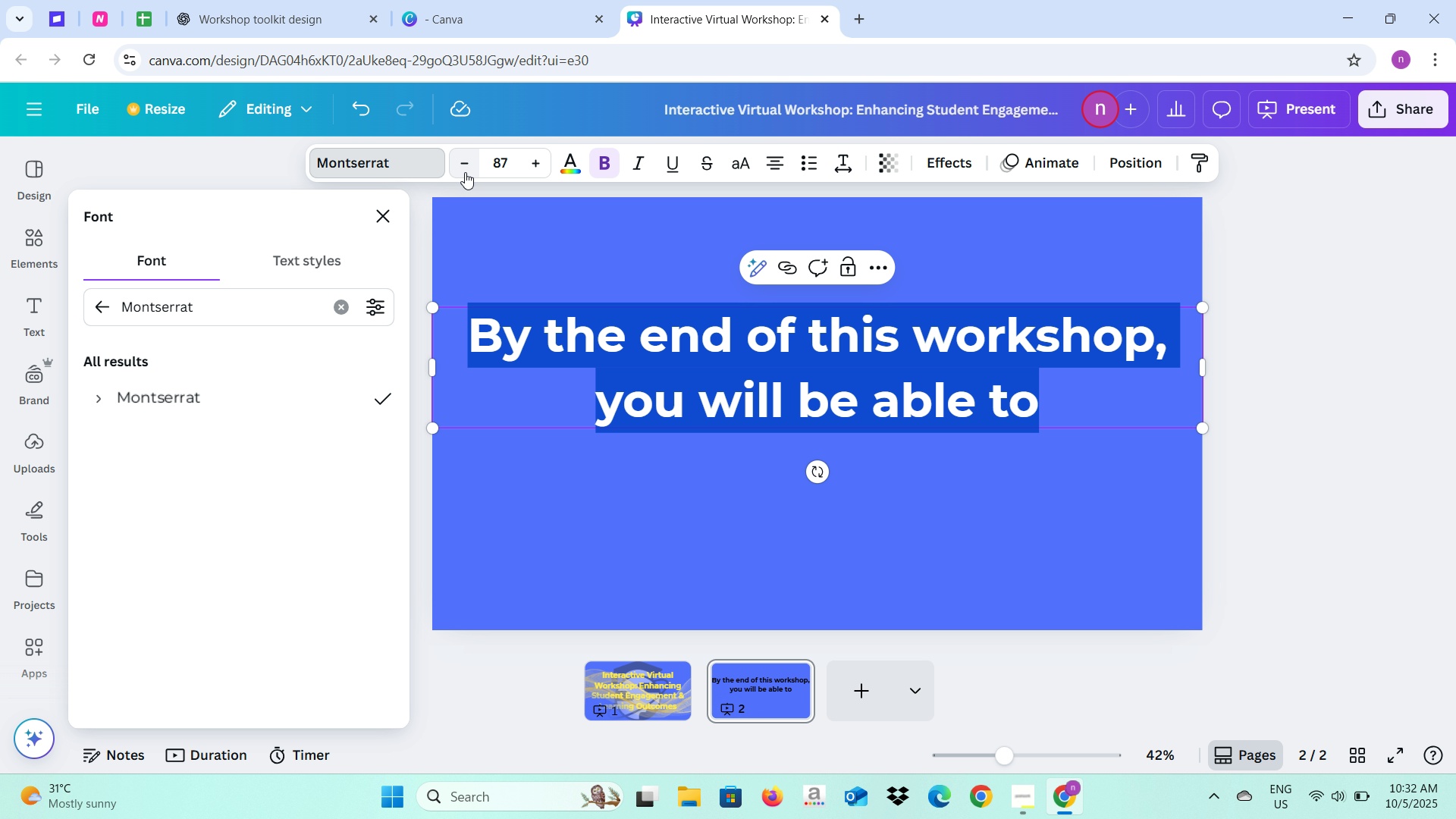 
triple_click([465, 172])
 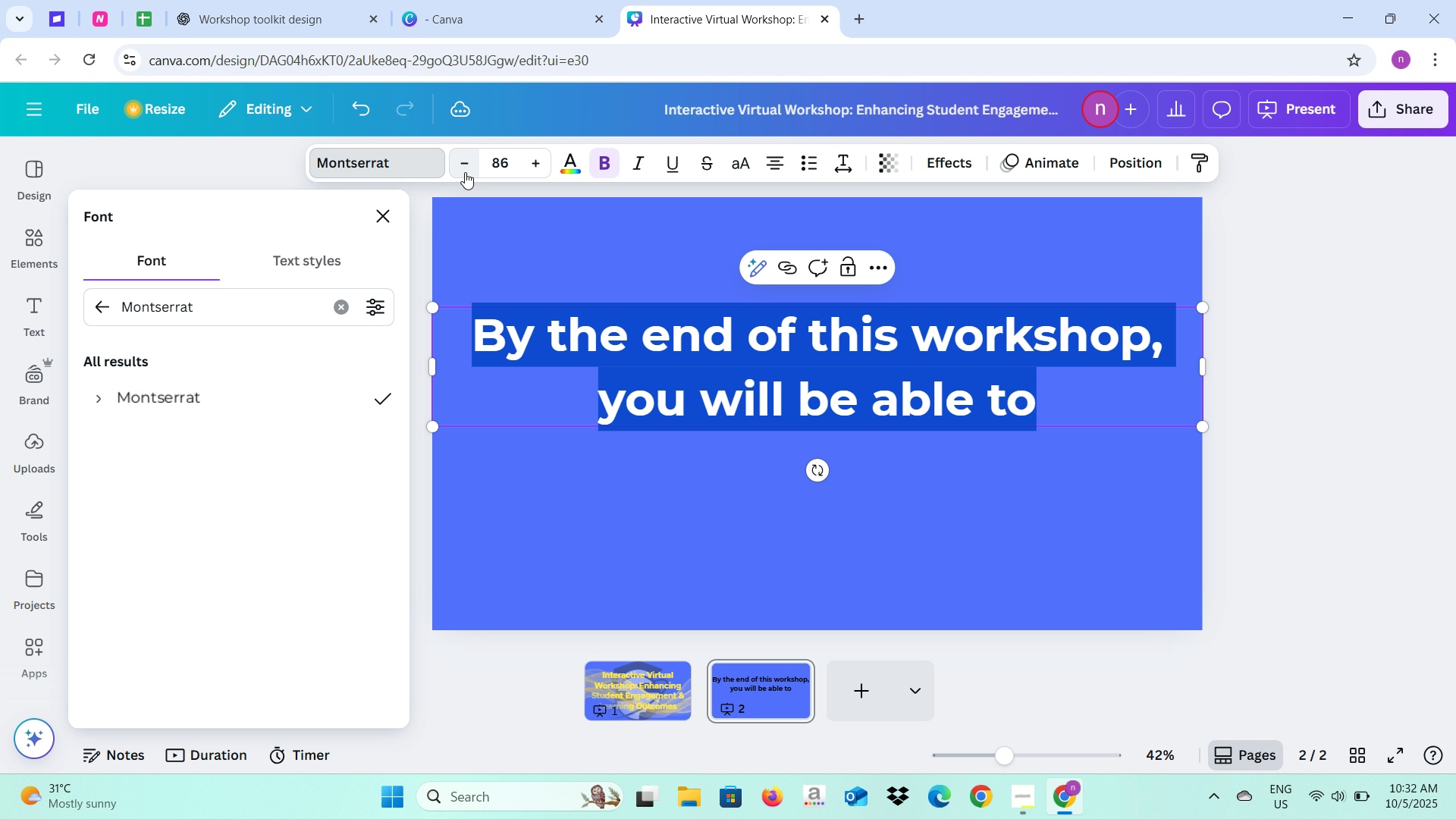 
triple_click([465, 172])
 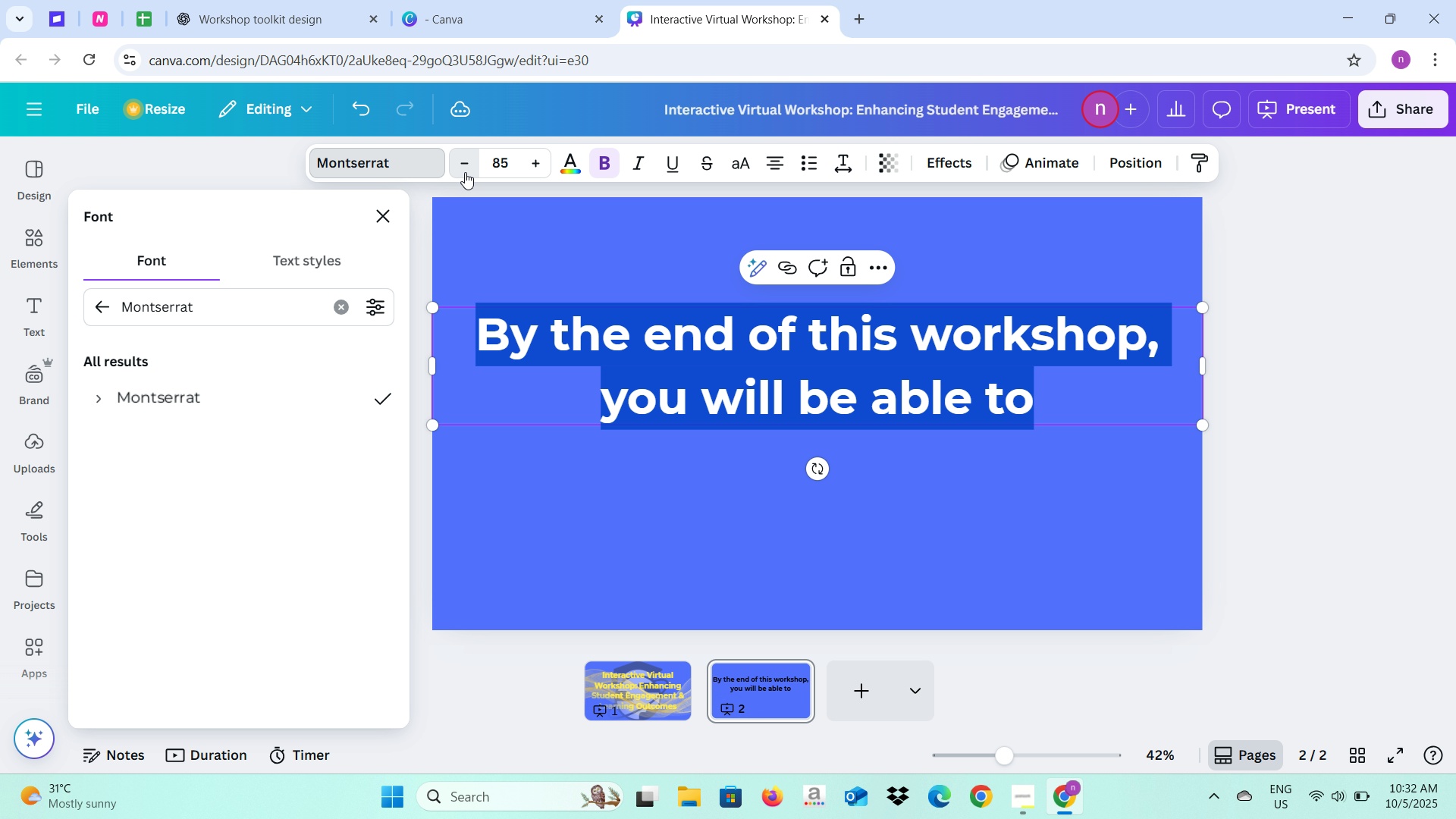 
triple_click([465, 172])
 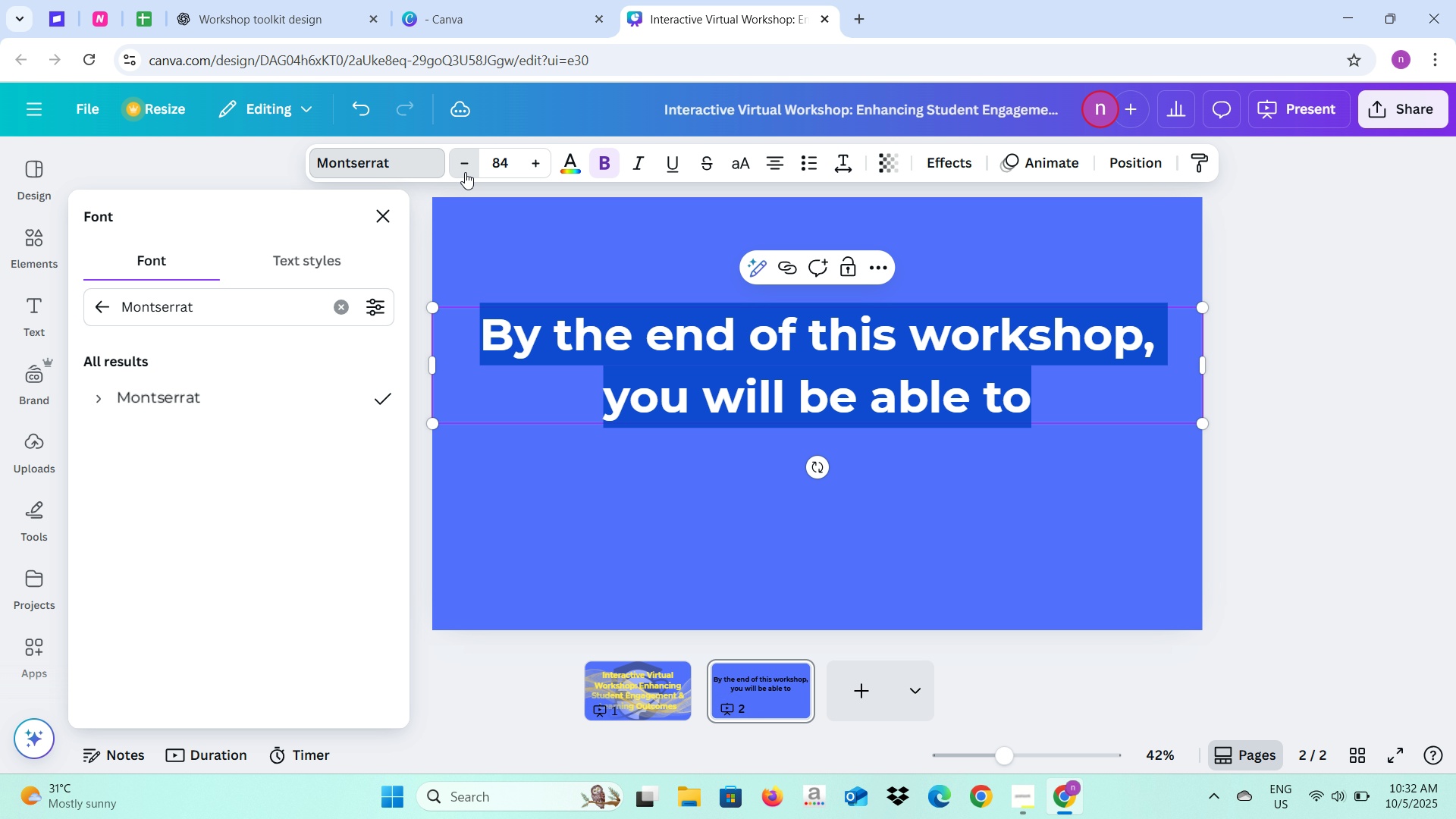 
triple_click([465, 172])
 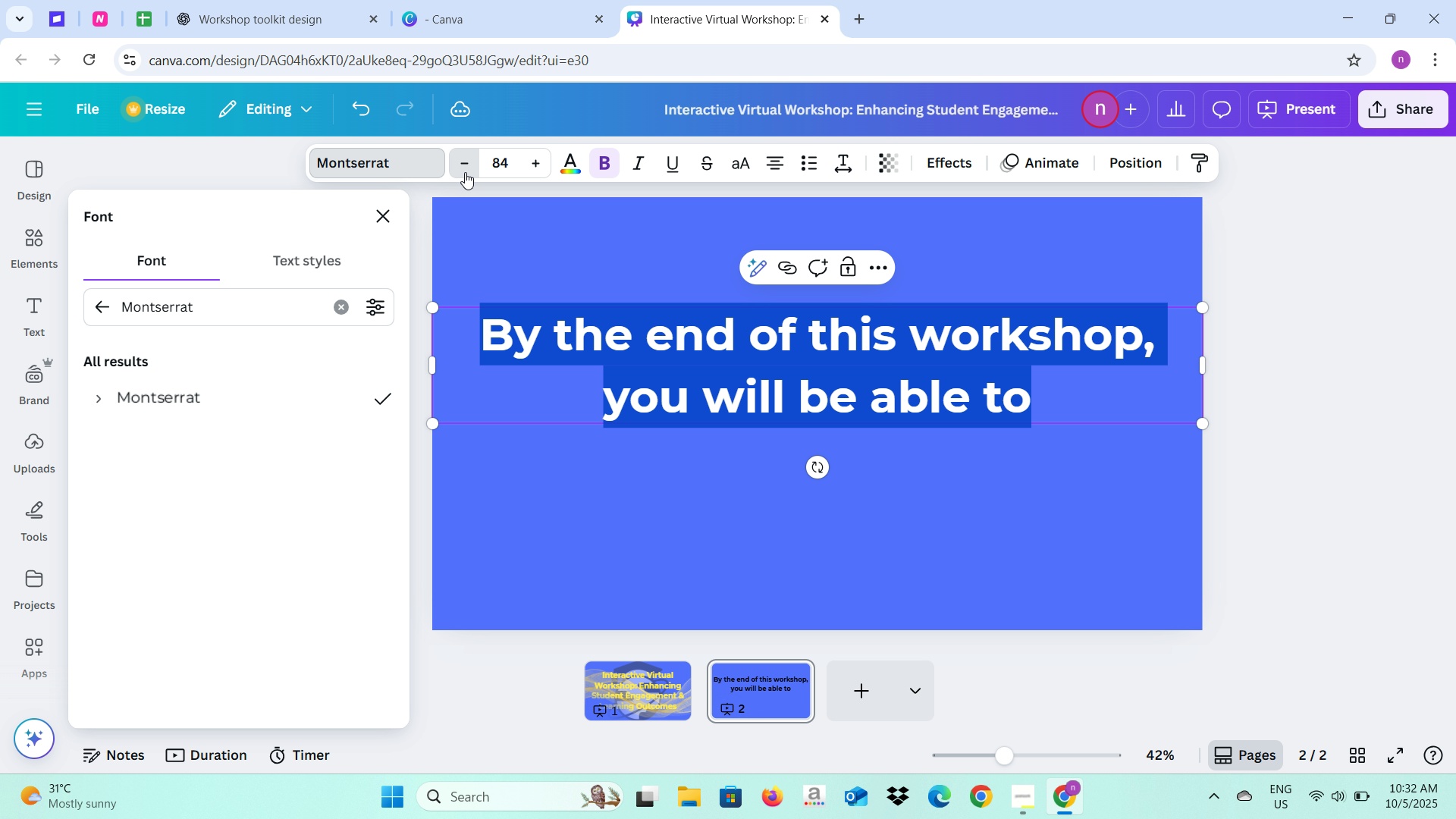 
triple_click([465, 172])
 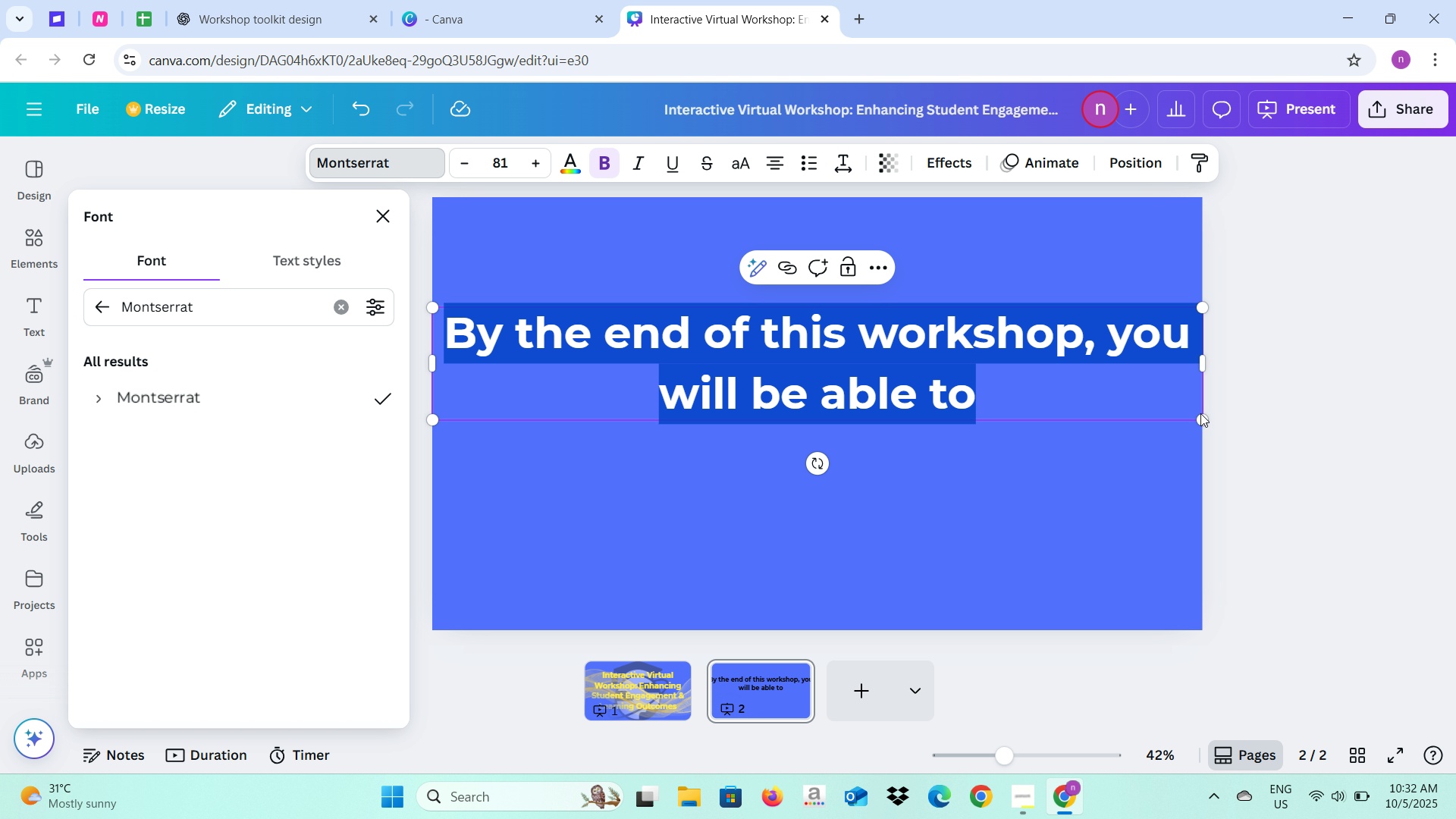 
left_click([456, 158])
 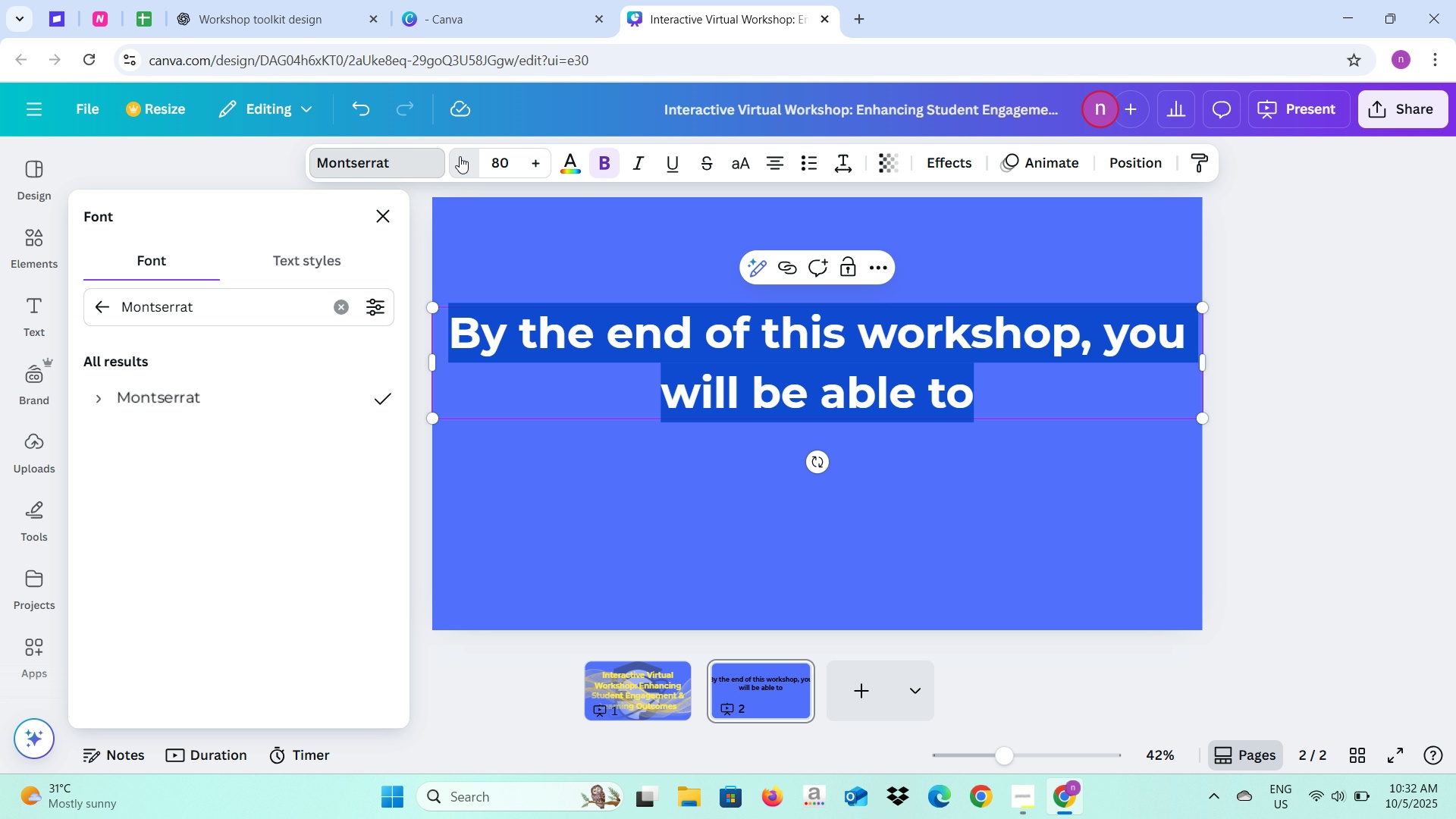 
double_click([460, 156])
 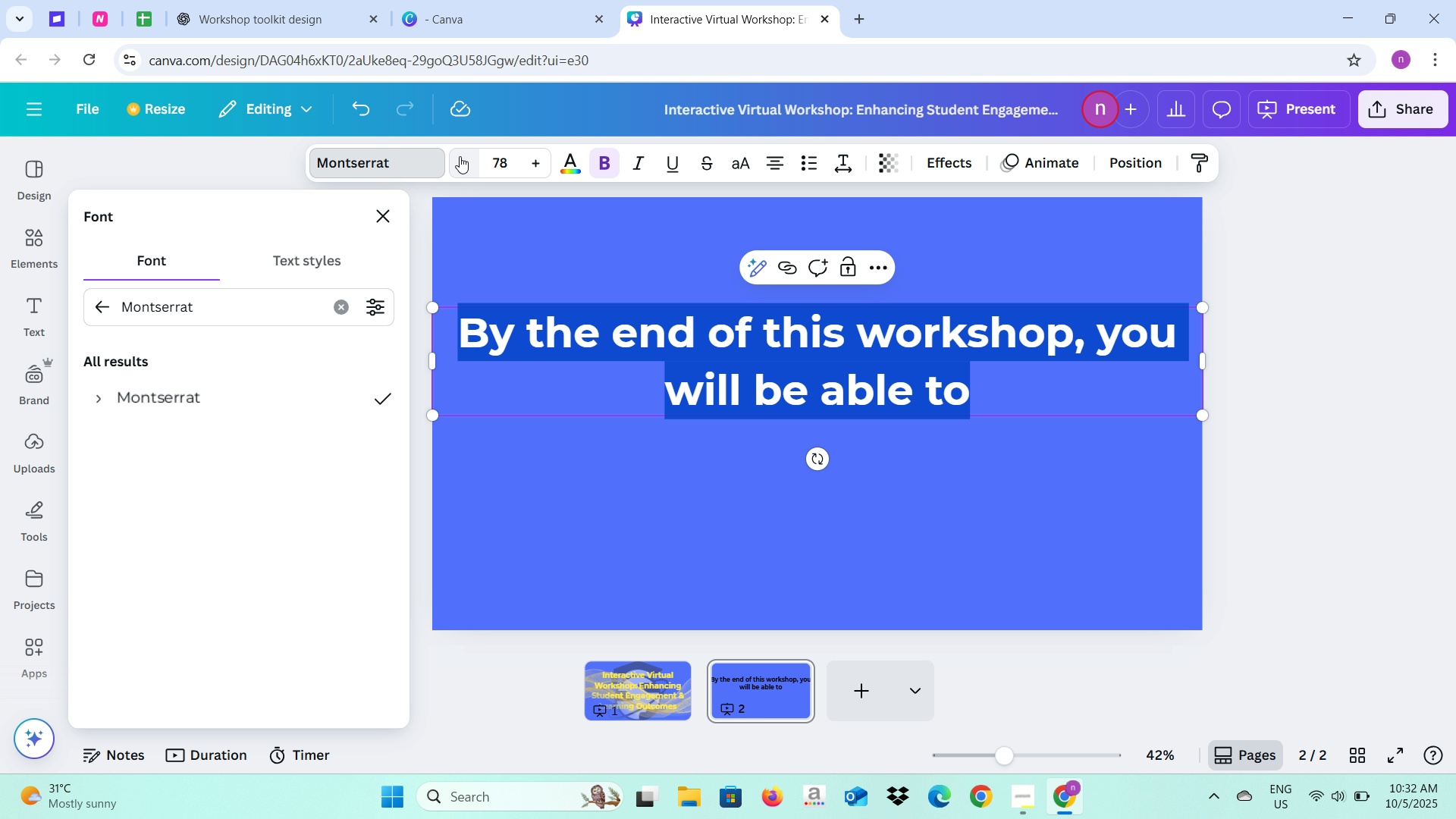 
triple_click([460, 156])
 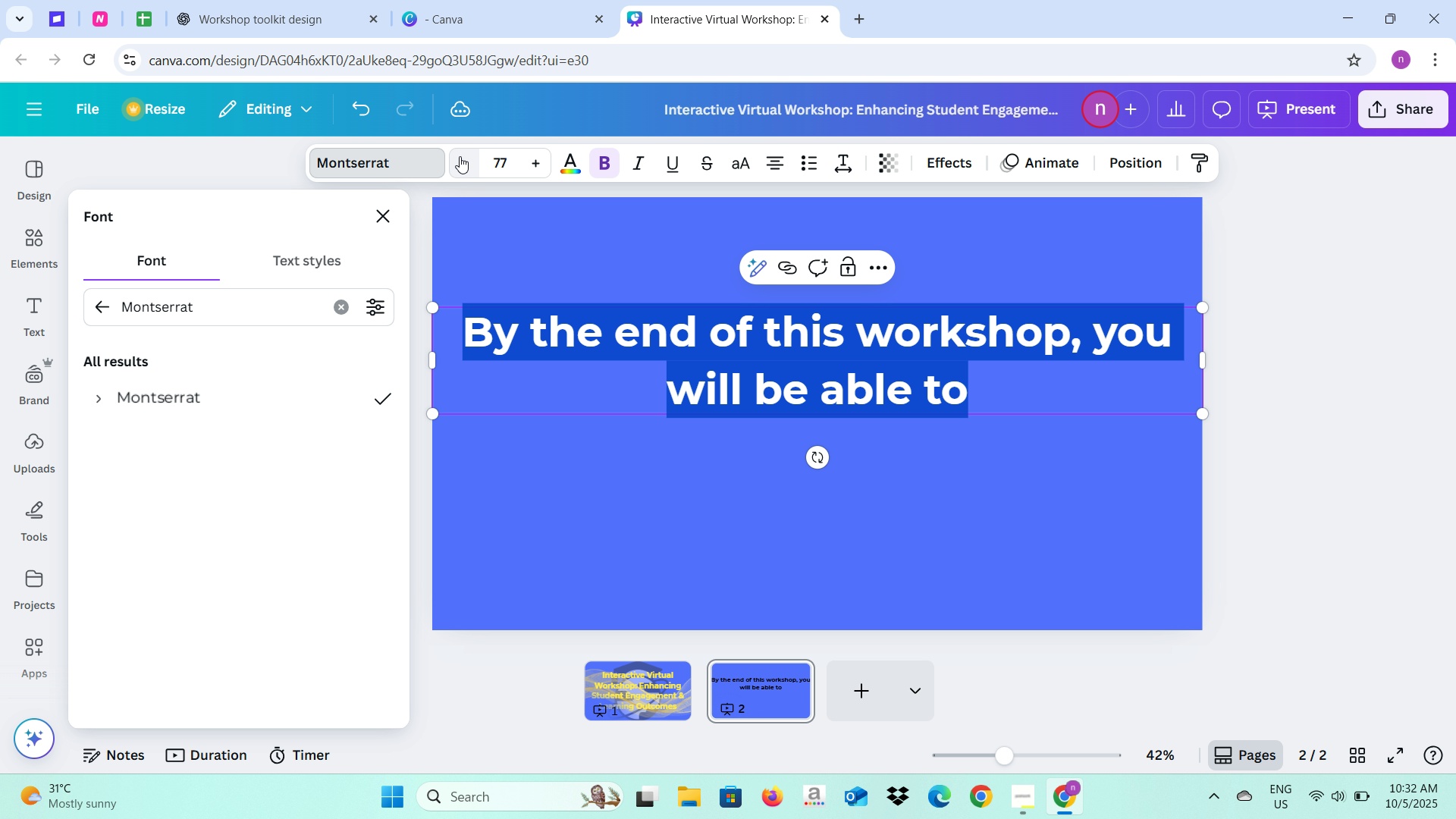 
left_click([460, 156])
 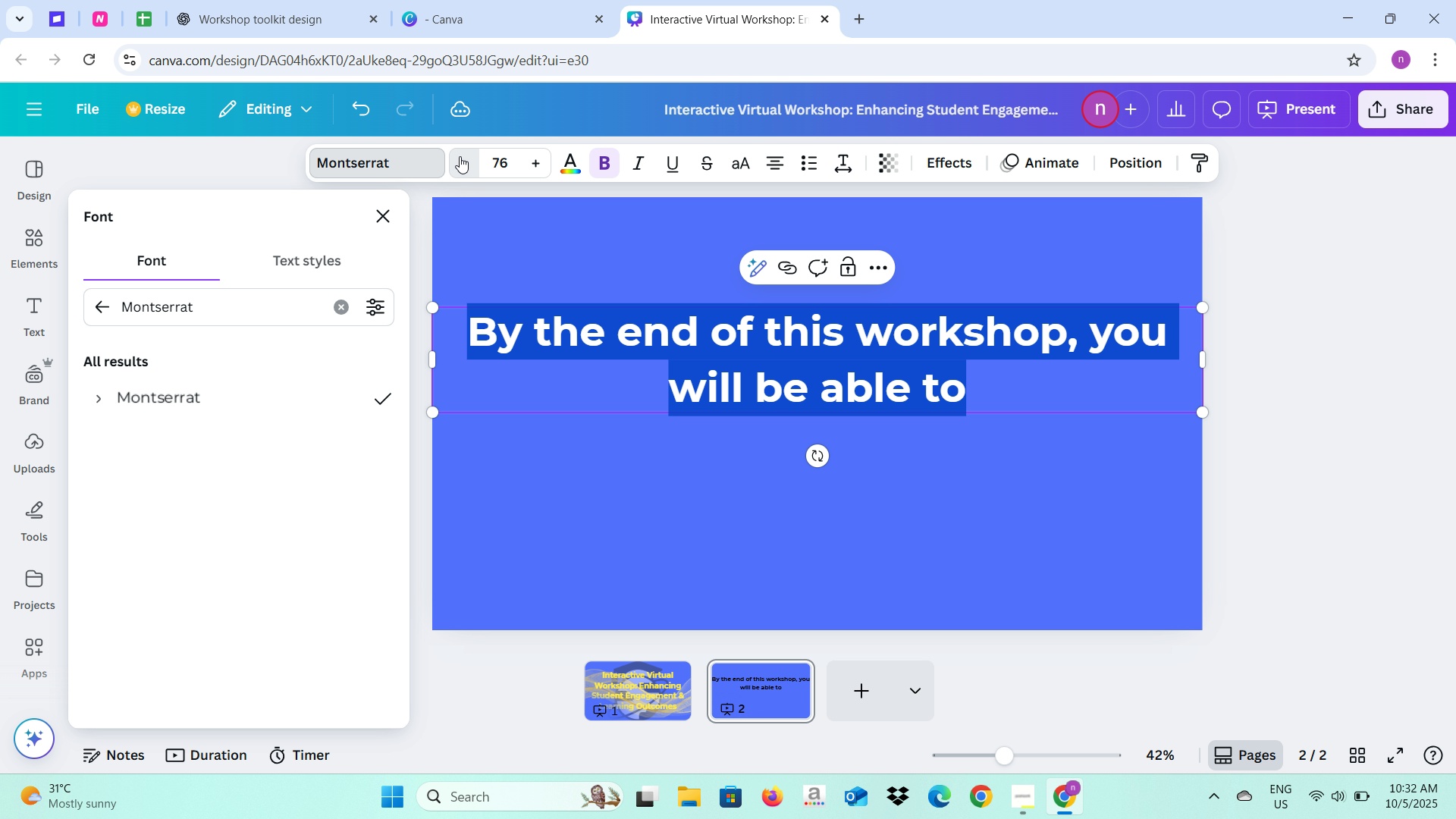 
double_click([460, 156])
 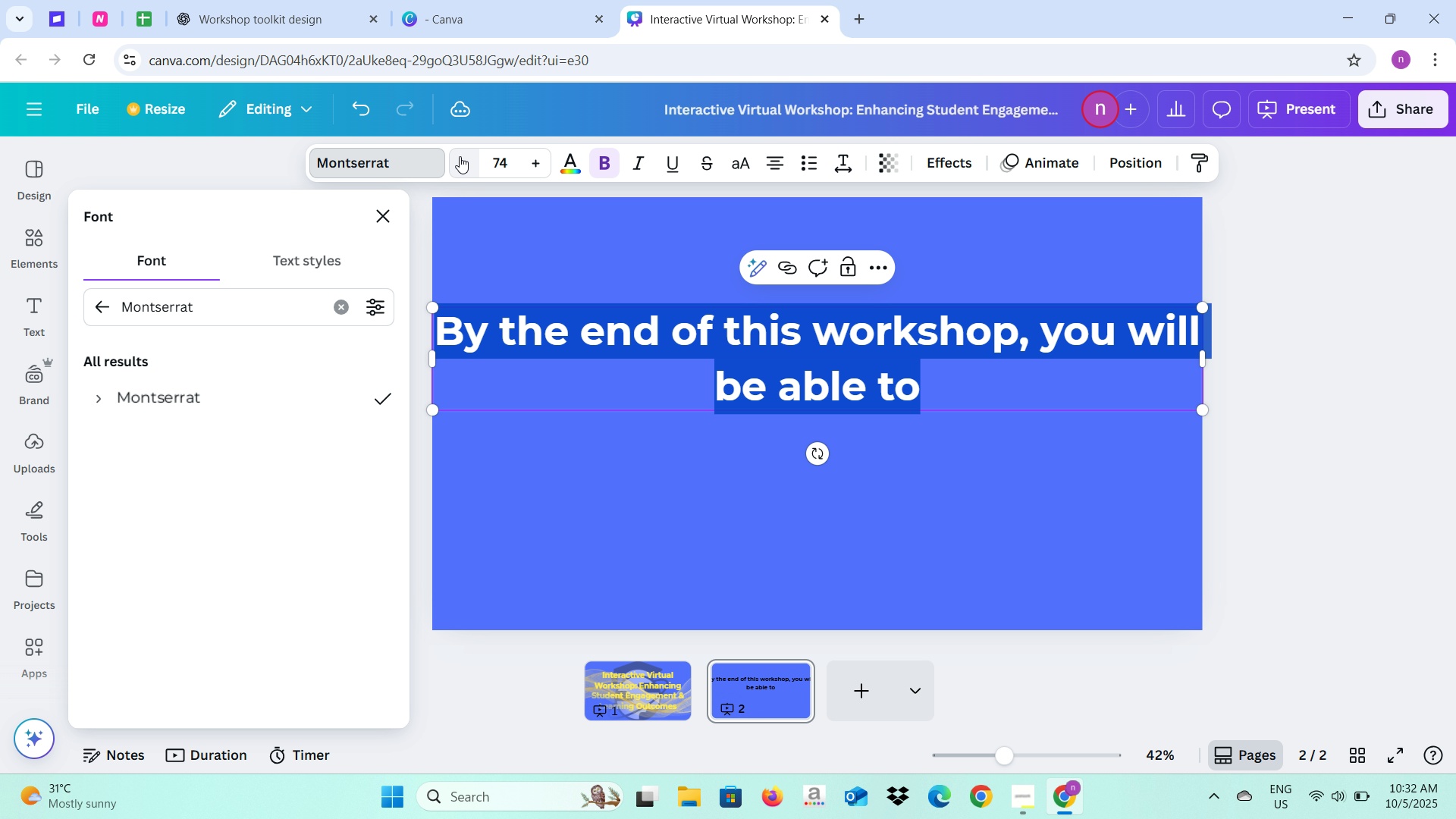 
triple_click([460, 156])
 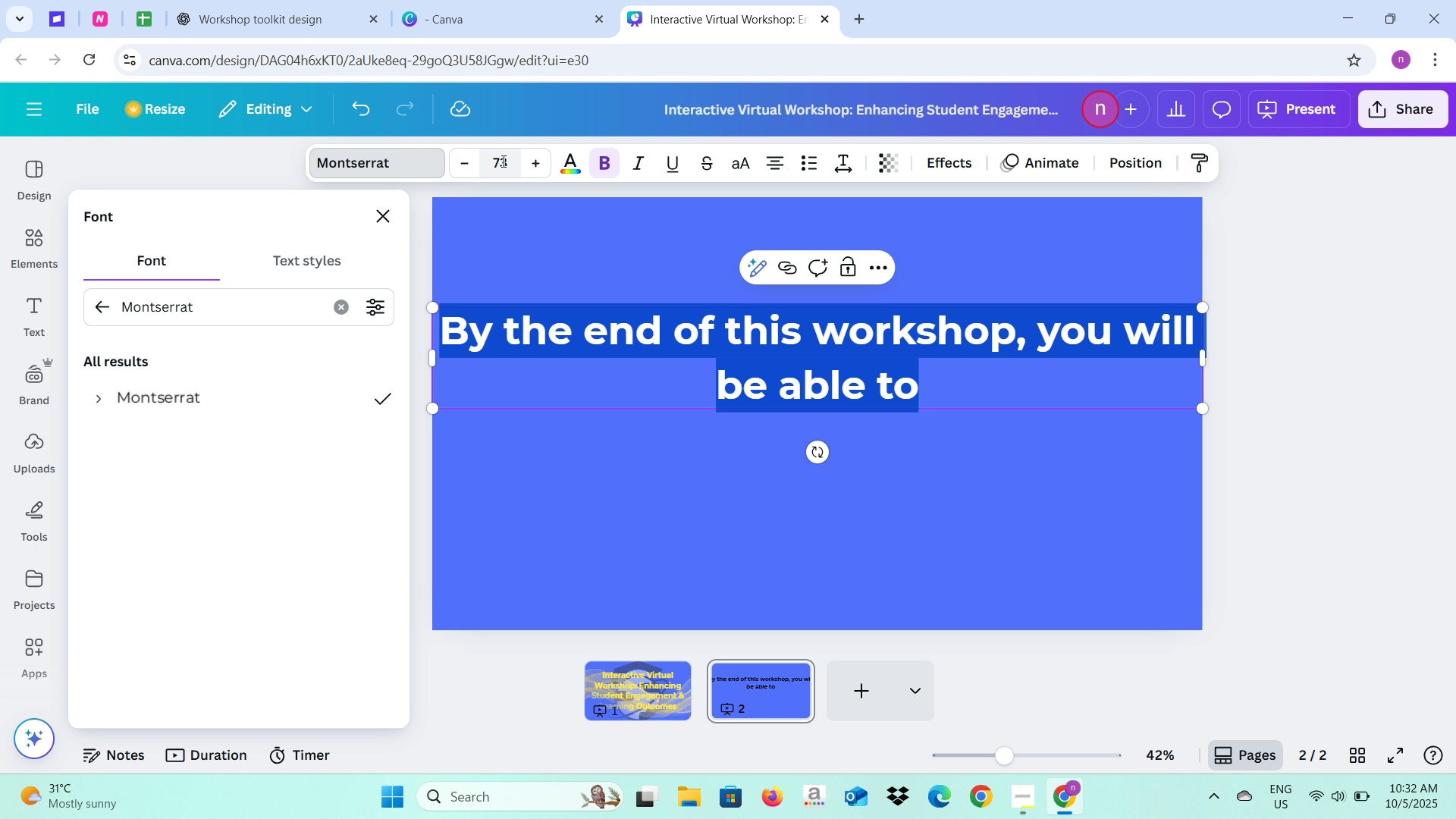 
double_click([528, 161])
 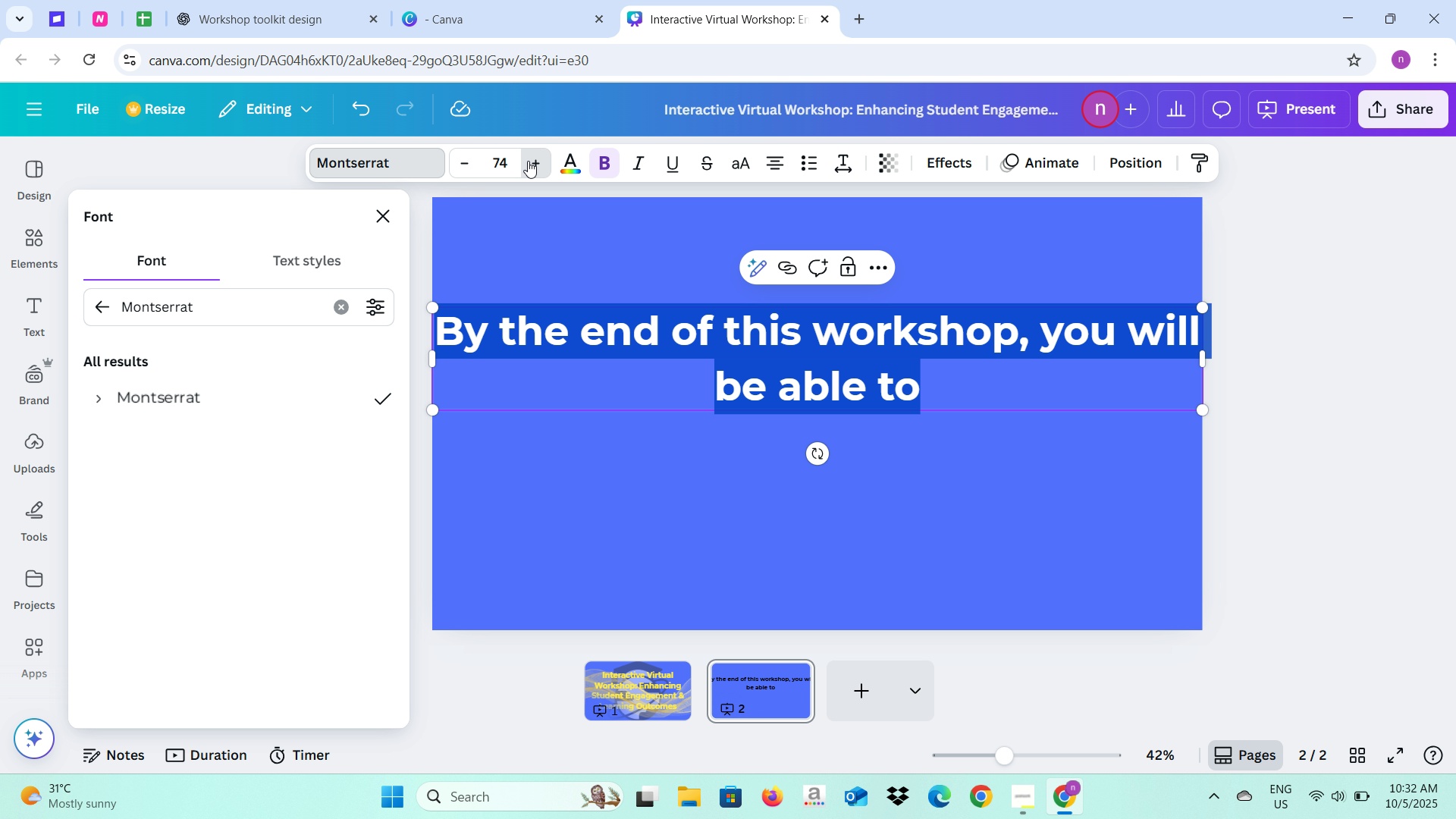 
triple_click([528, 161])
 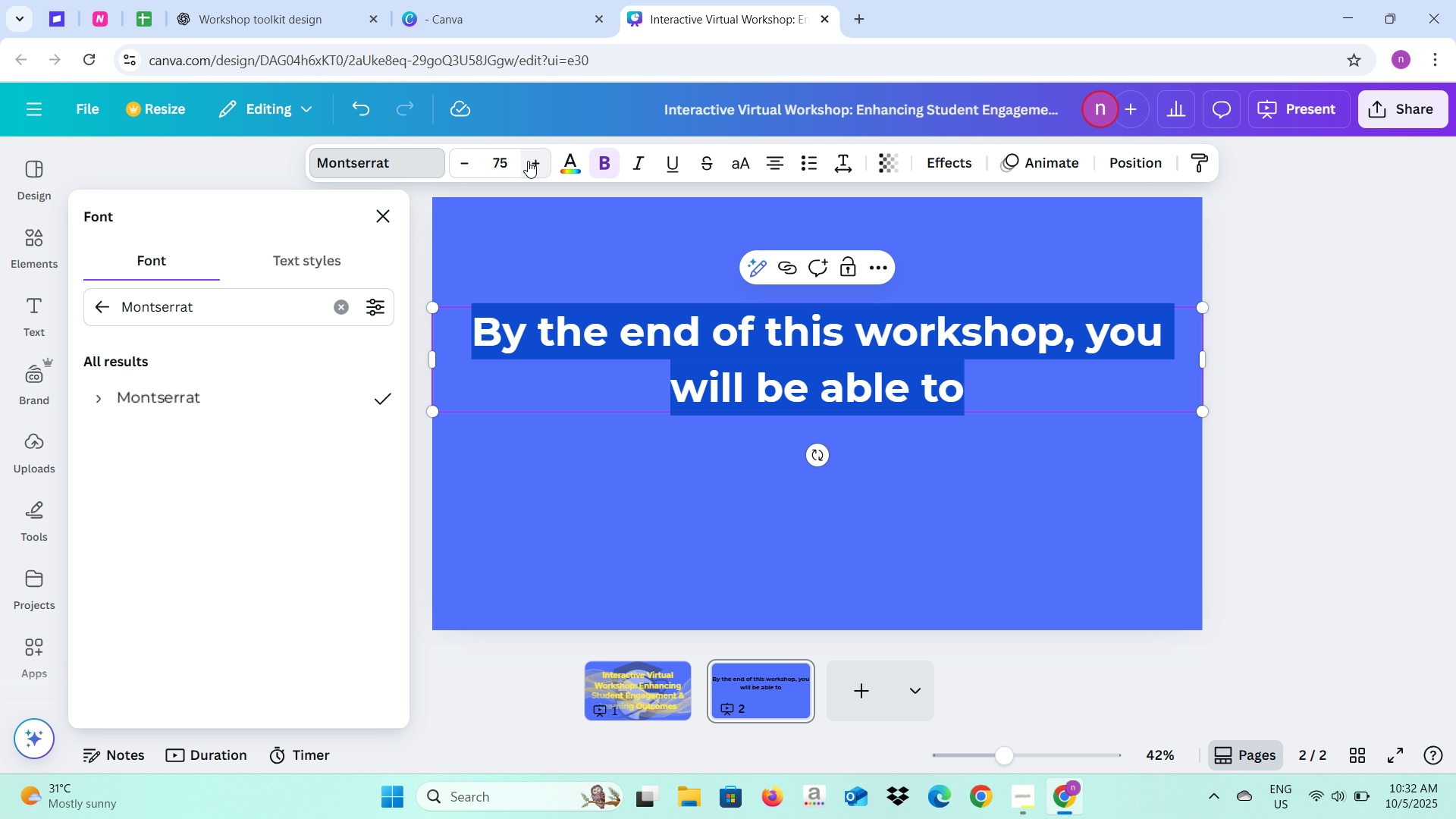 
triple_click([528, 161])
 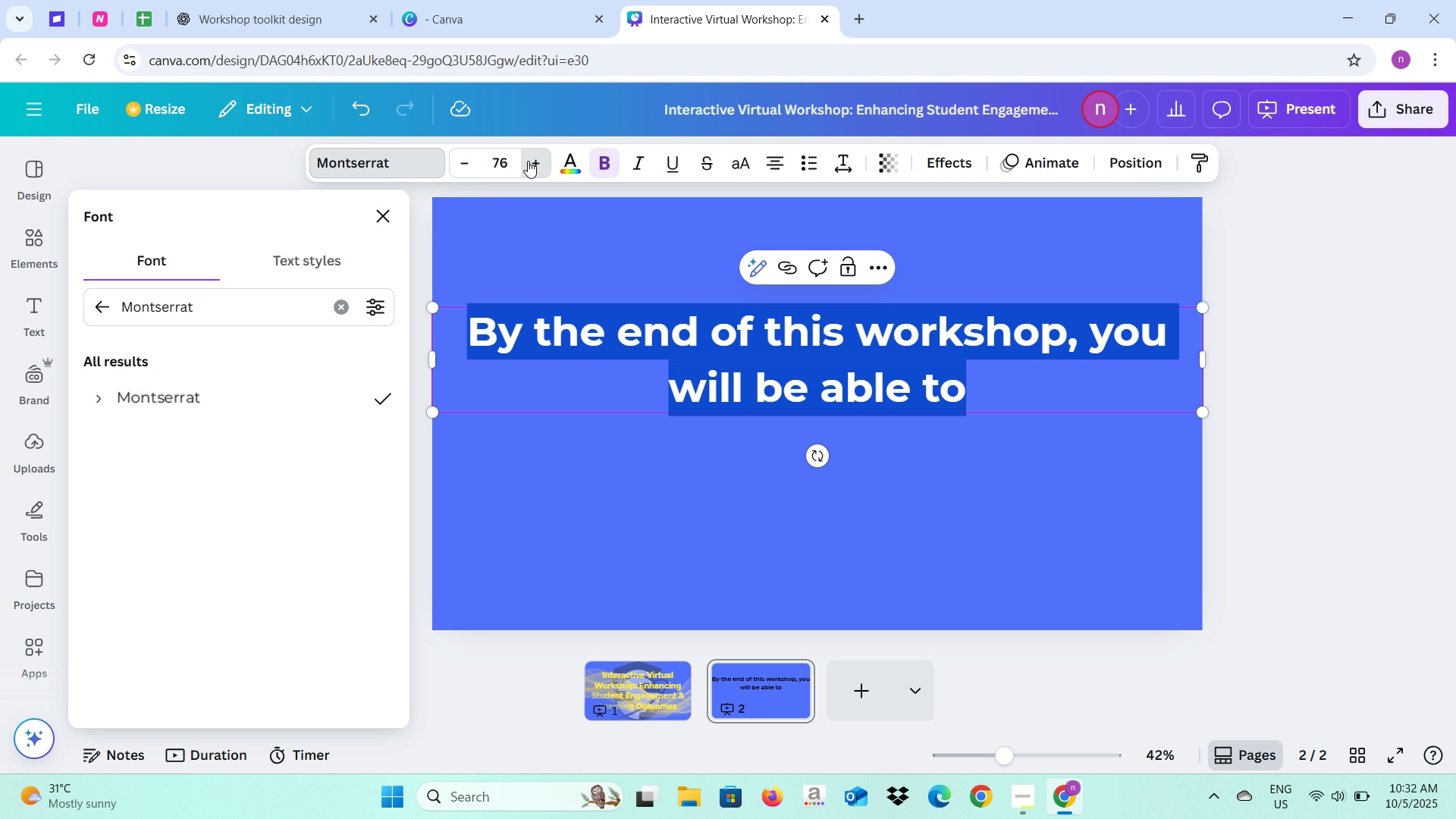 
triple_click([528, 161])
 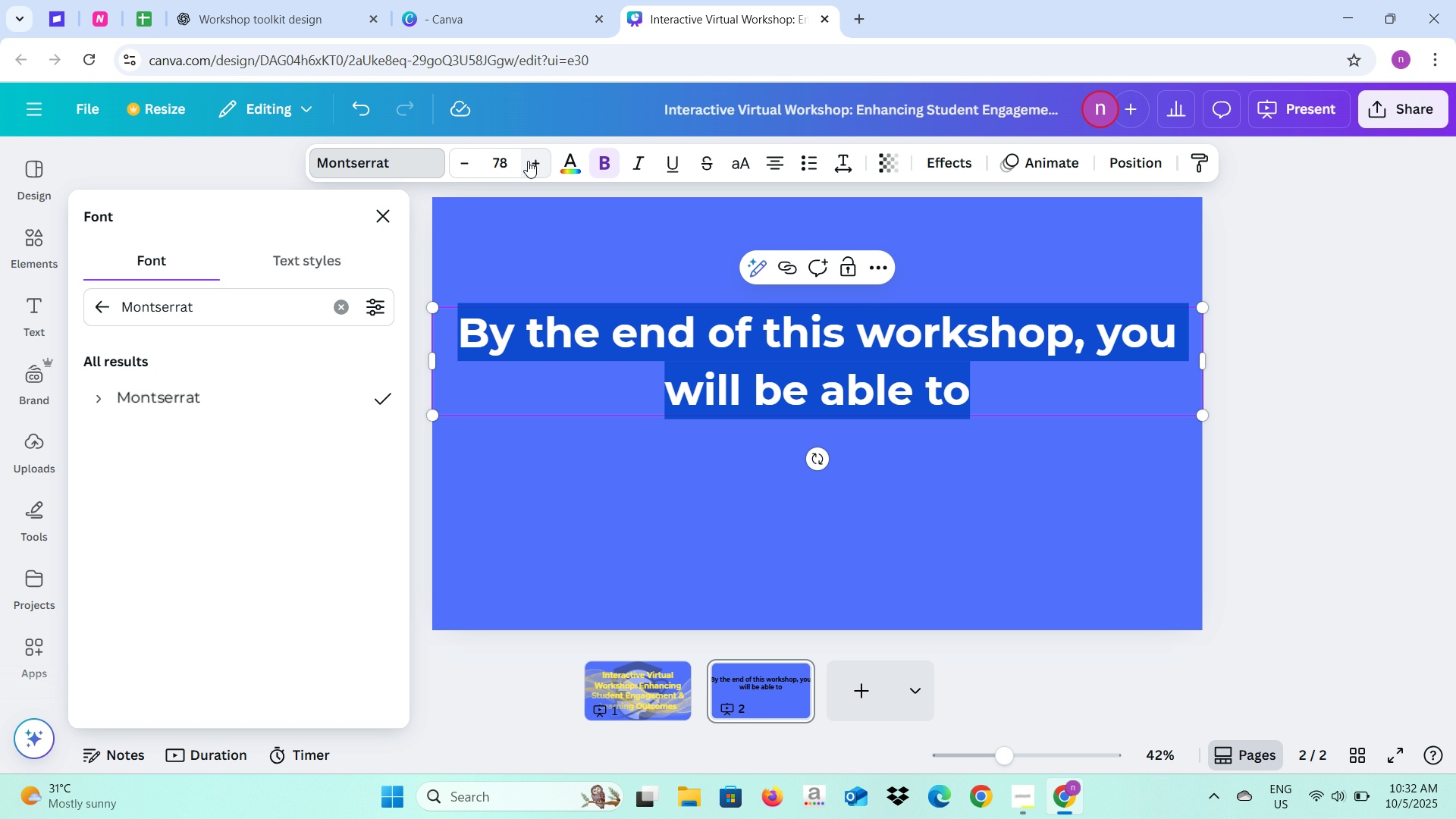 
left_click([528, 161])
 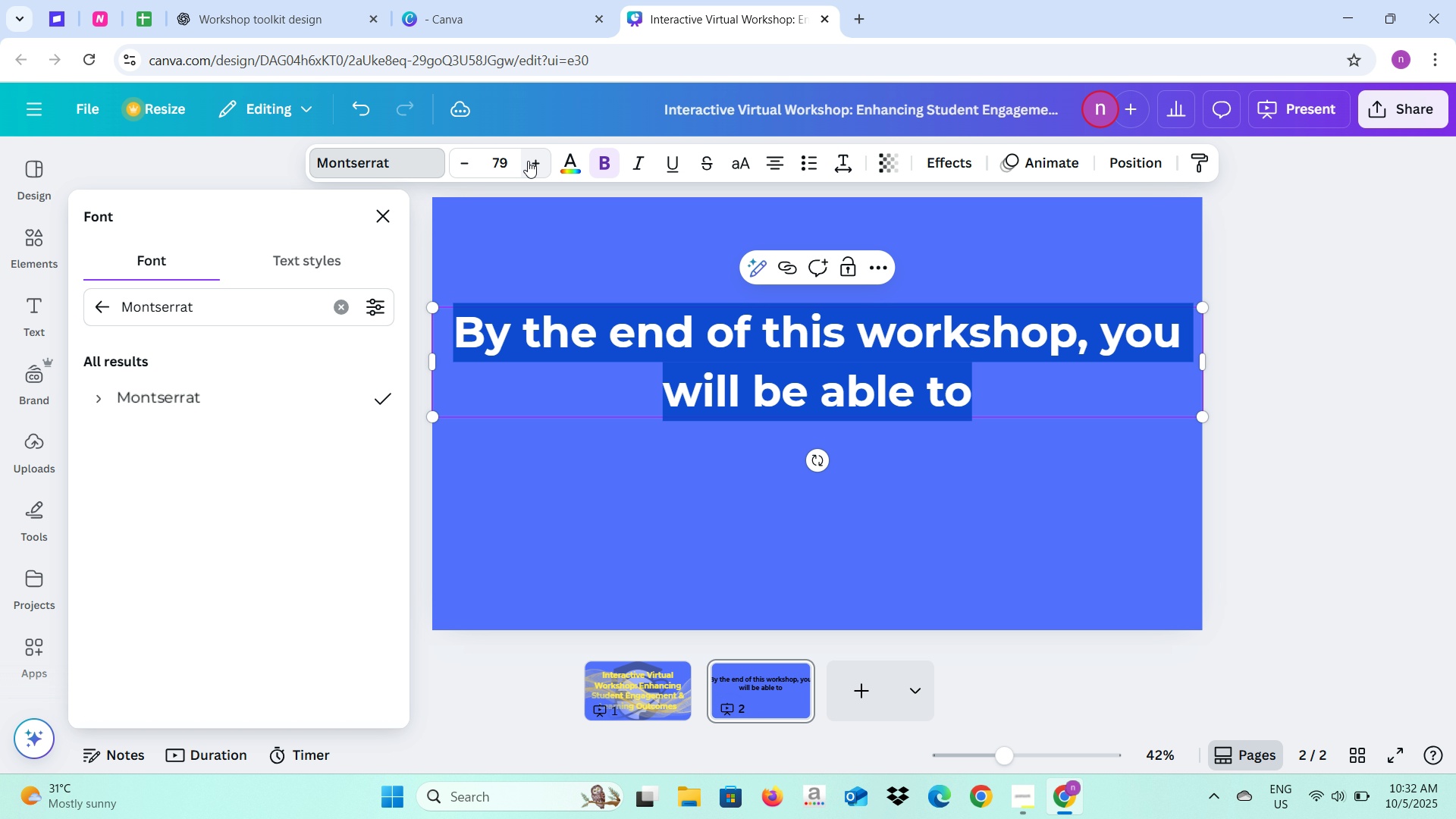 
left_click([528, 161])
 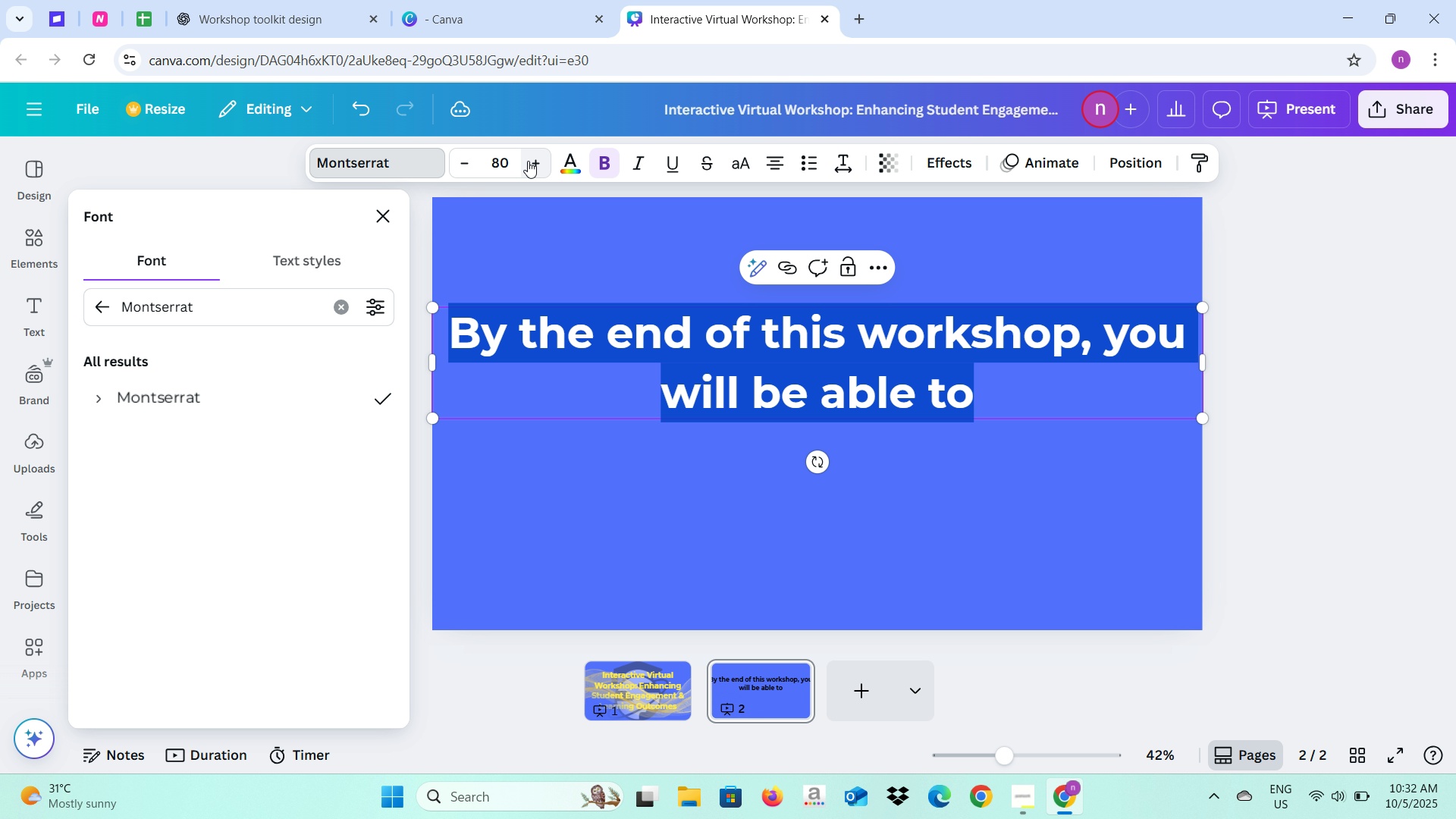 
left_click([528, 161])
 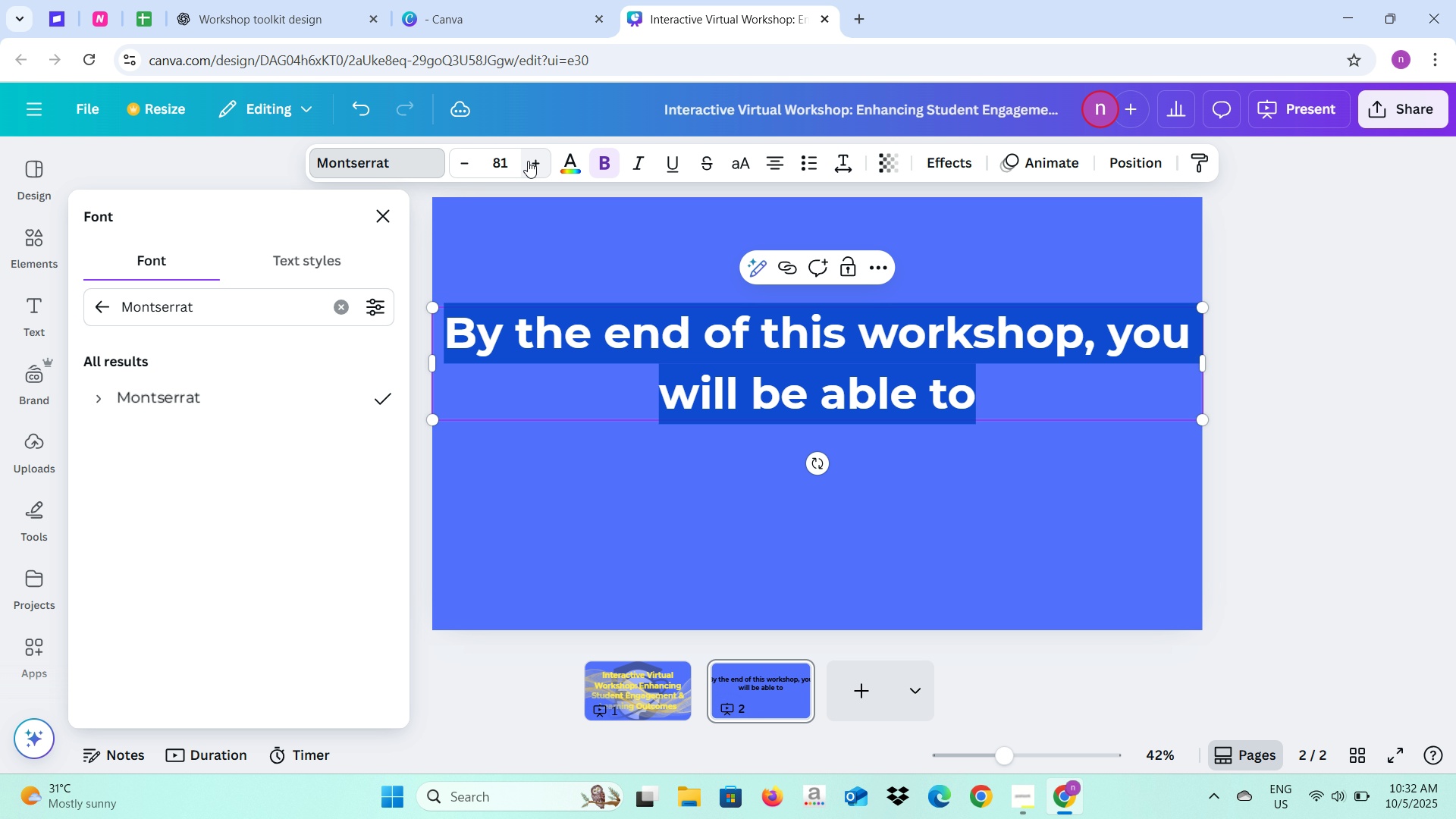 
left_click([528, 161])
 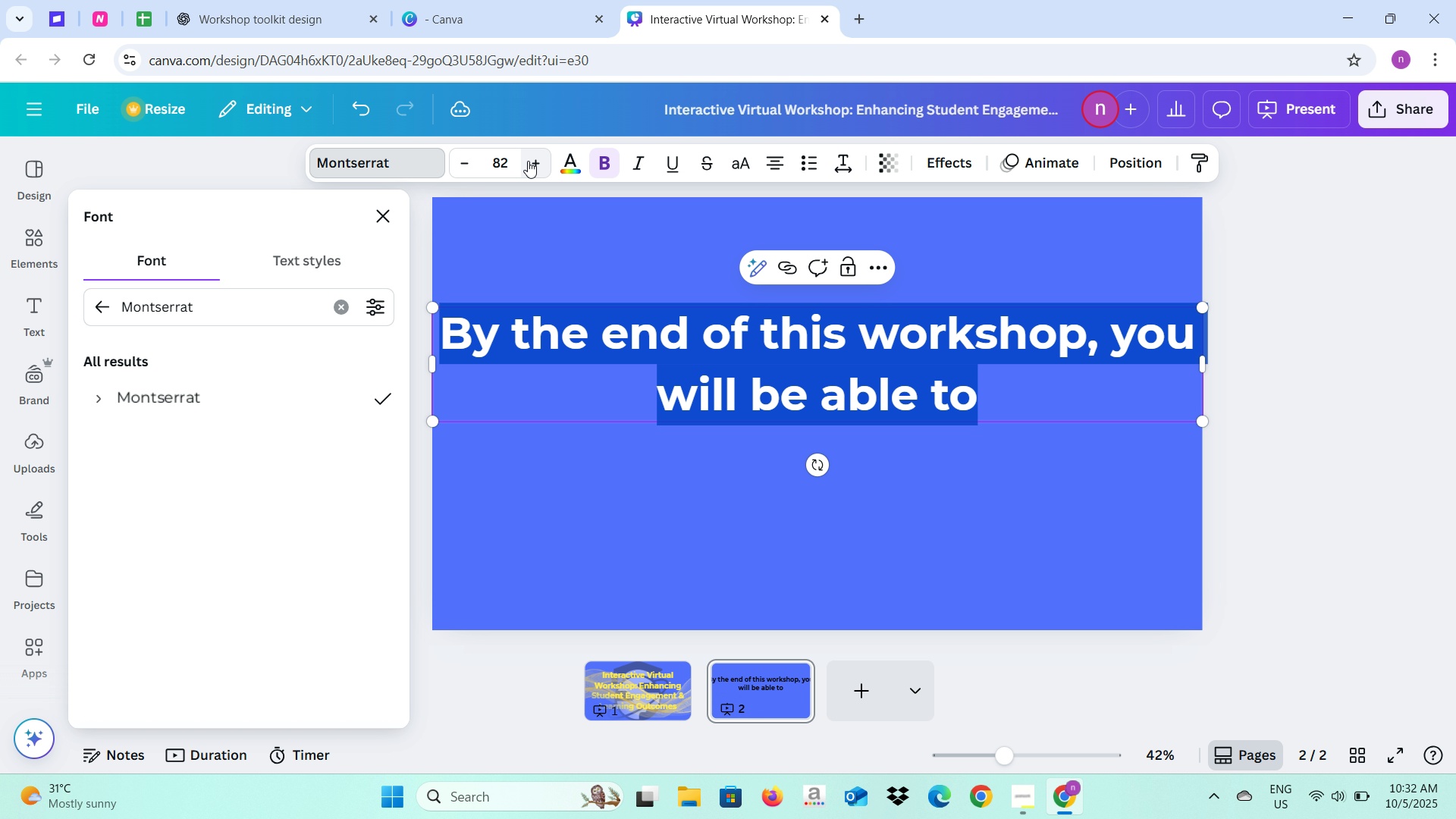 
left_click([528, 161])
 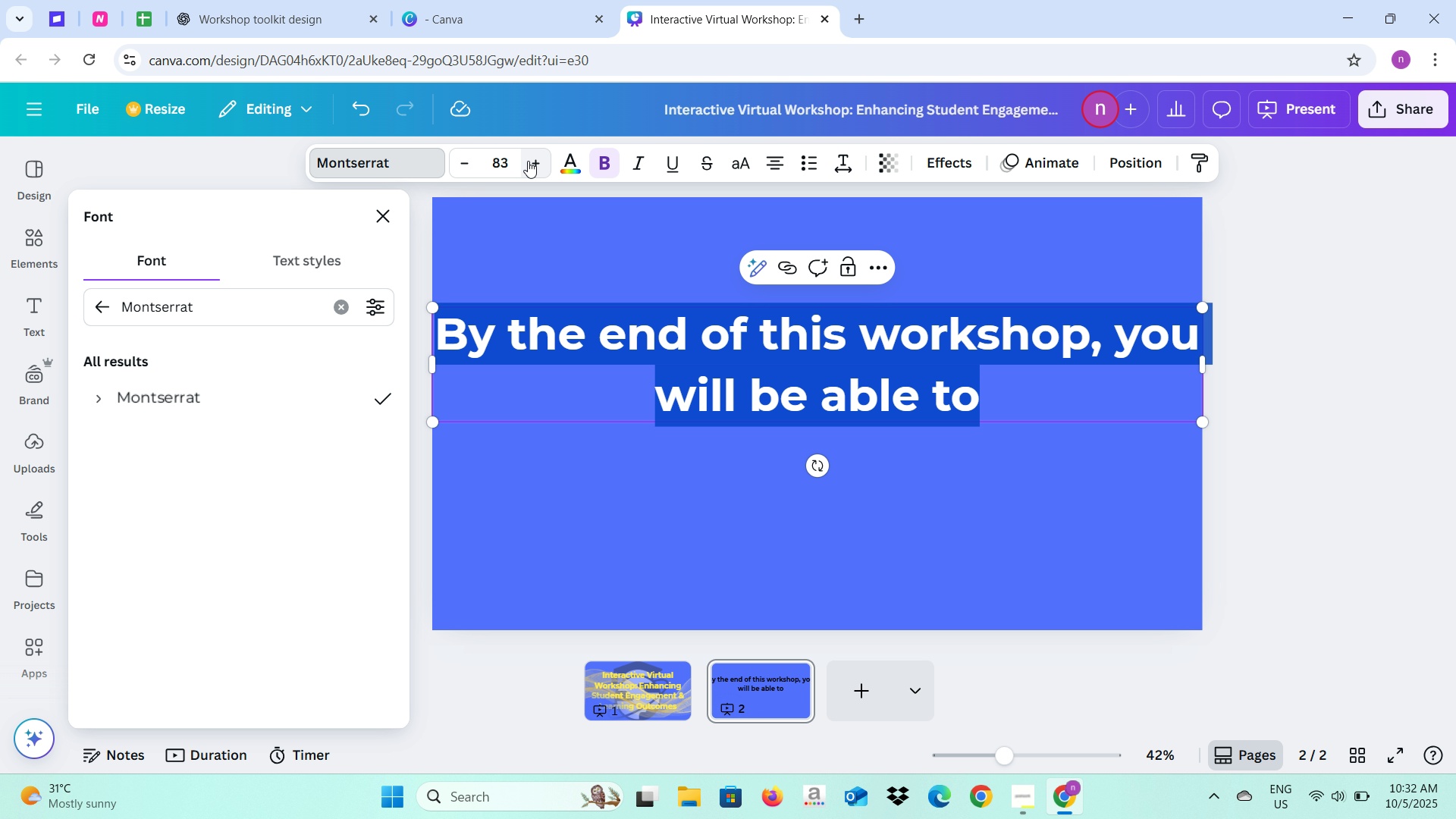 
left_click([528, 161])
 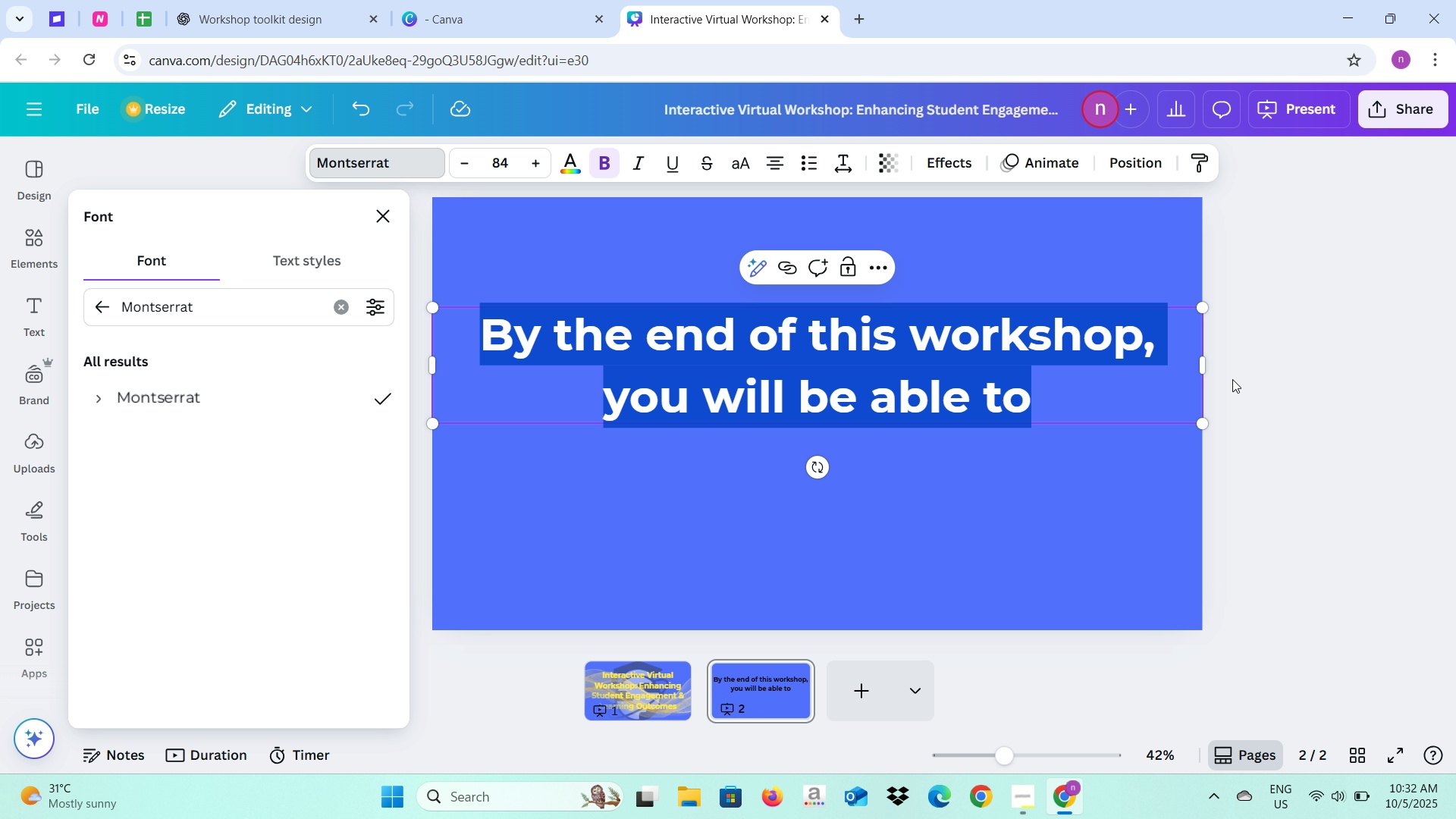 
left_click([1232, 379])
 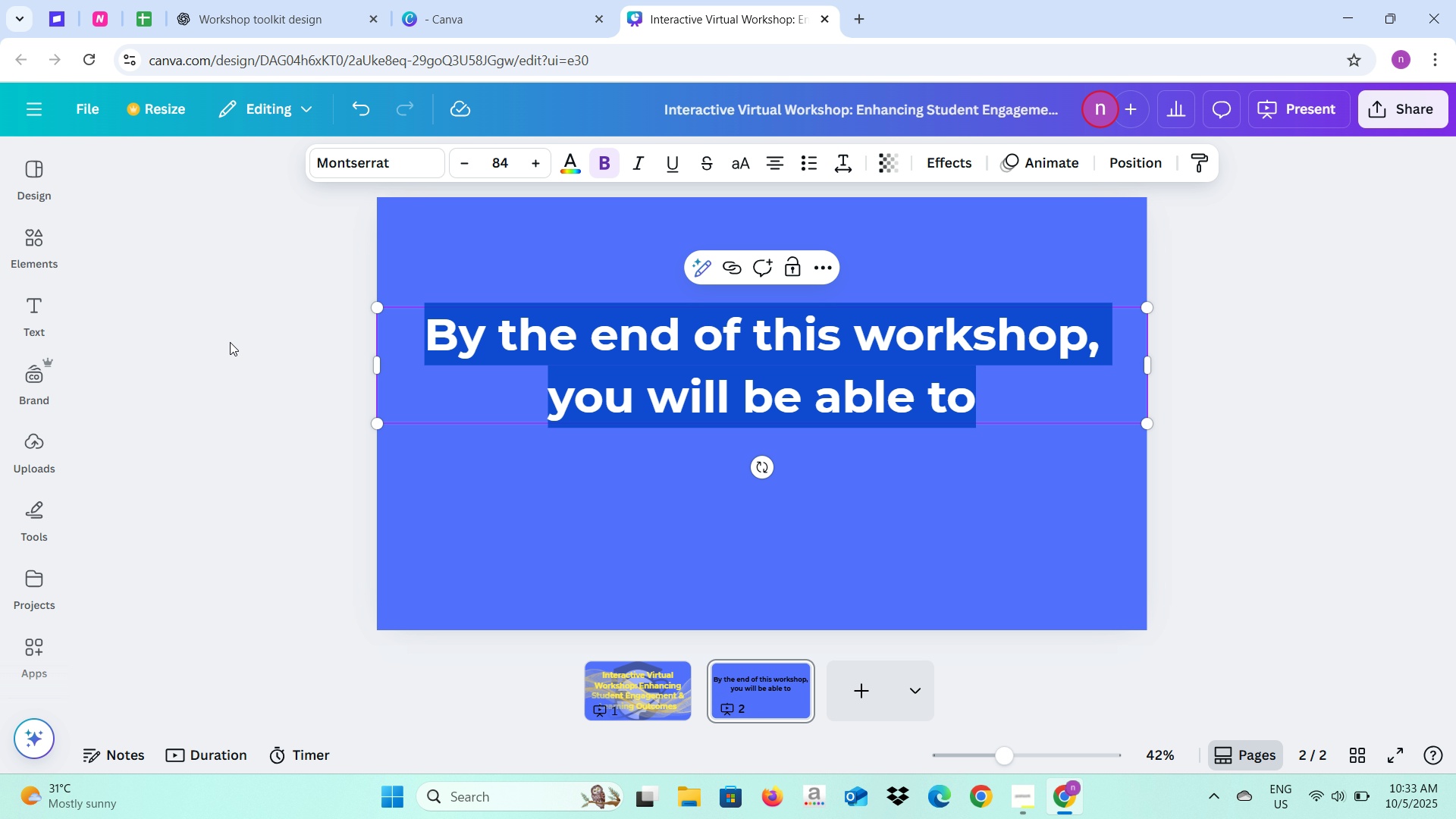 
left_click([230, 342])
 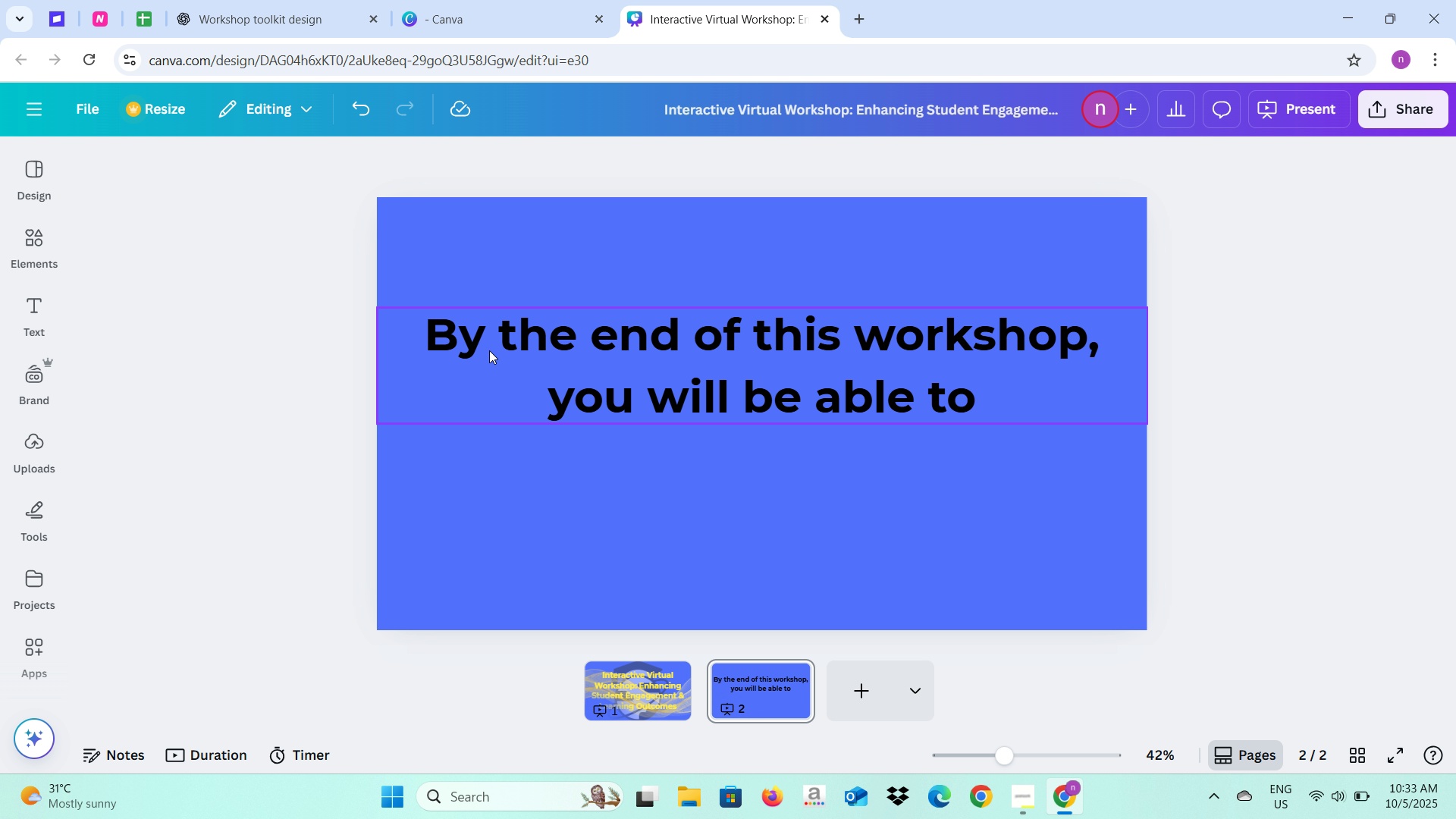 
left_click([489, 350])
 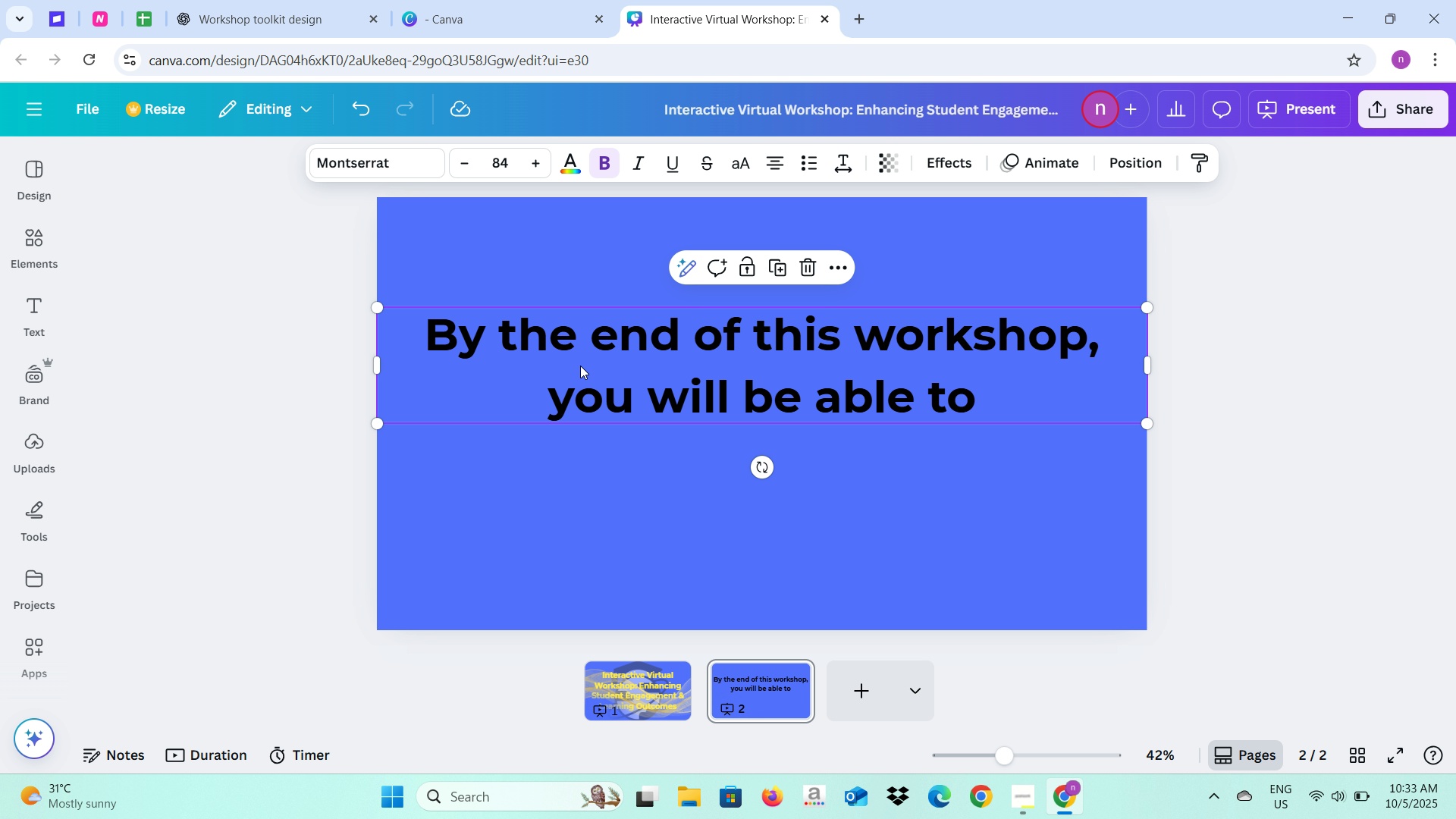 
left_click_drag(start_coordinate=[580, 366], to_coordinate=[566, 286])
 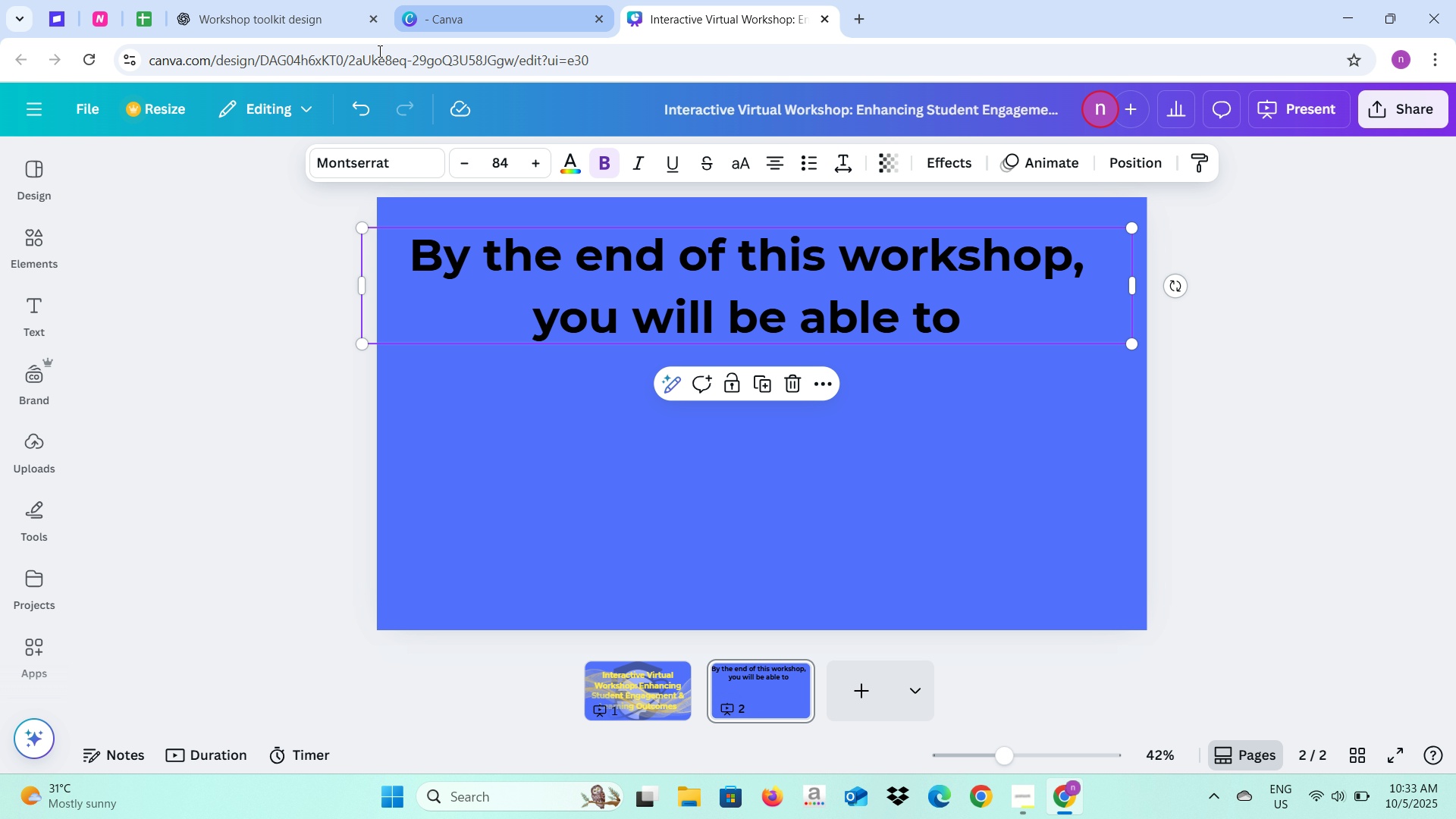 
left_click([276, 9])
 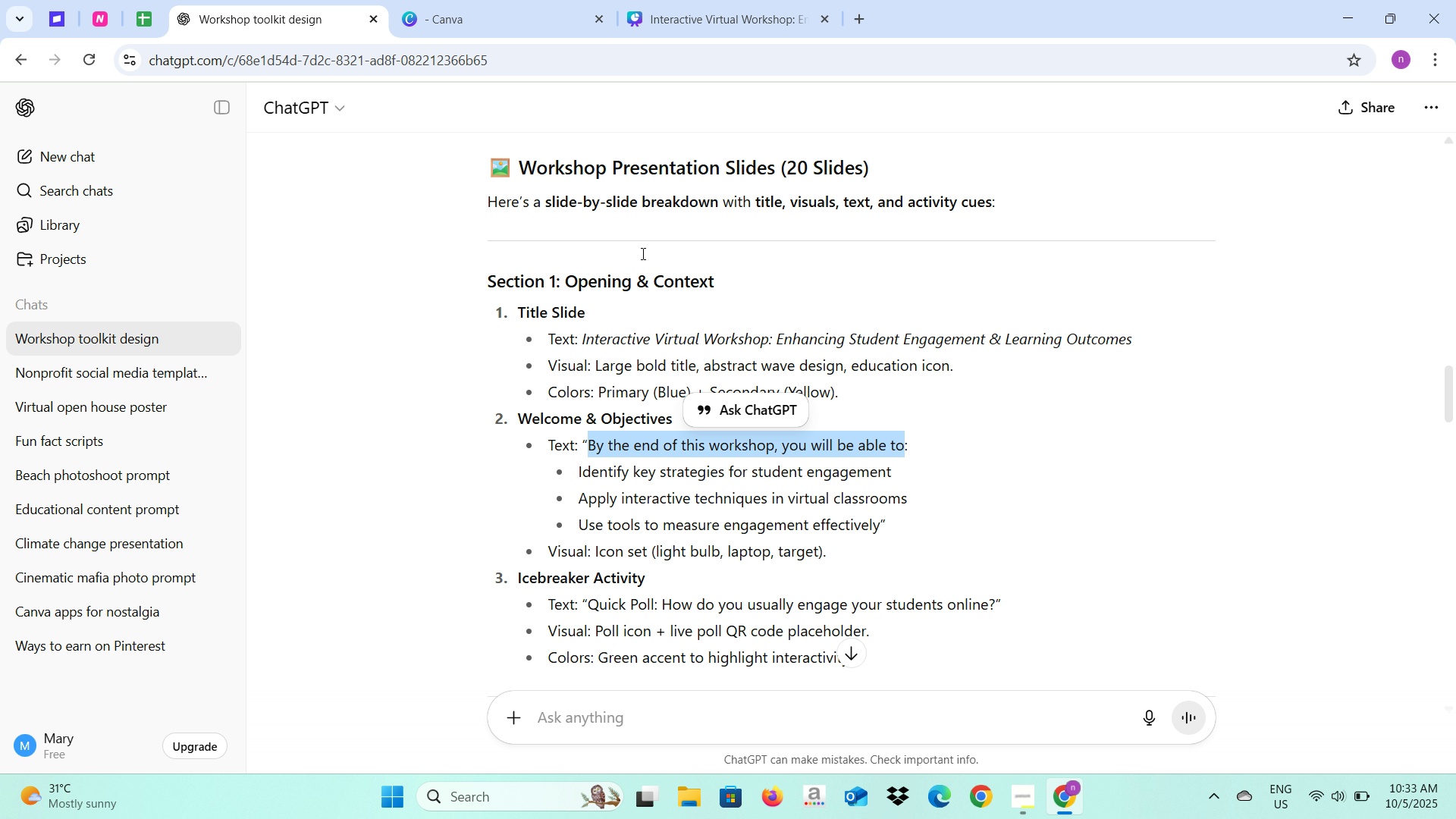 
scroll: coordinate [746, 318], scroll_direction: up, amount: 7.0
 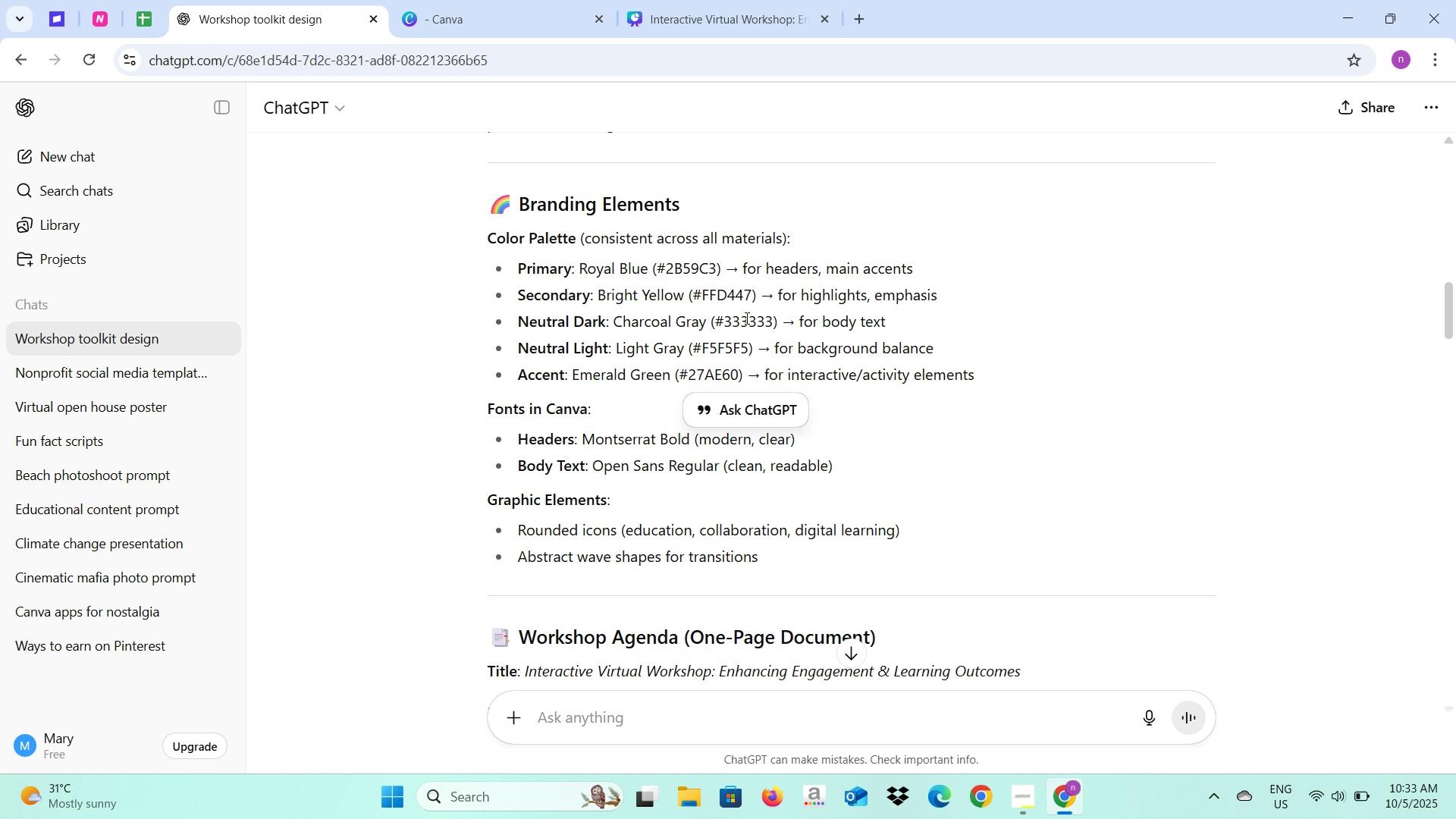 
left_click([548, 0])
 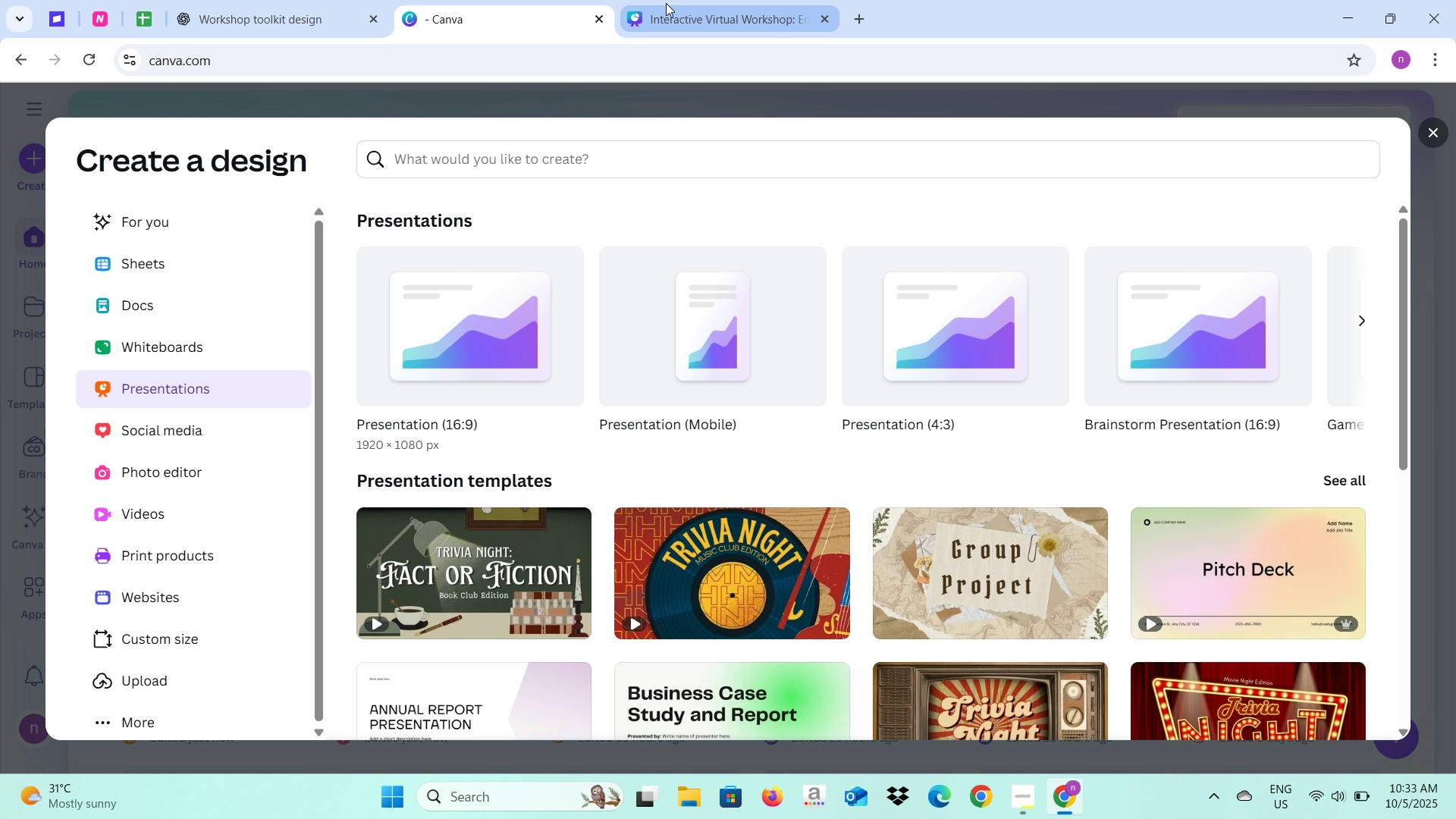 
left_click([666, 0])
 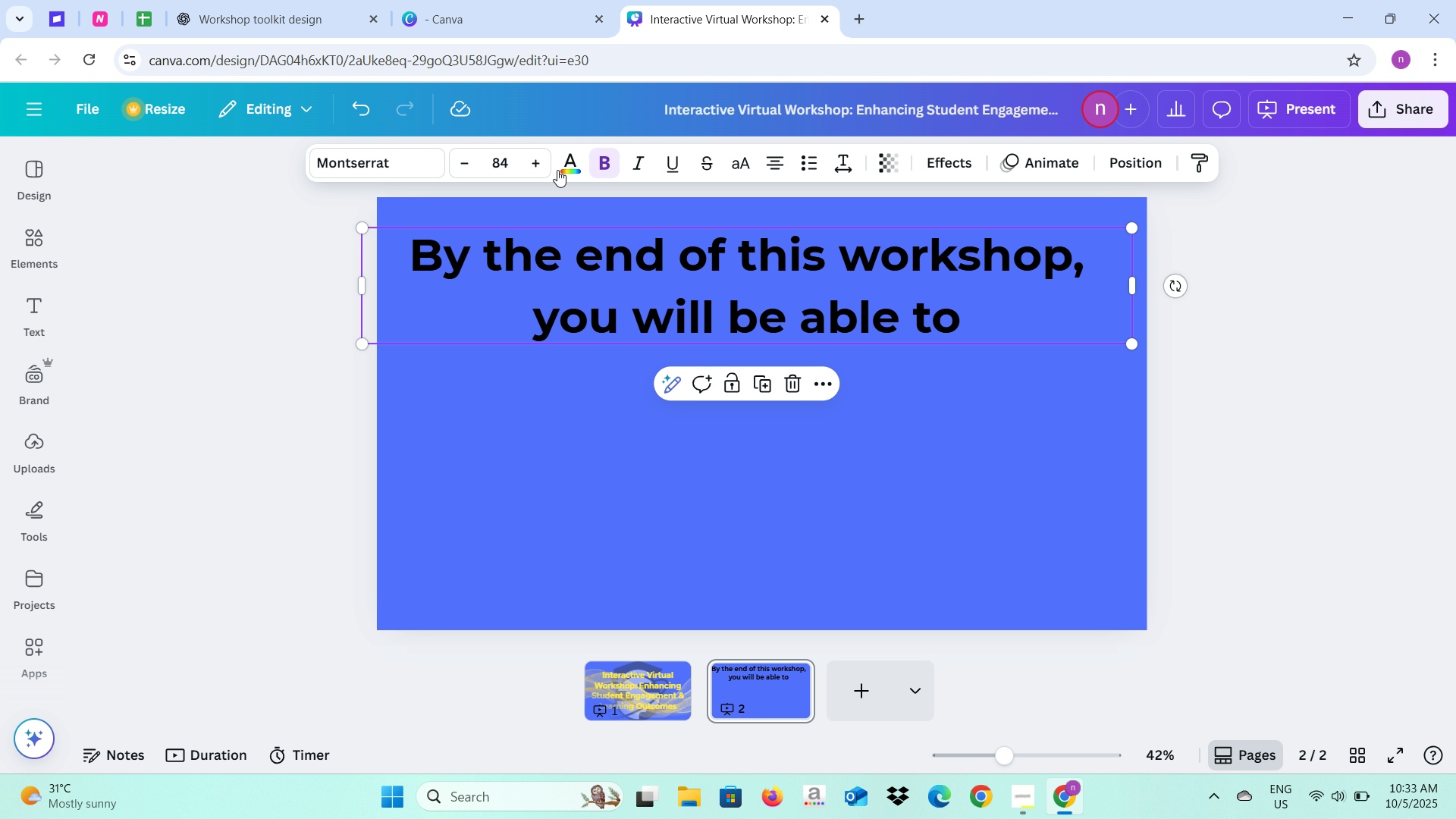 
left_click([565, 162])
 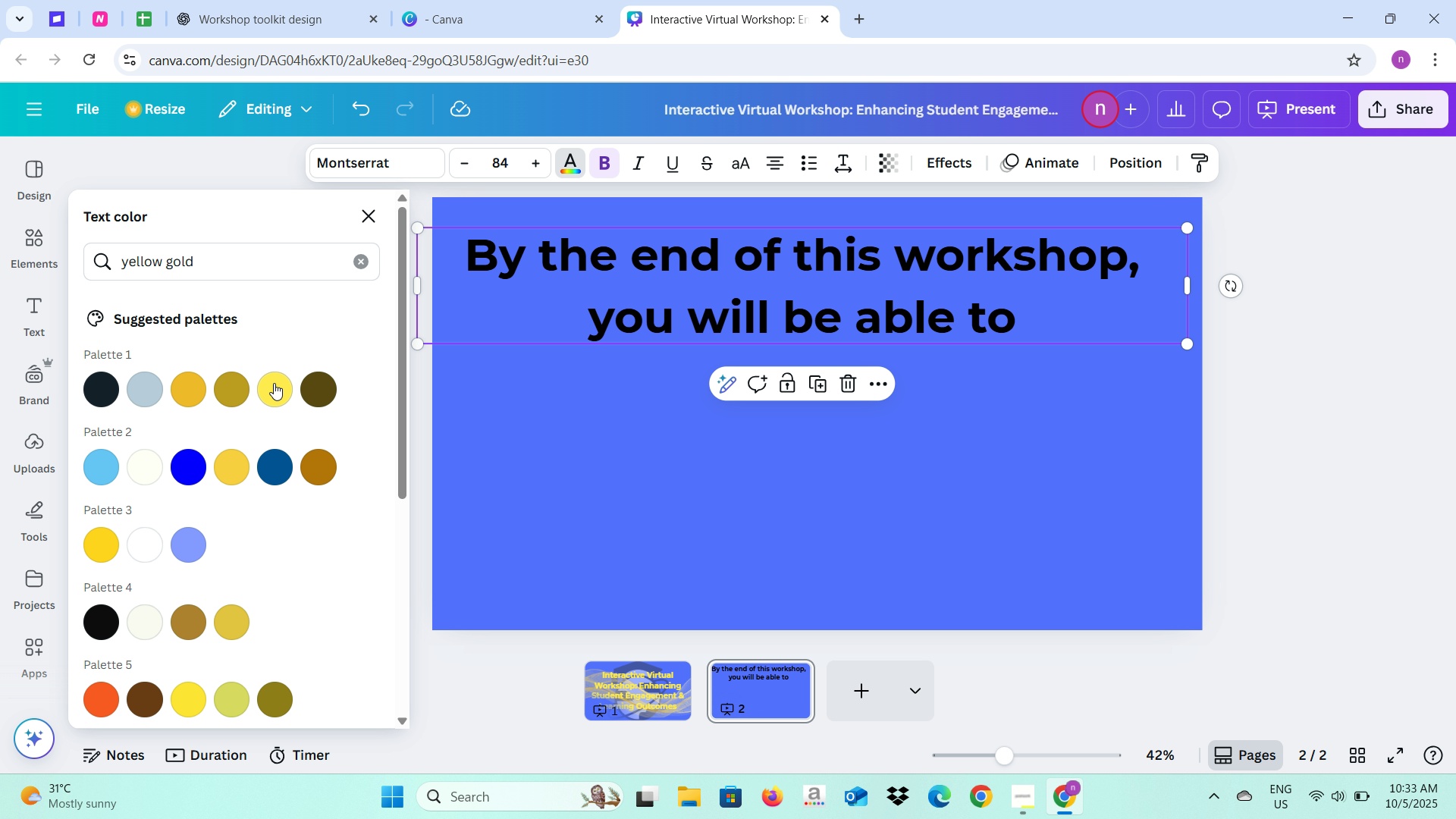 
left_click([274, 383])
 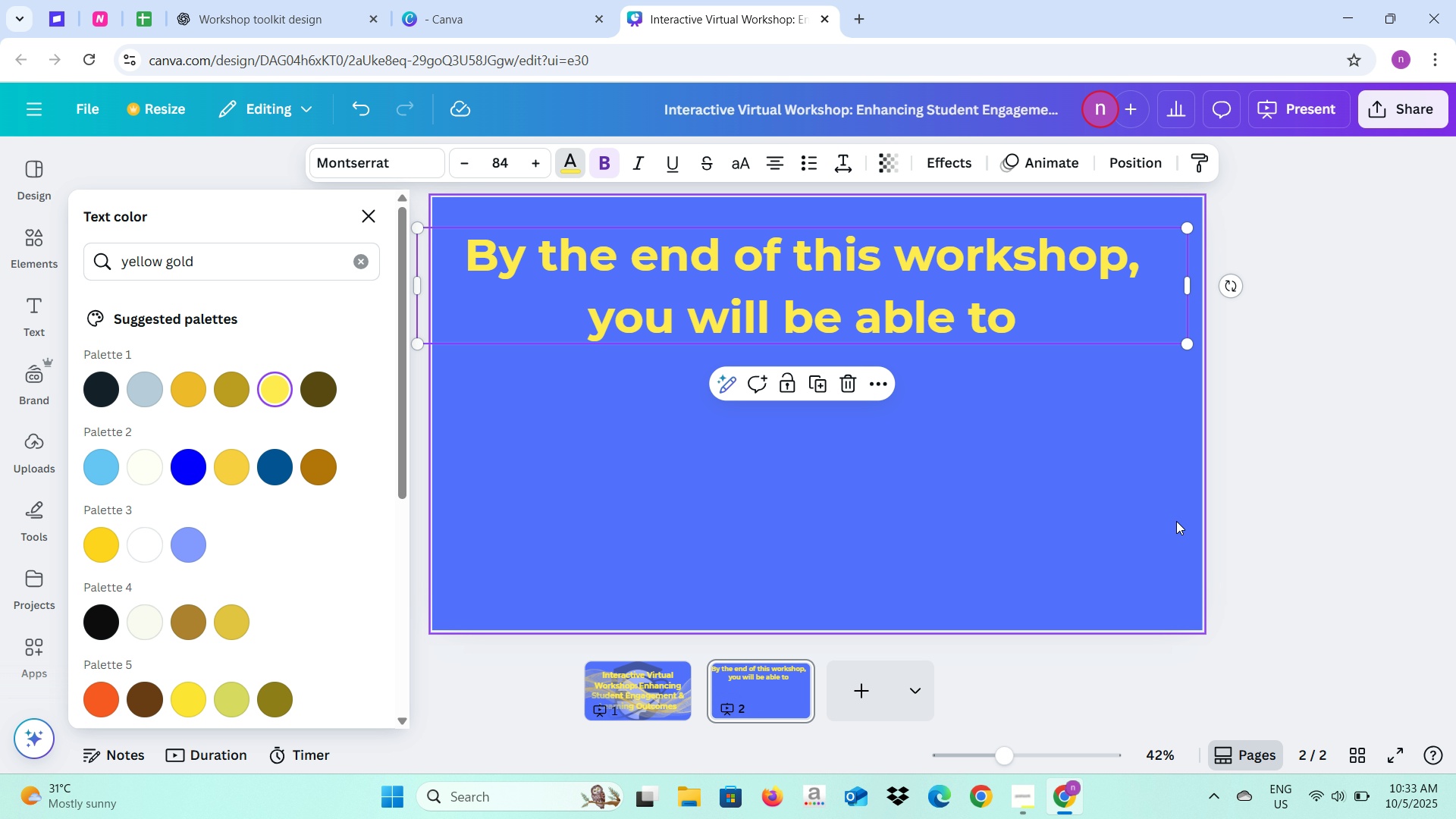 
left_click([1332, 511])
 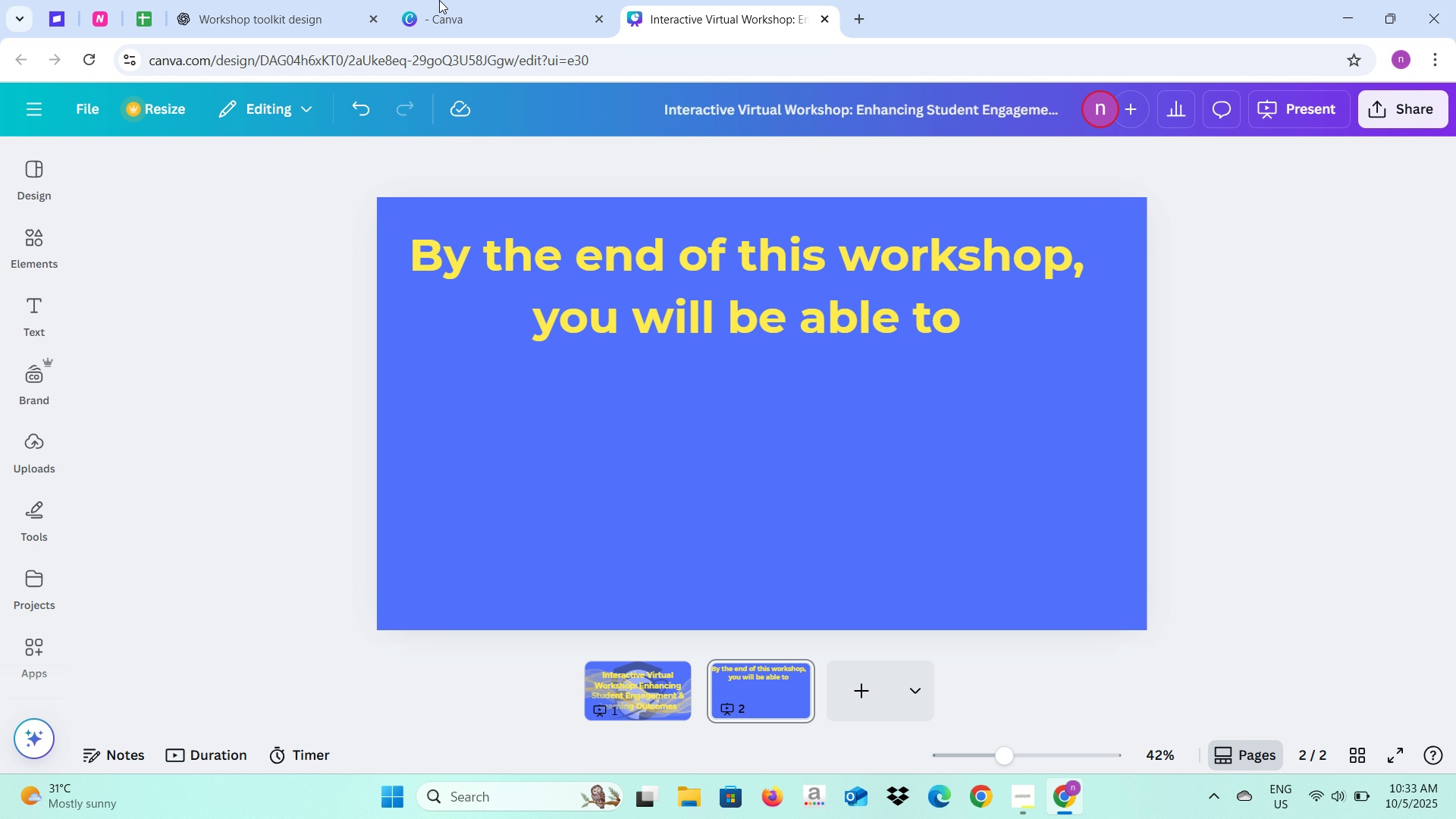 
double_click([317, 0])
 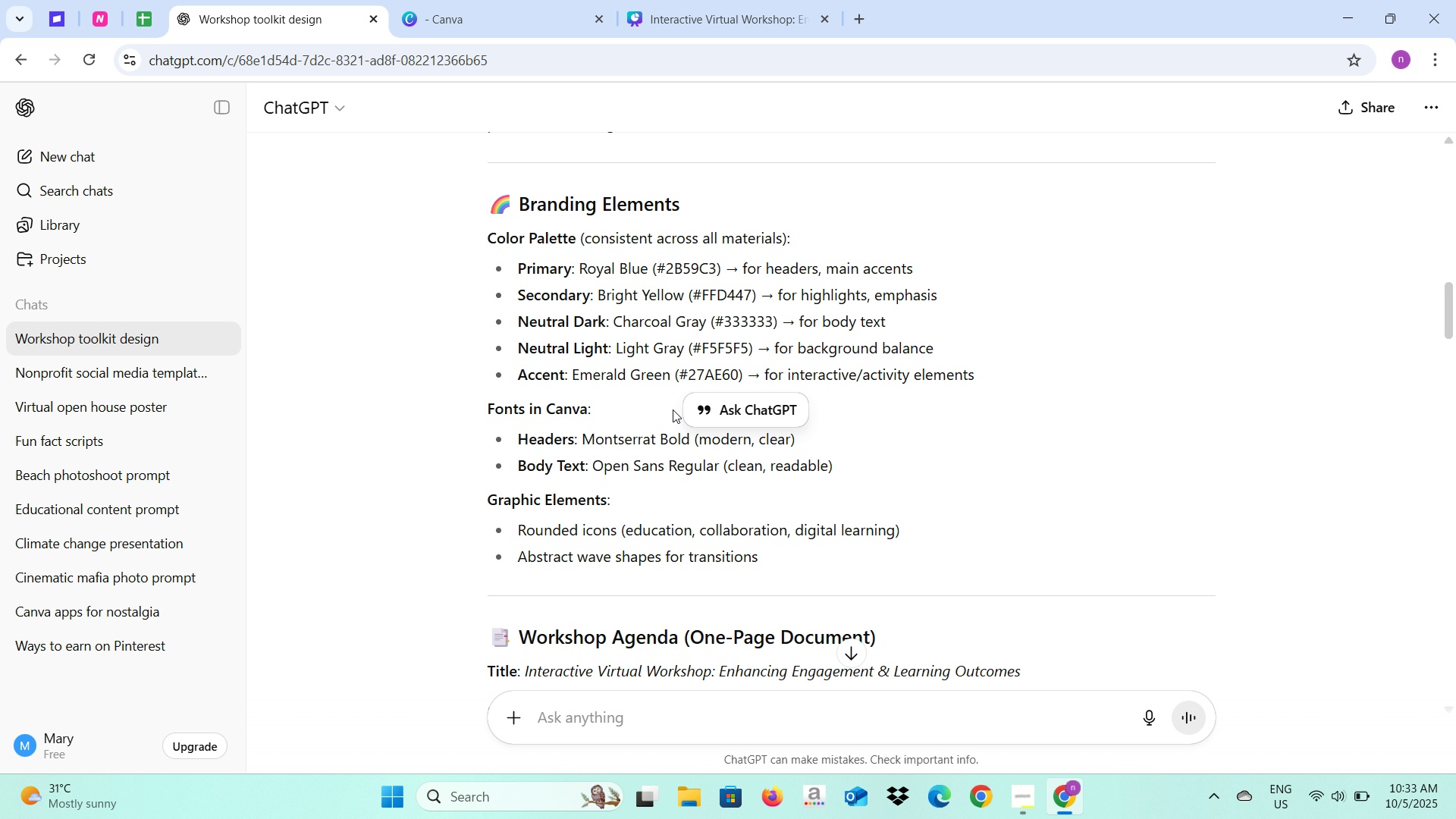 
scroll: coordinate [665, 419], scroll_direction: down, amount: 9.0
 